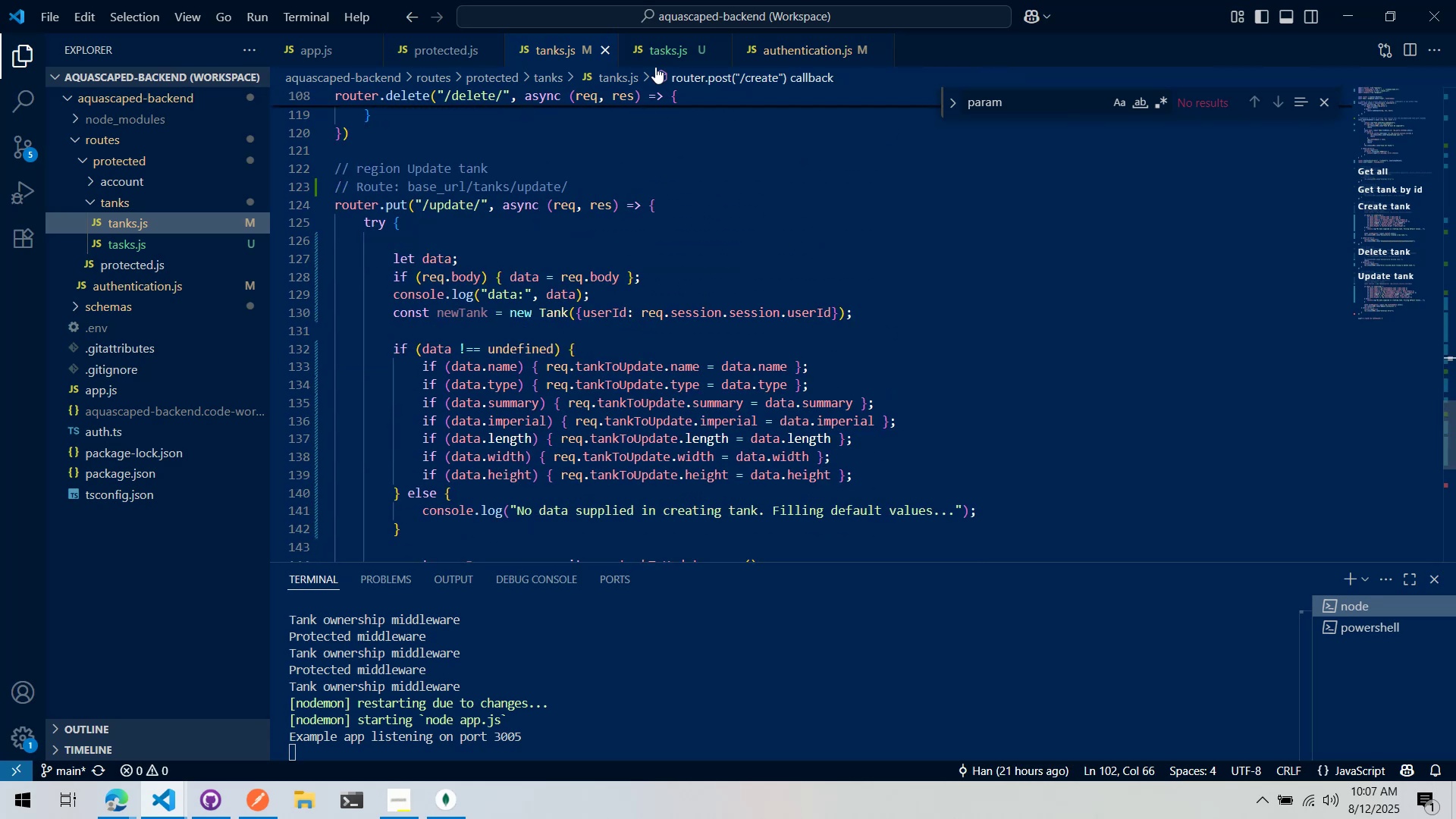 
left_click([667, 50])
 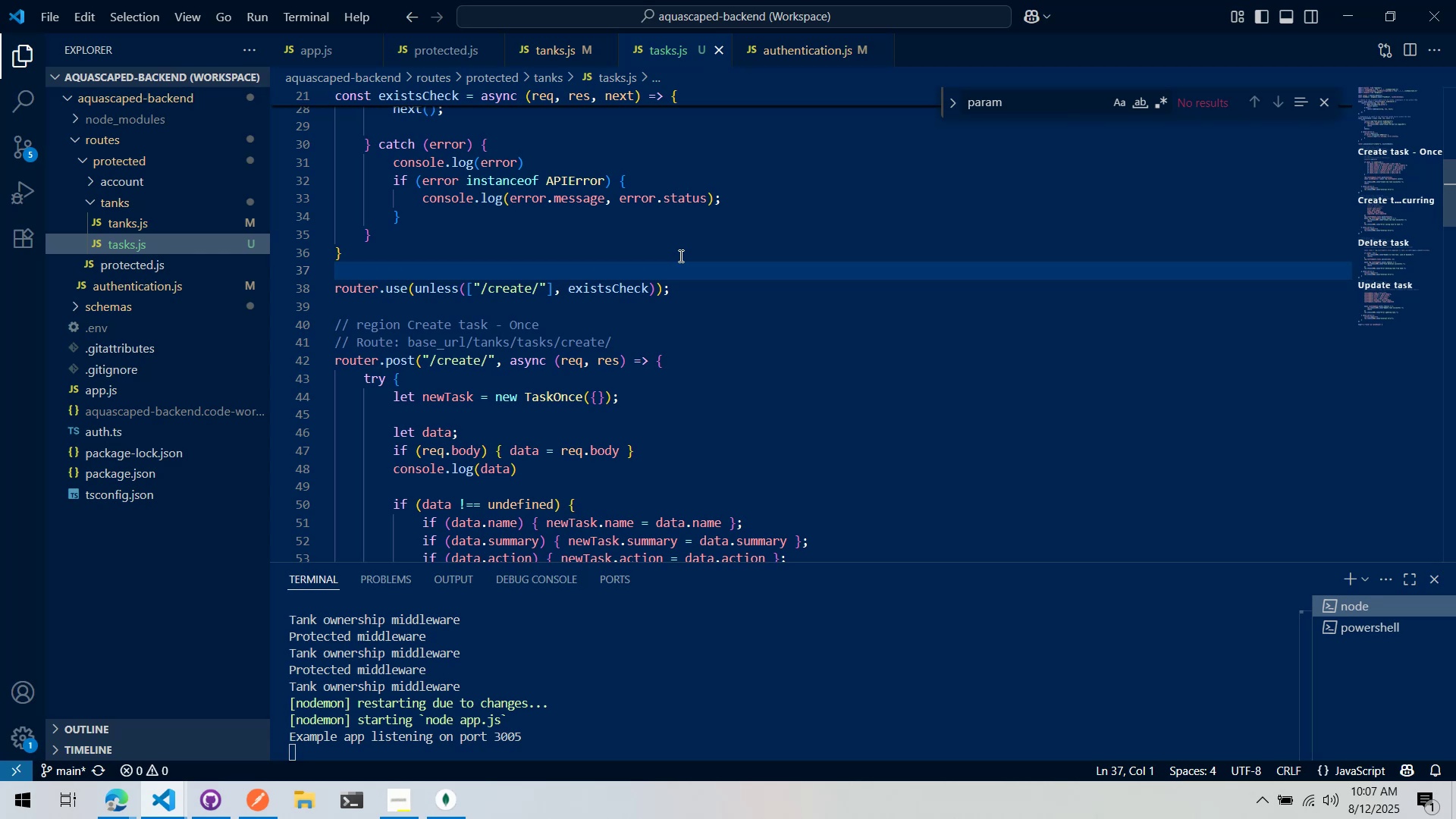 
wait(50.15)
 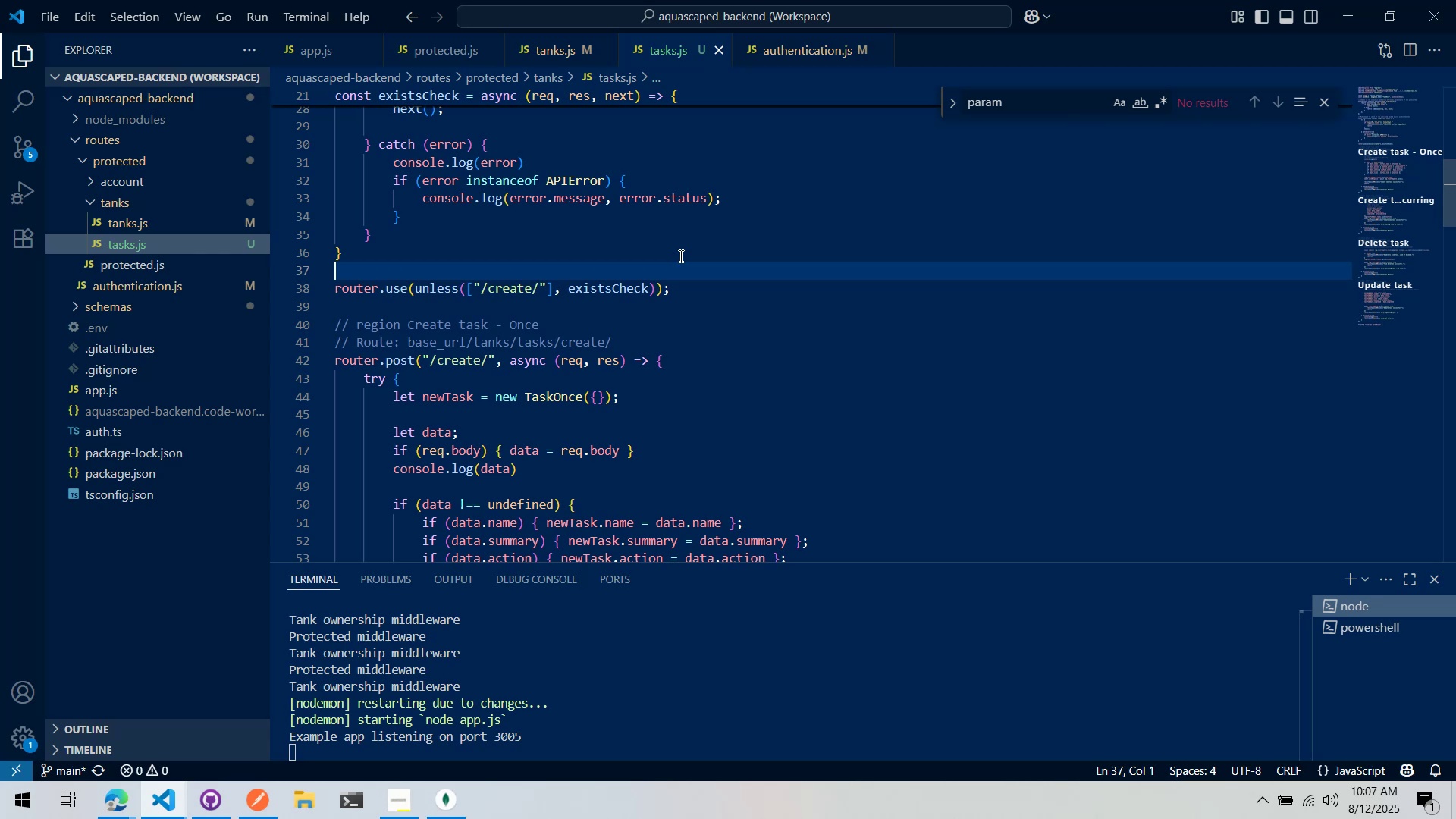 
key(Alt+Tab)
 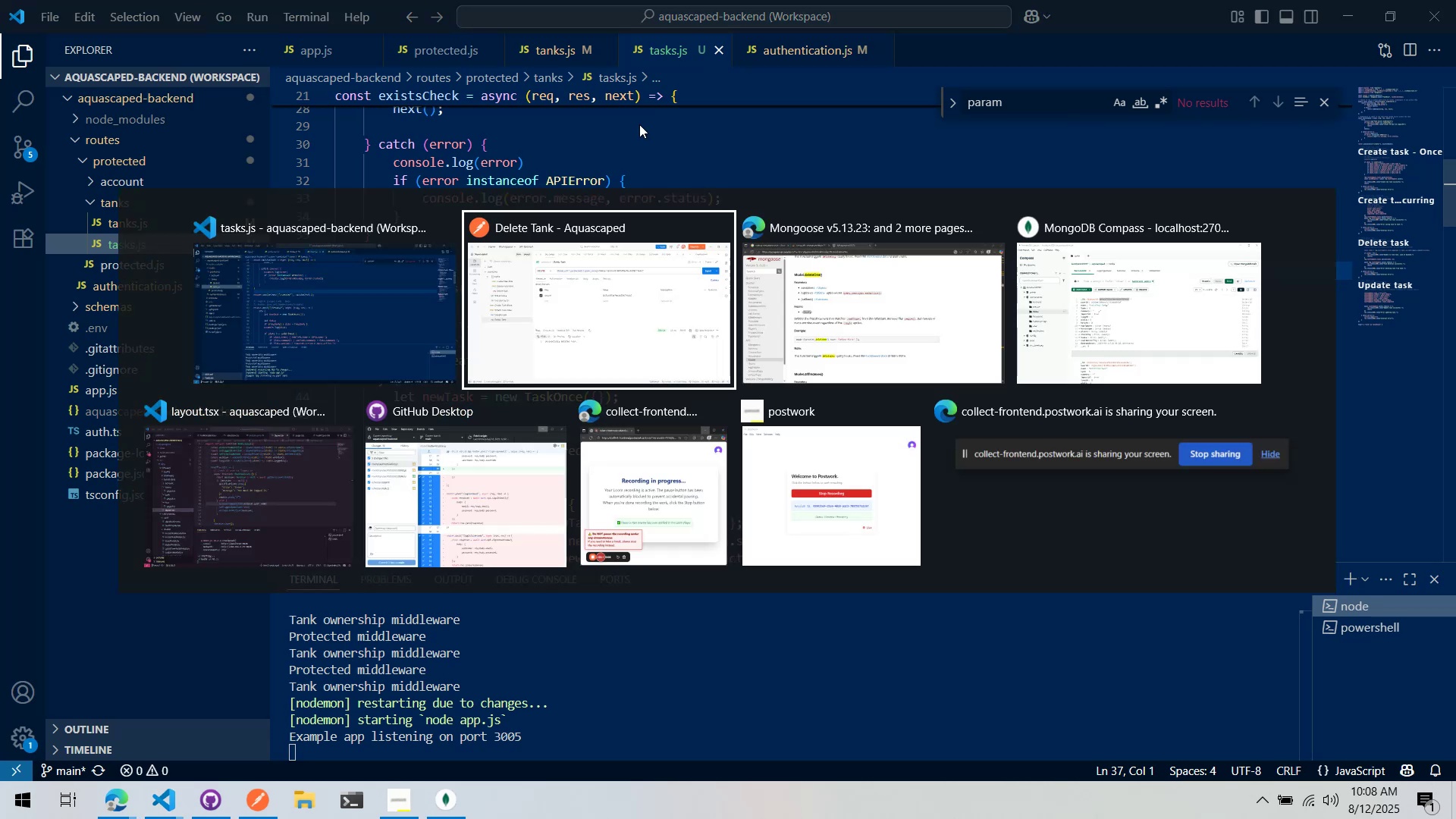 
key(Alt+Tab)
 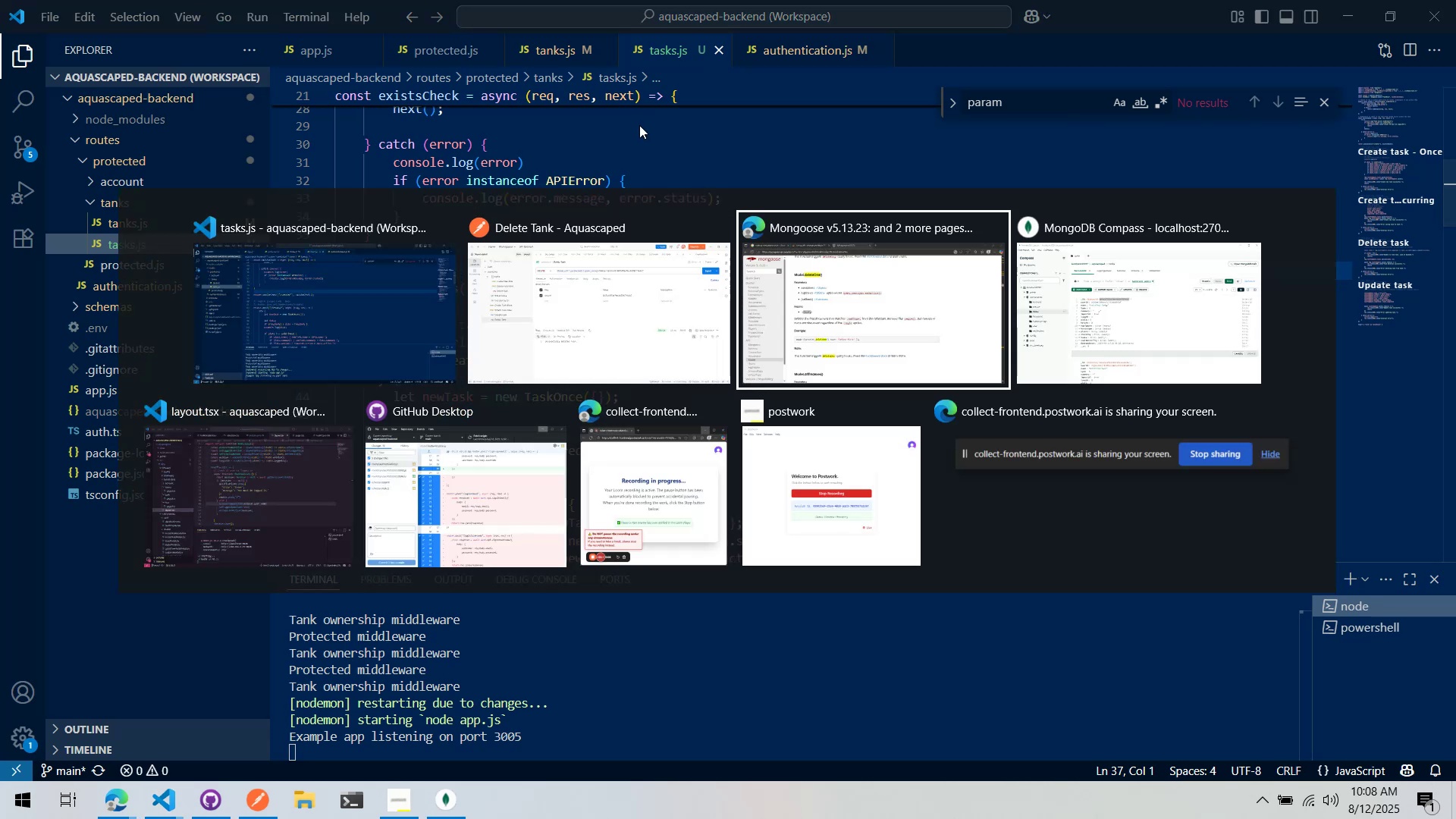 
scroll: coordinate [639, 125], scroll_direction: down, amount: 1.0
 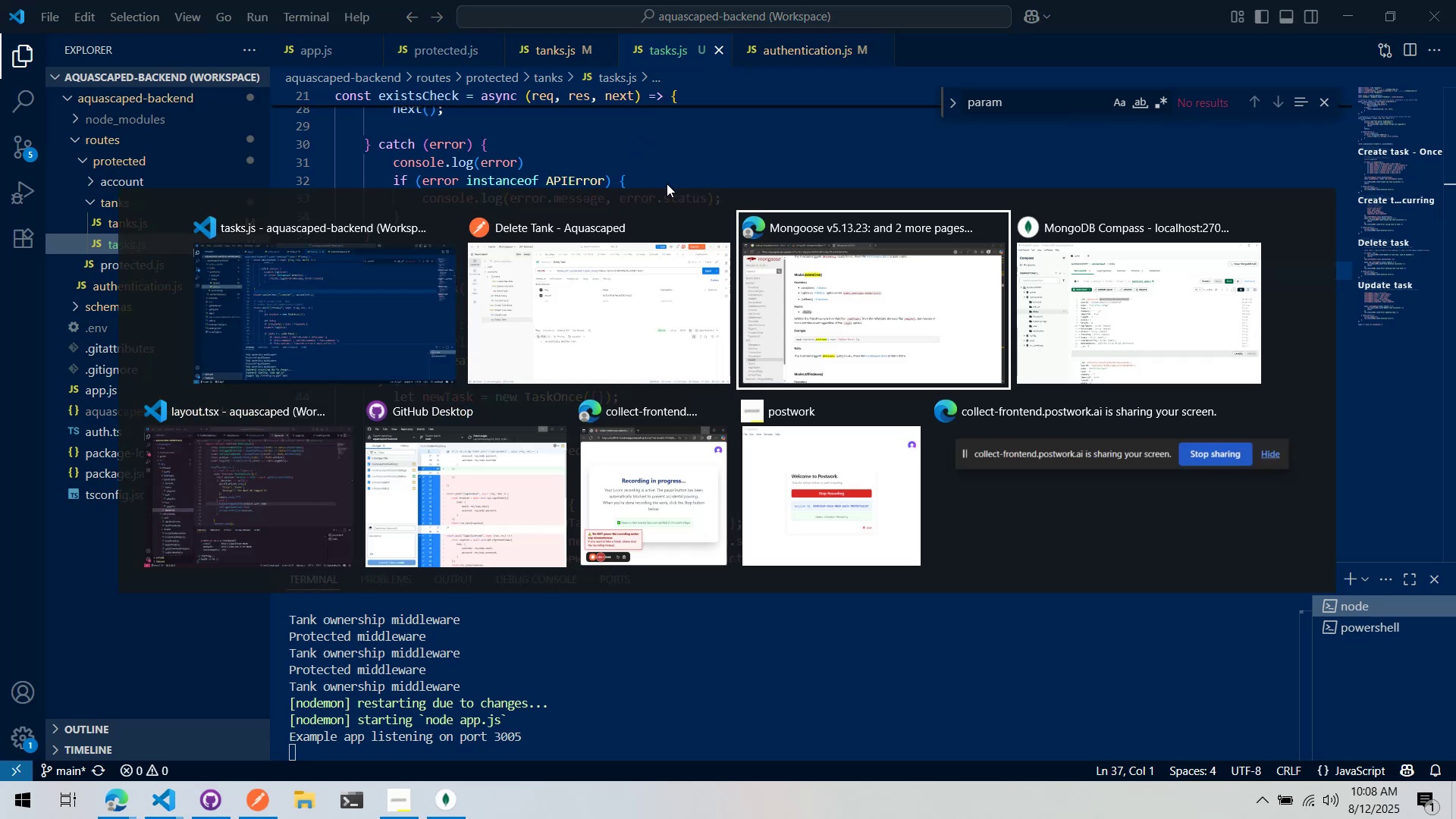 
left_click([629, 277])
 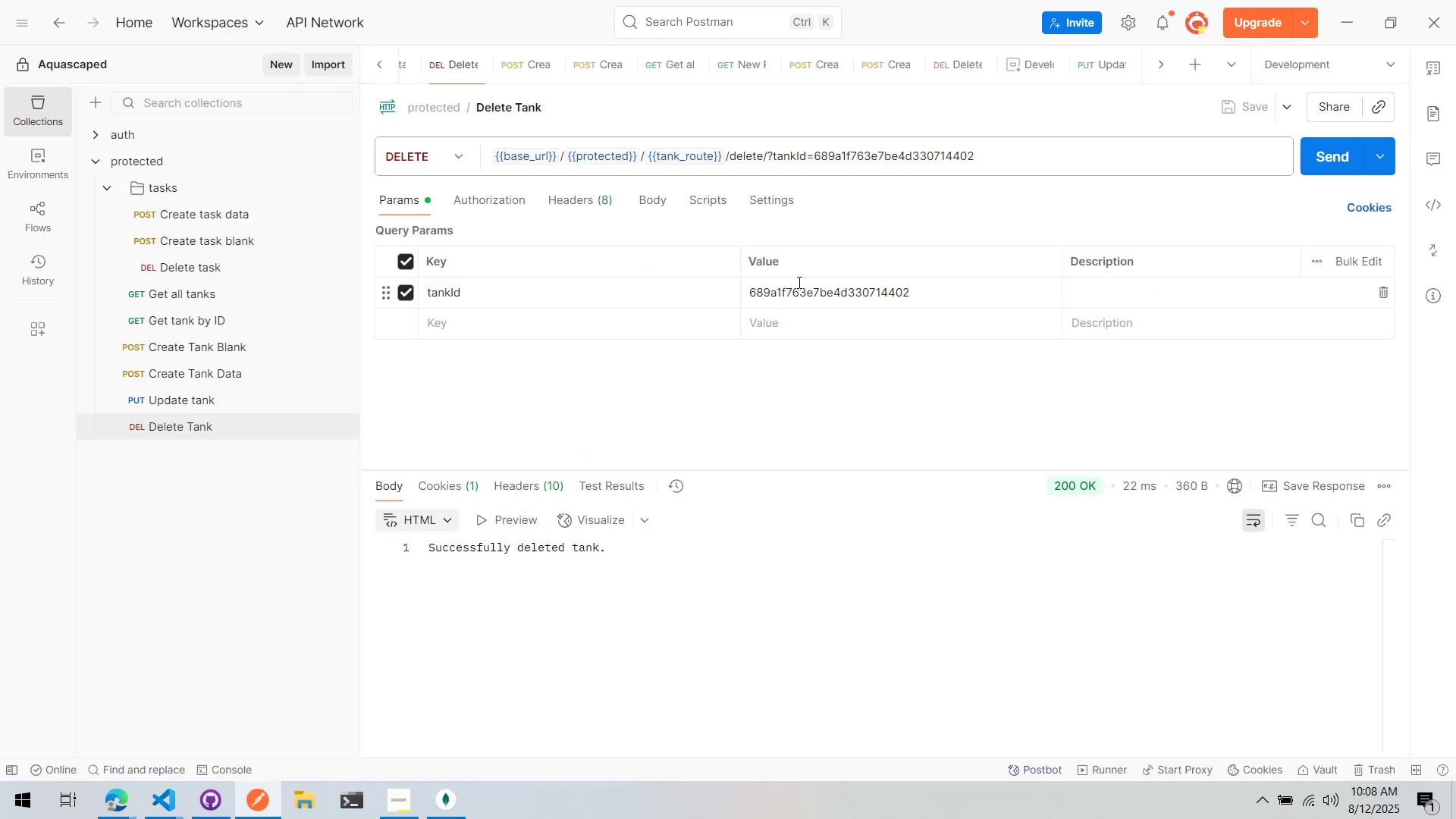 
left_click([837, 281])
 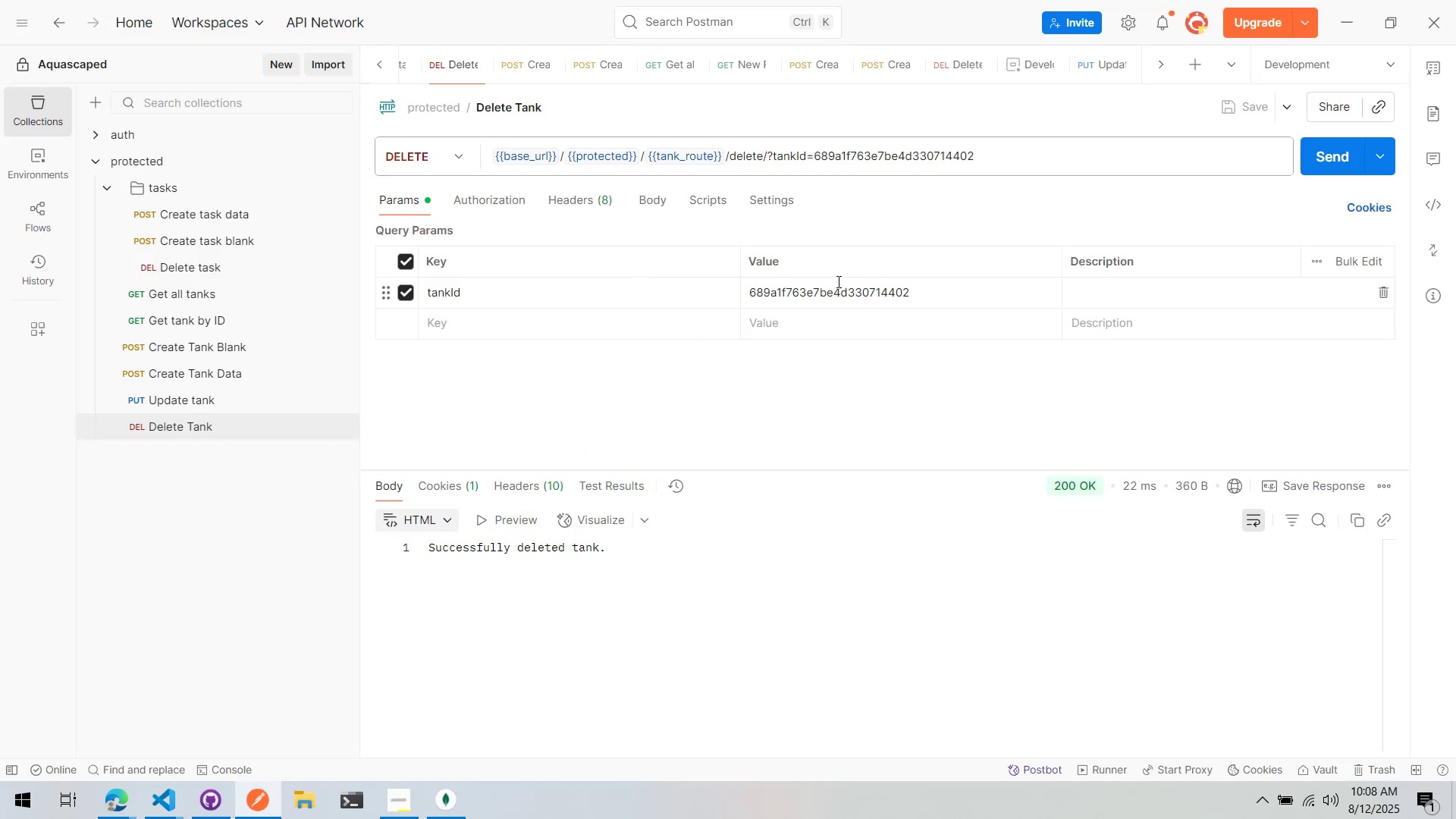 
left_click([837, 281])
 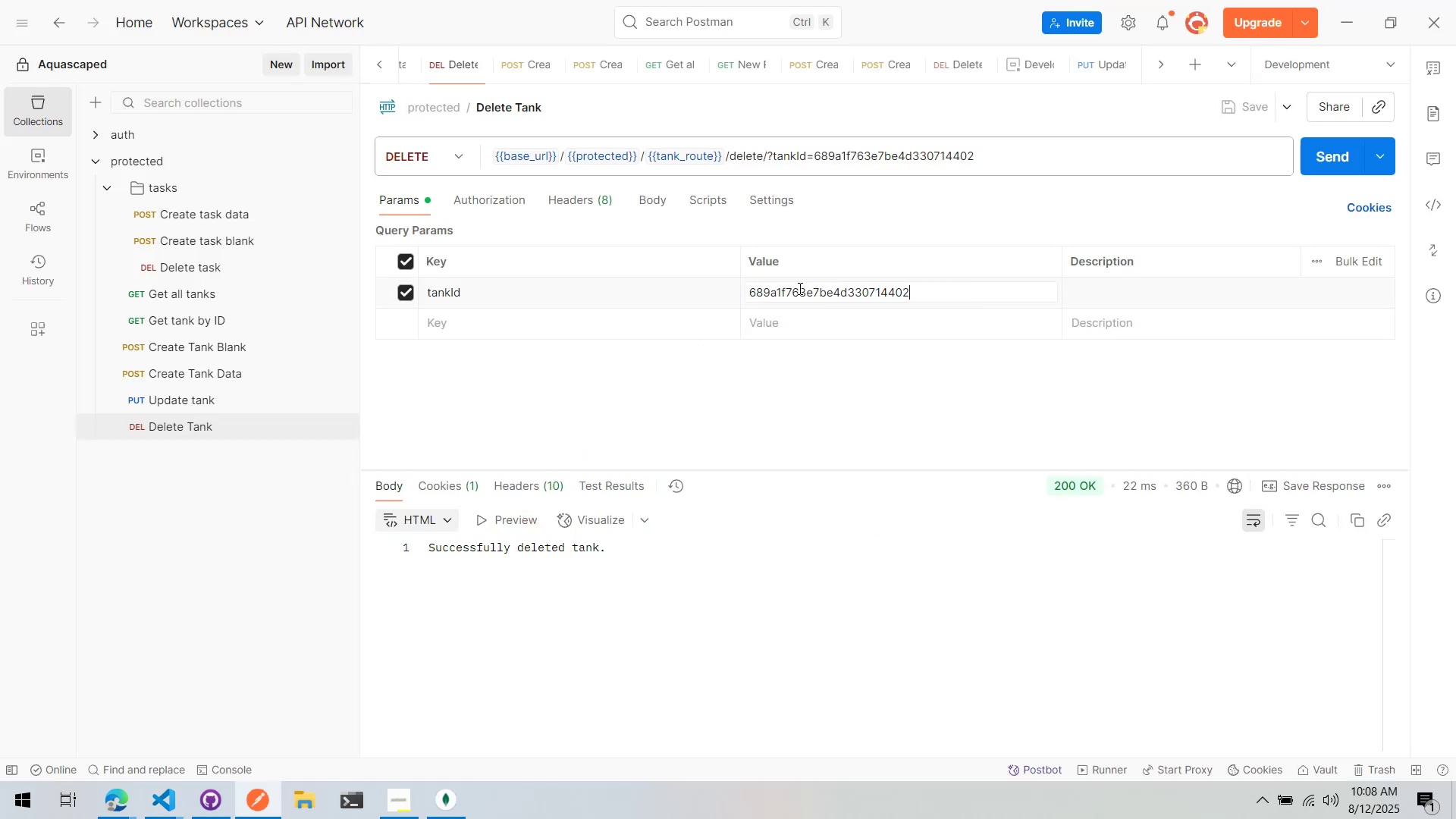 
double_click([799, 288])
 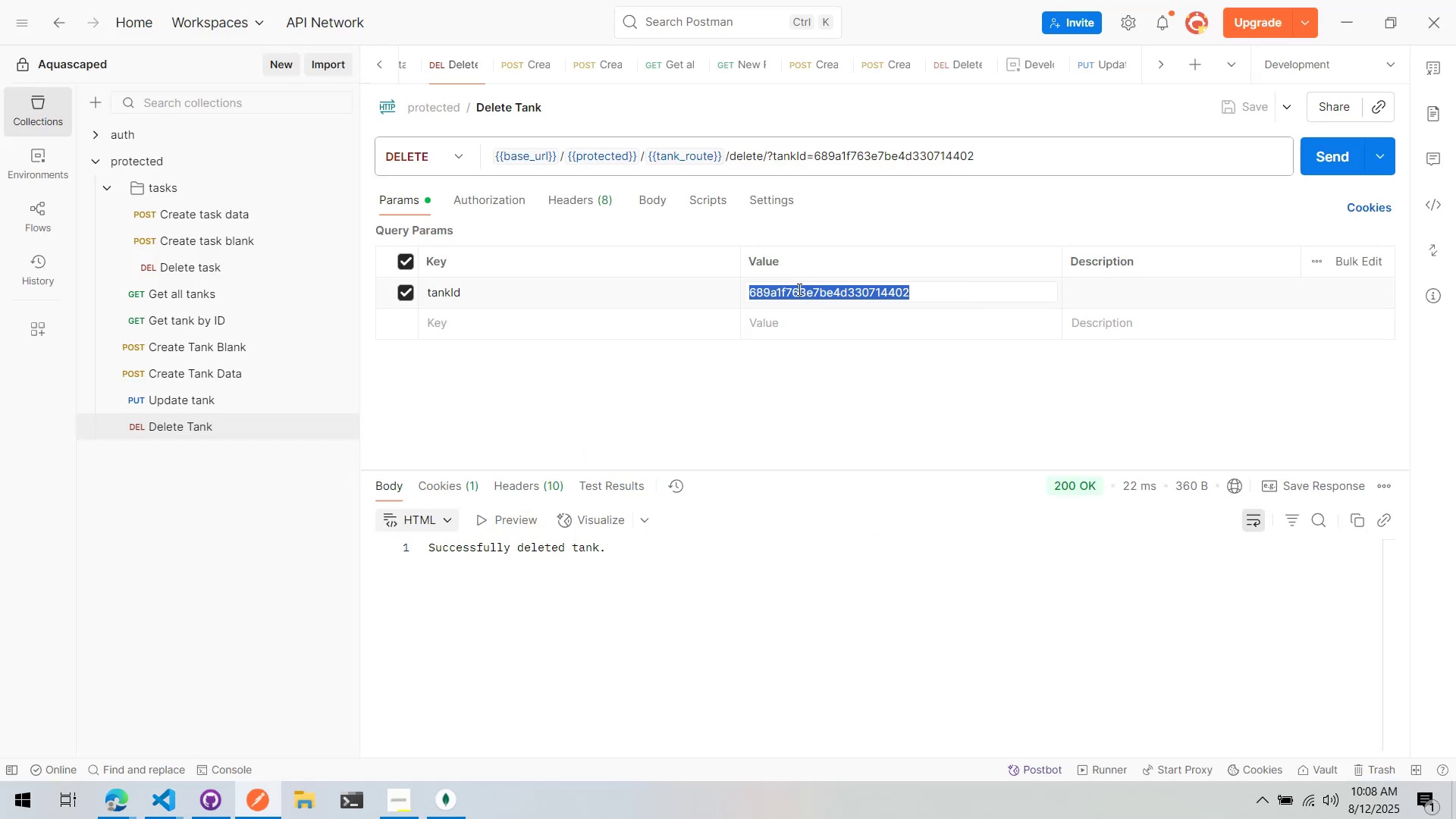 
key(Control+C)
 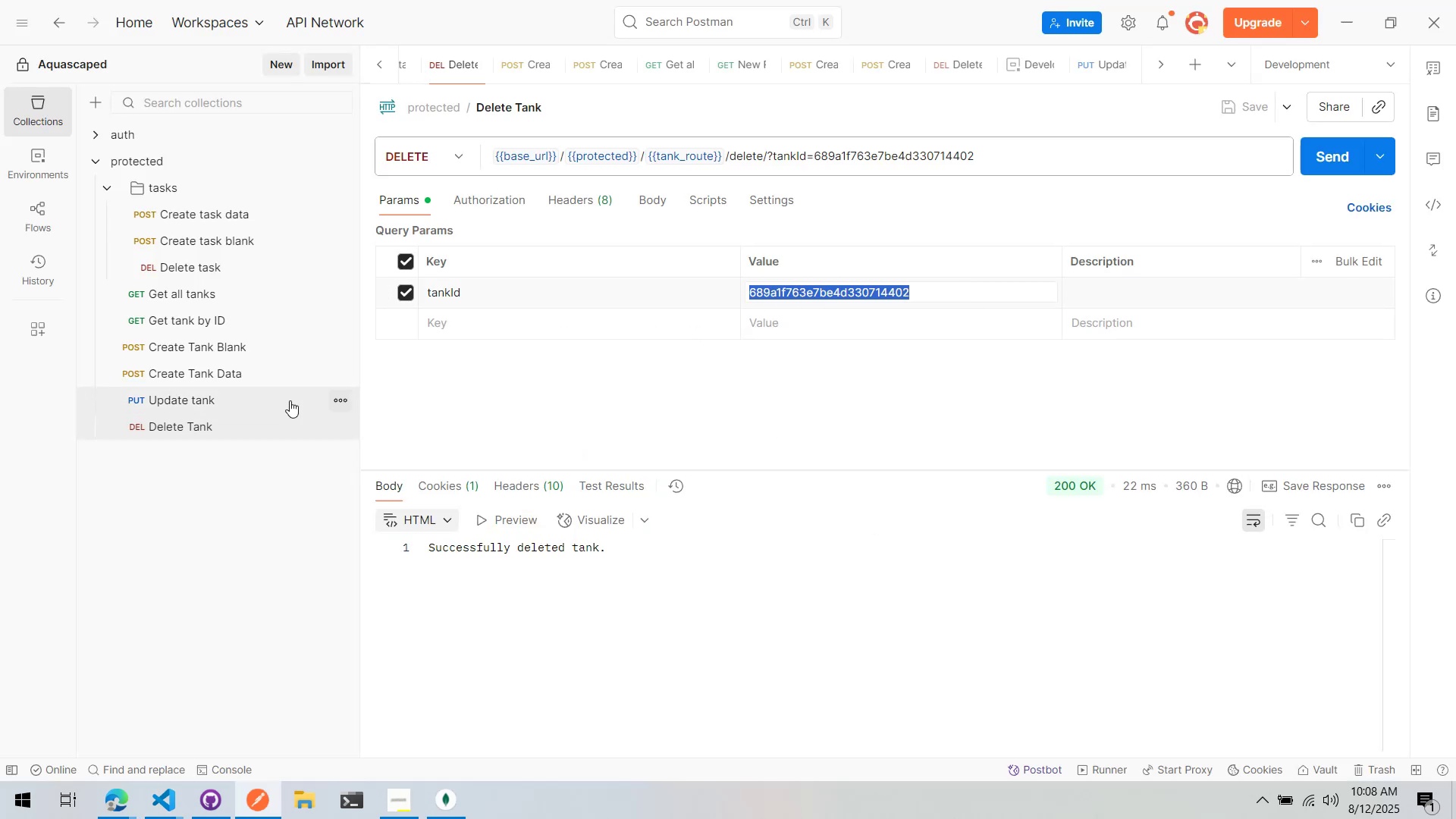 
left_click([226, 408])
 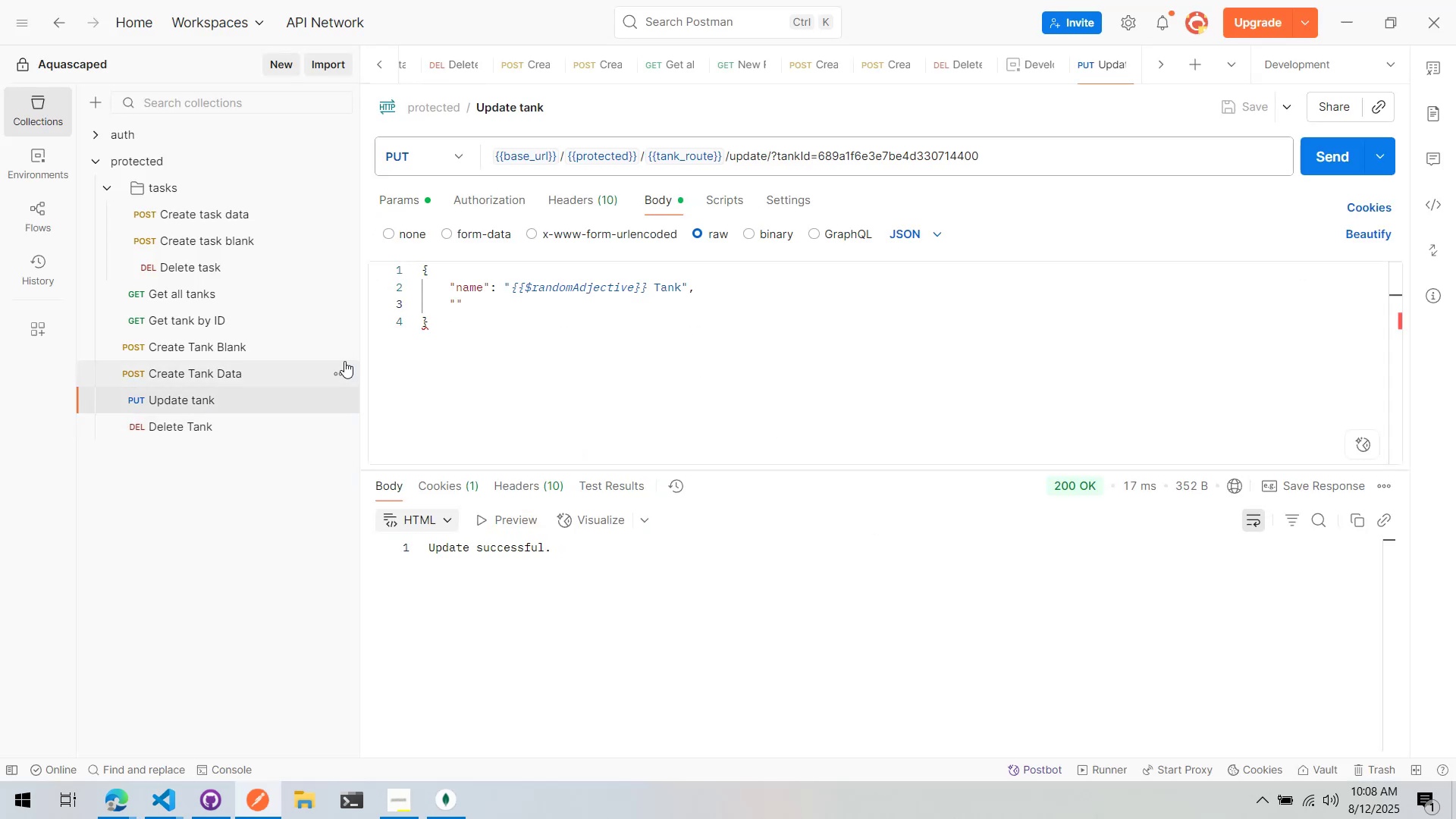 
left_click([406, 204])
 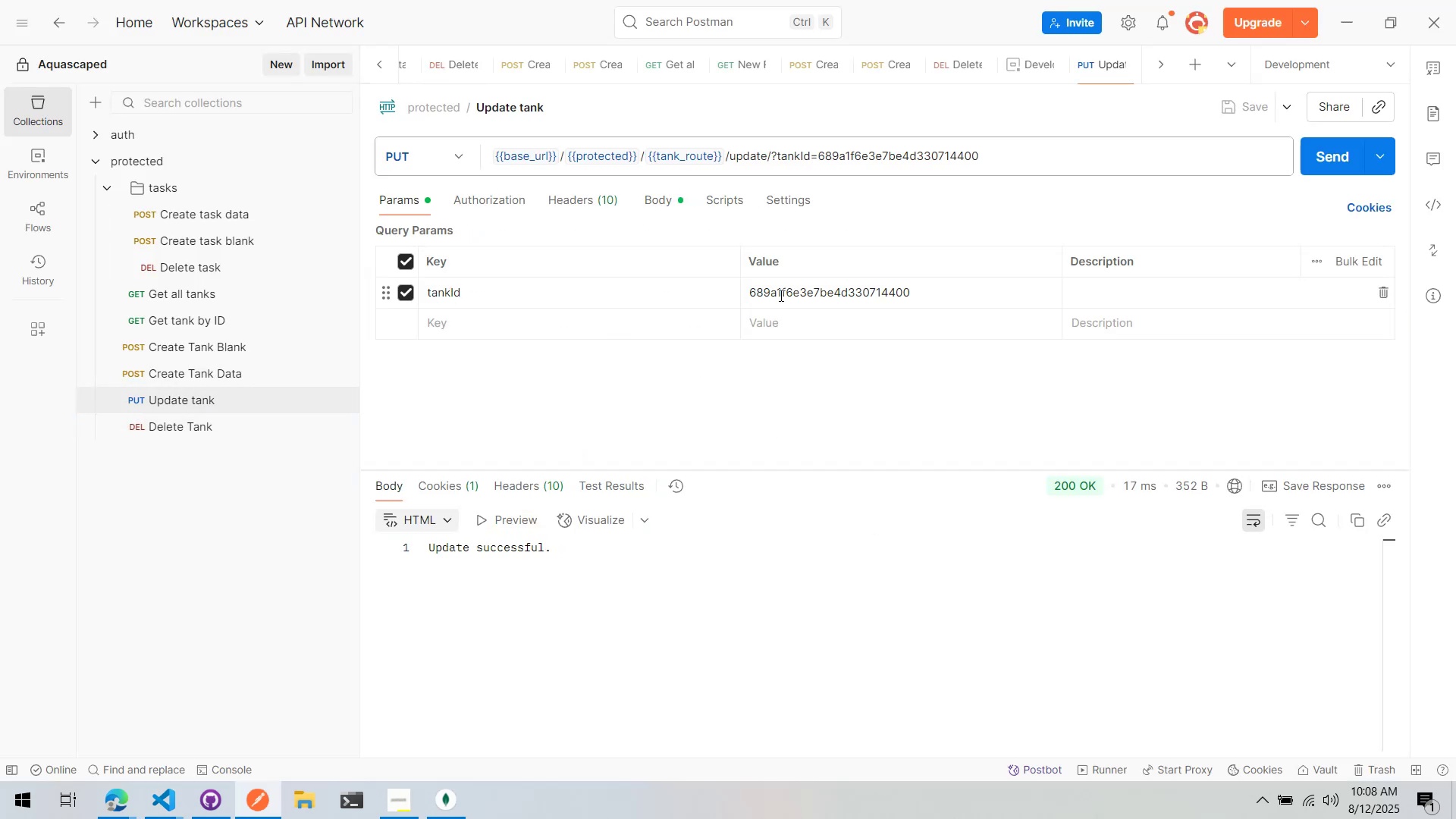 
key(Control+V)
 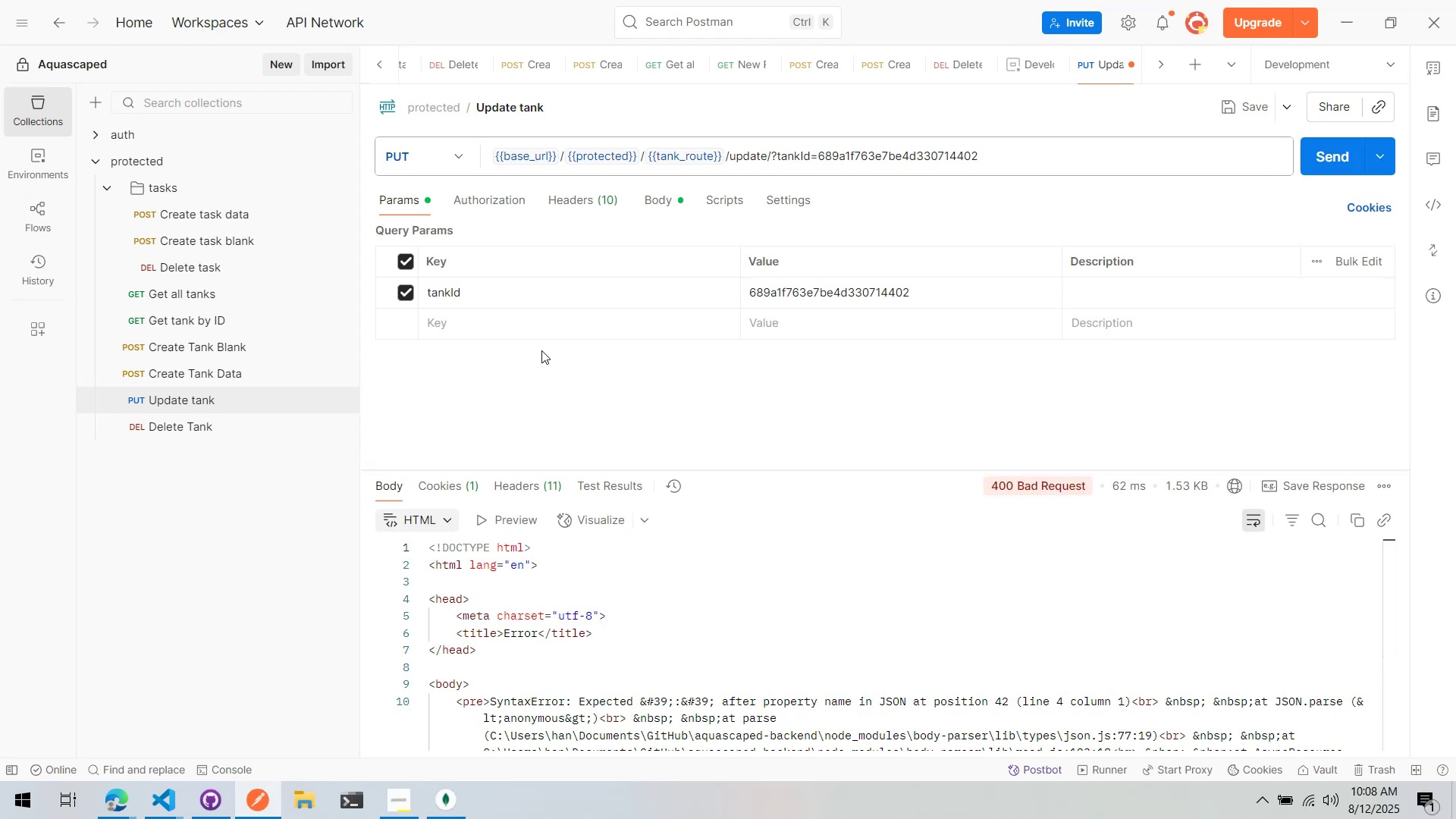 
wait(7.8)
 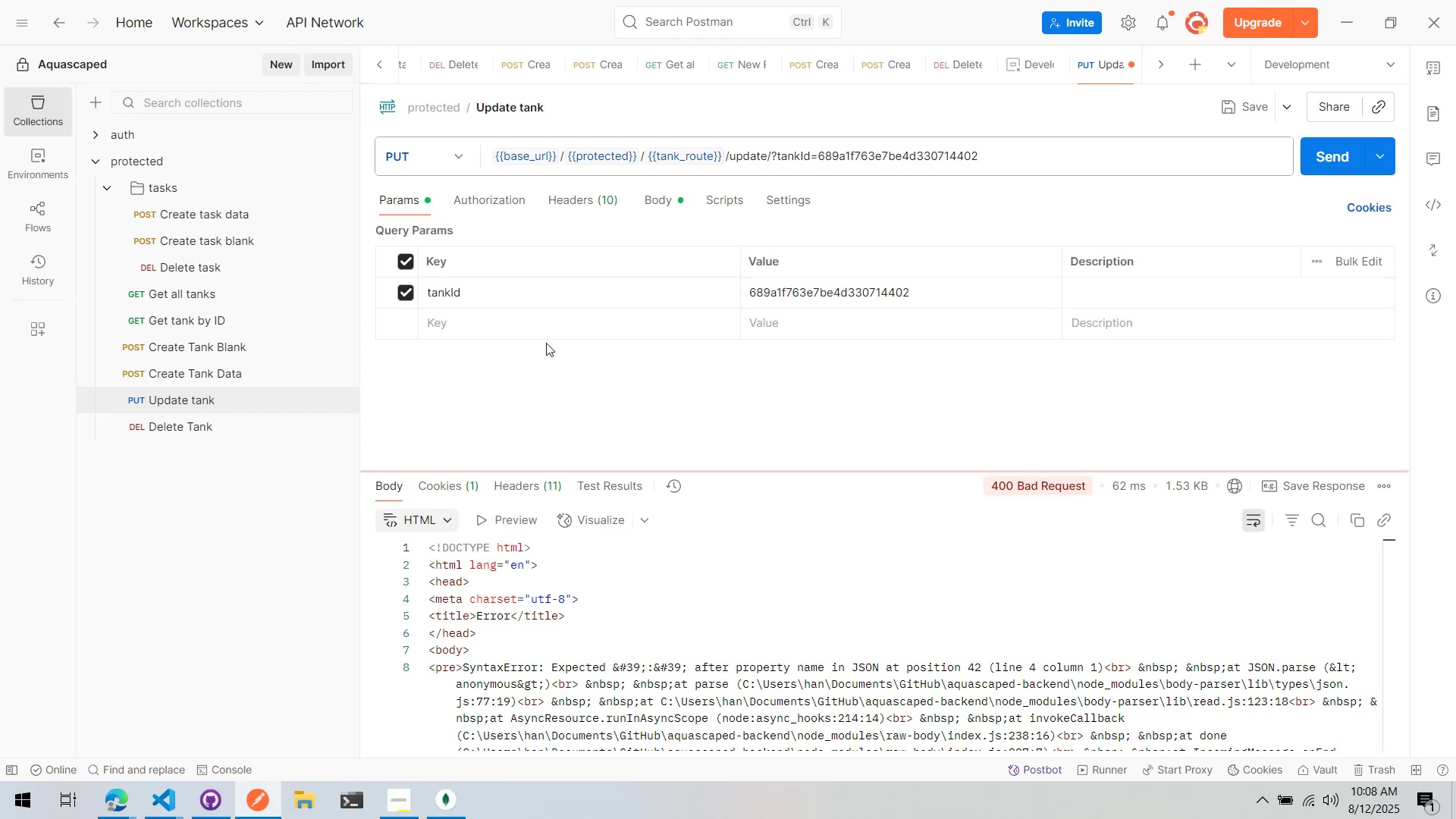 
double_click([657, 204])
 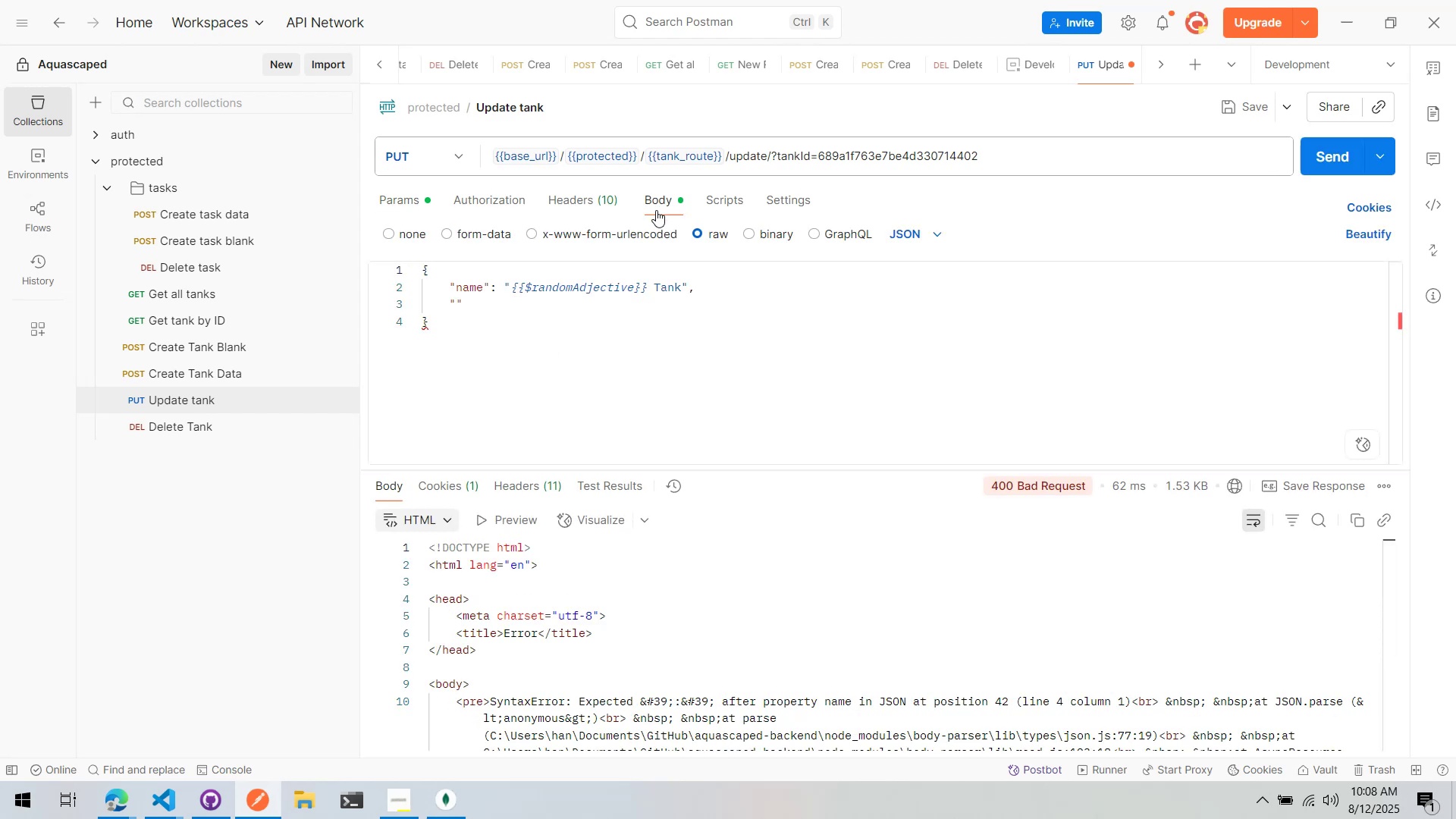 
left_click([678, 309])
 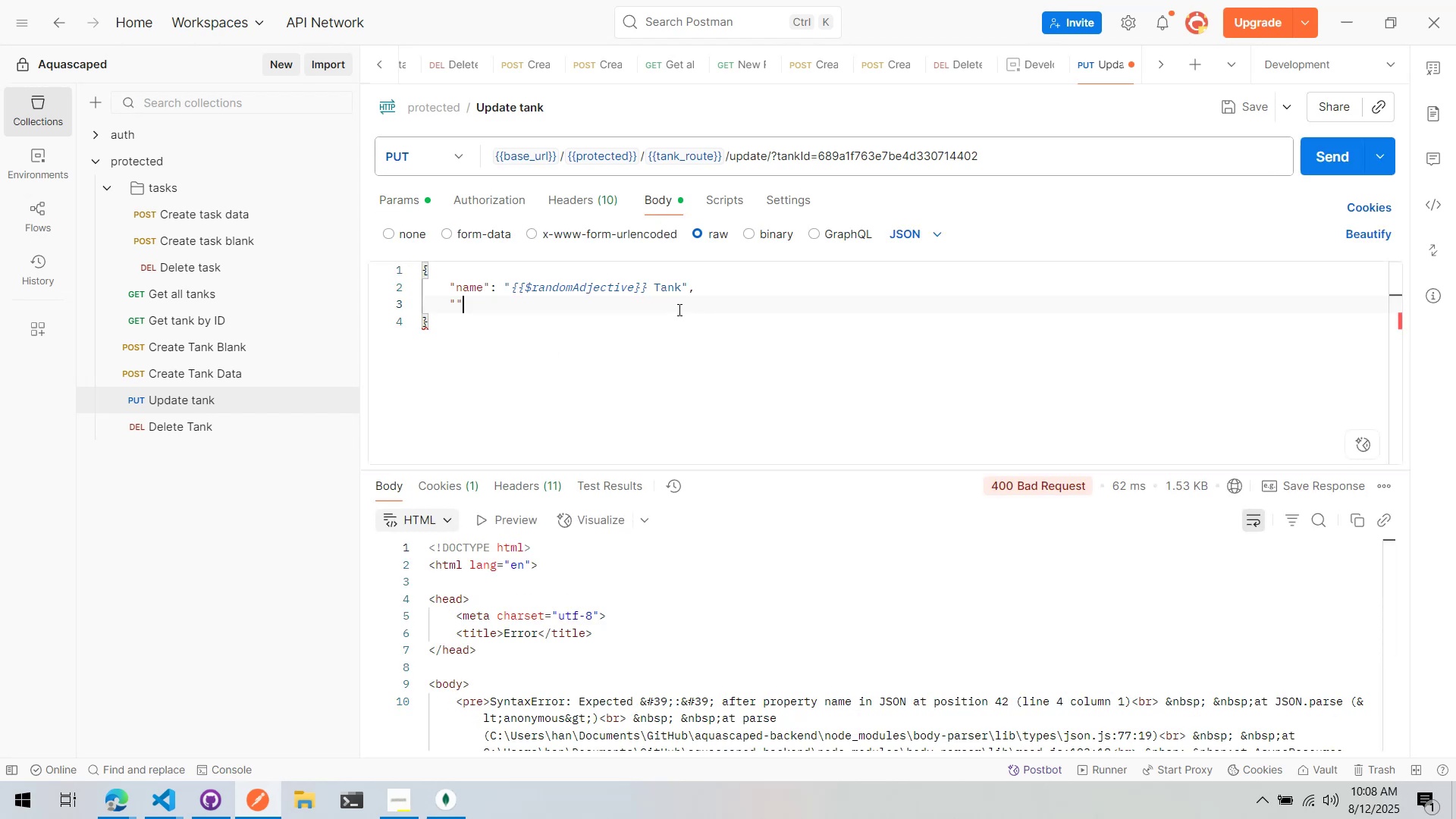 
key(Control+S)
 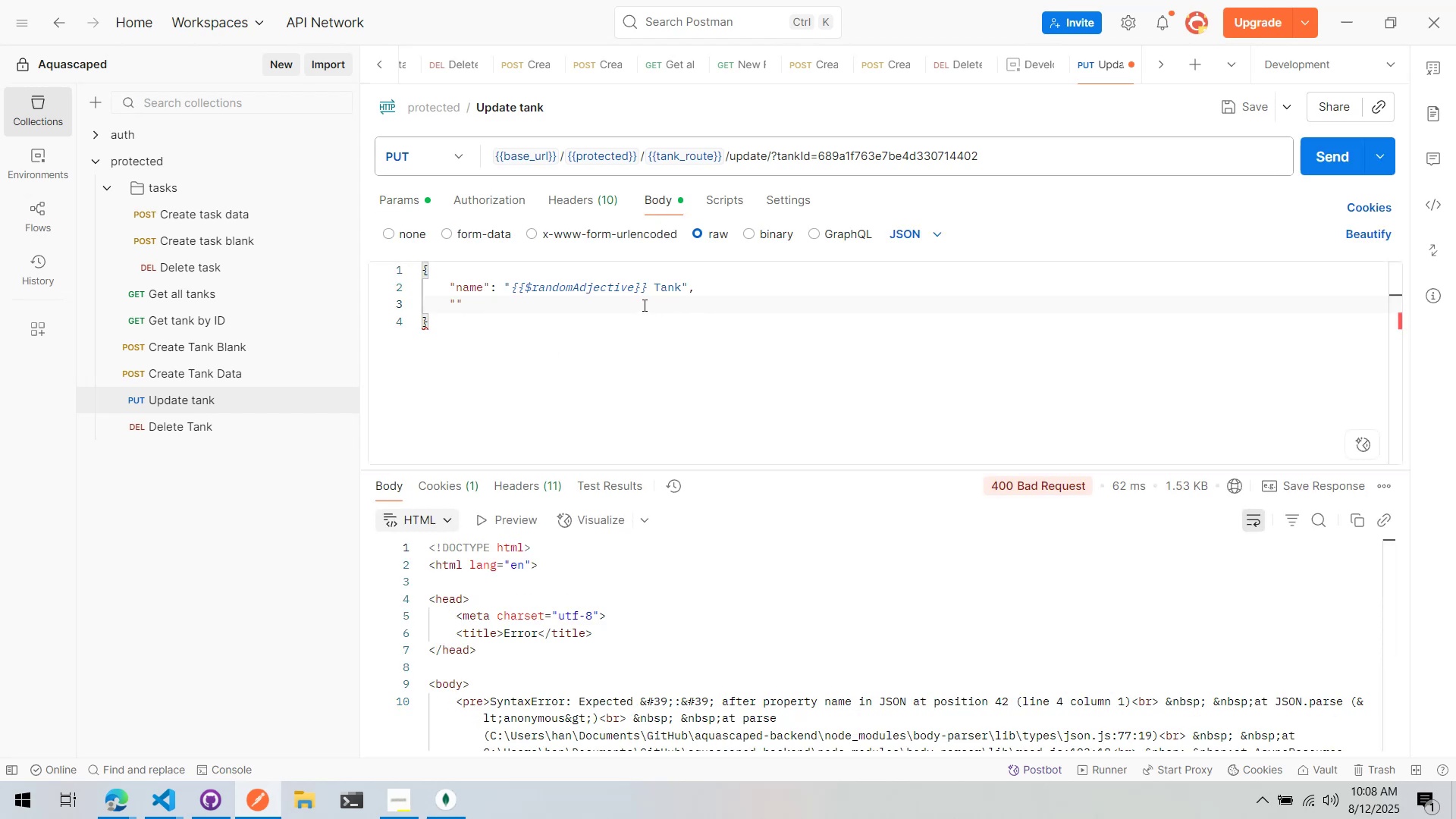 
double_click([643, 305])
 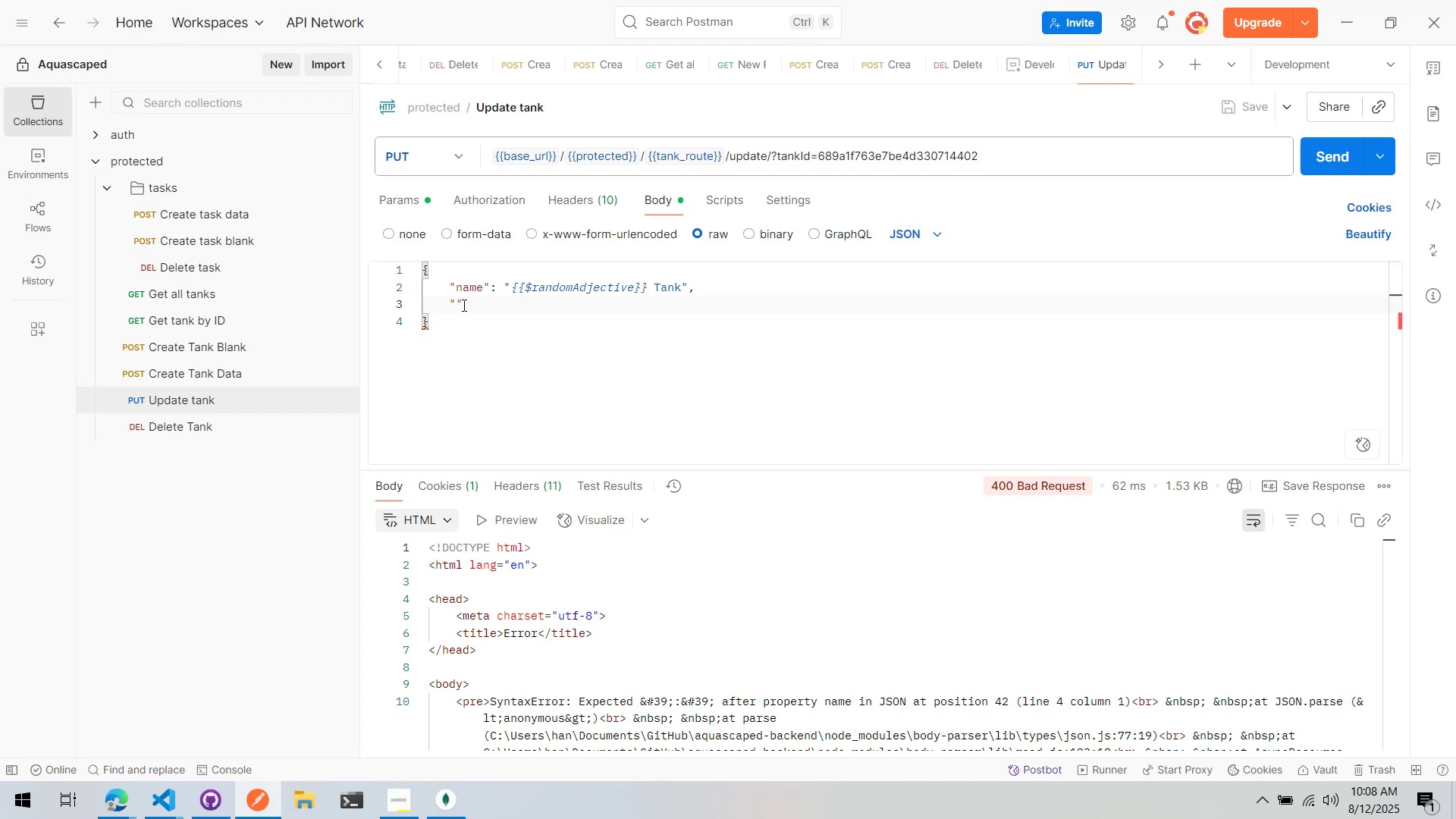 
left_click([458, 306])
 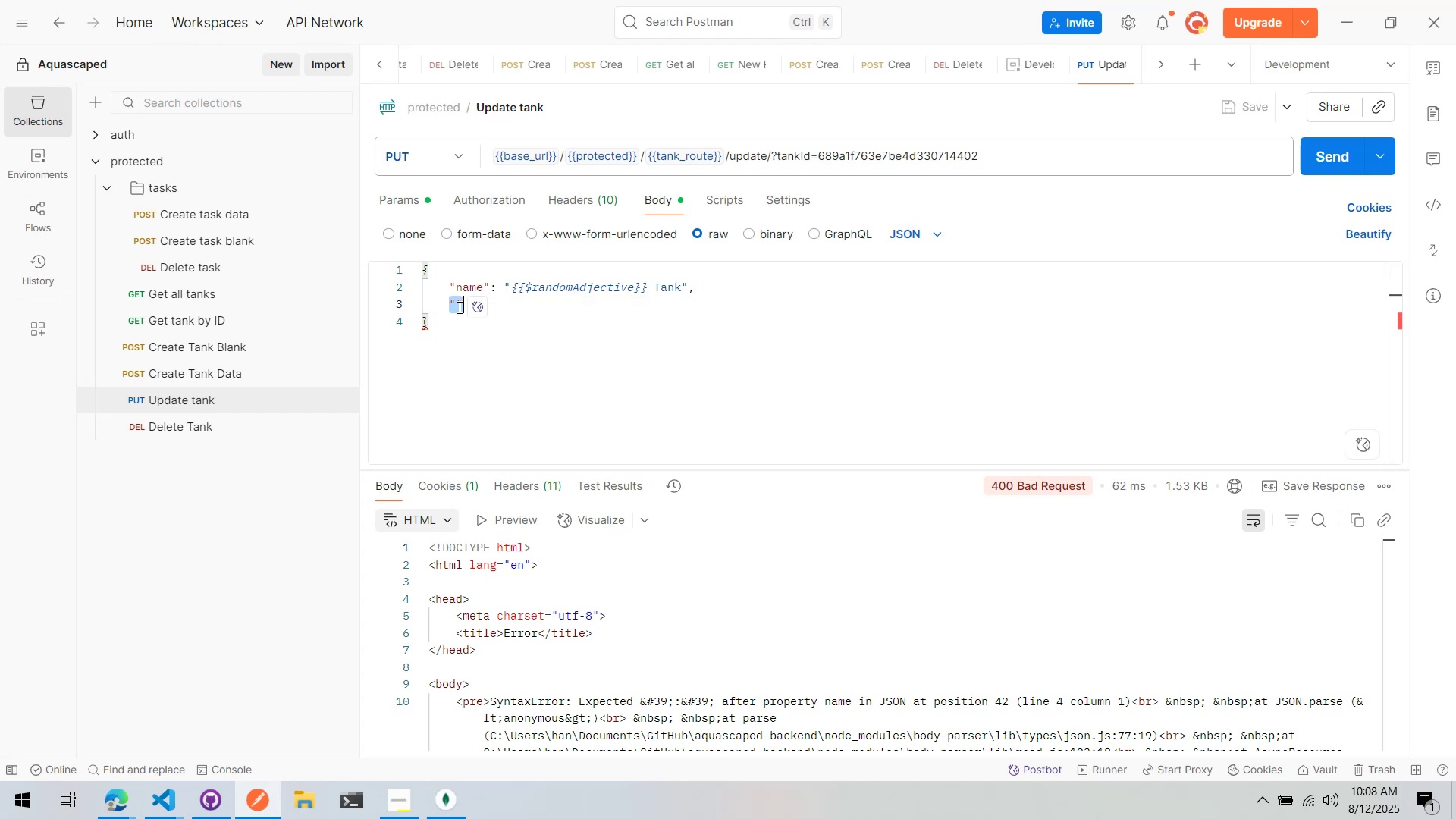 
triple_click([458, 307])
 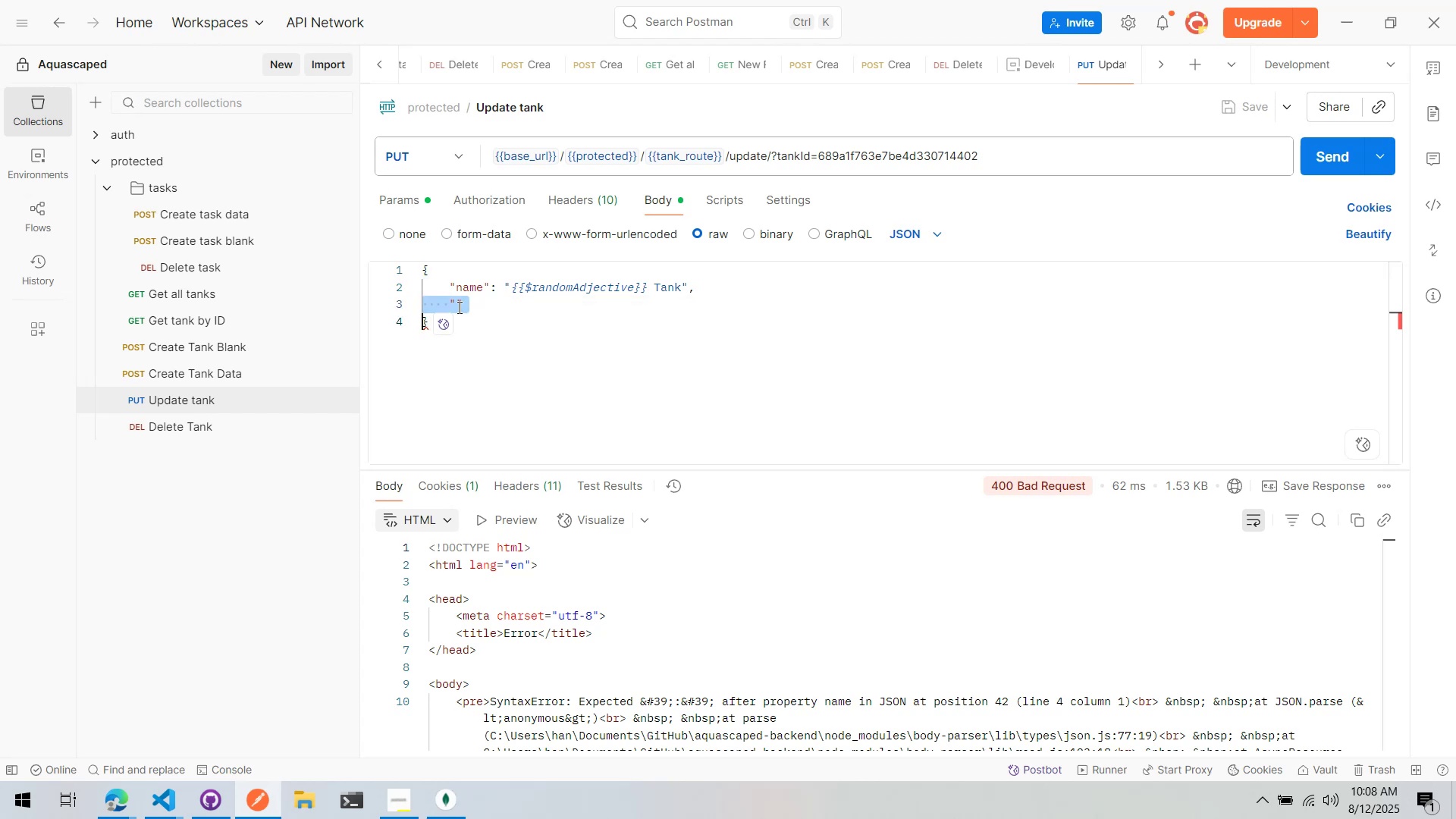 
left_click([458, 303])
 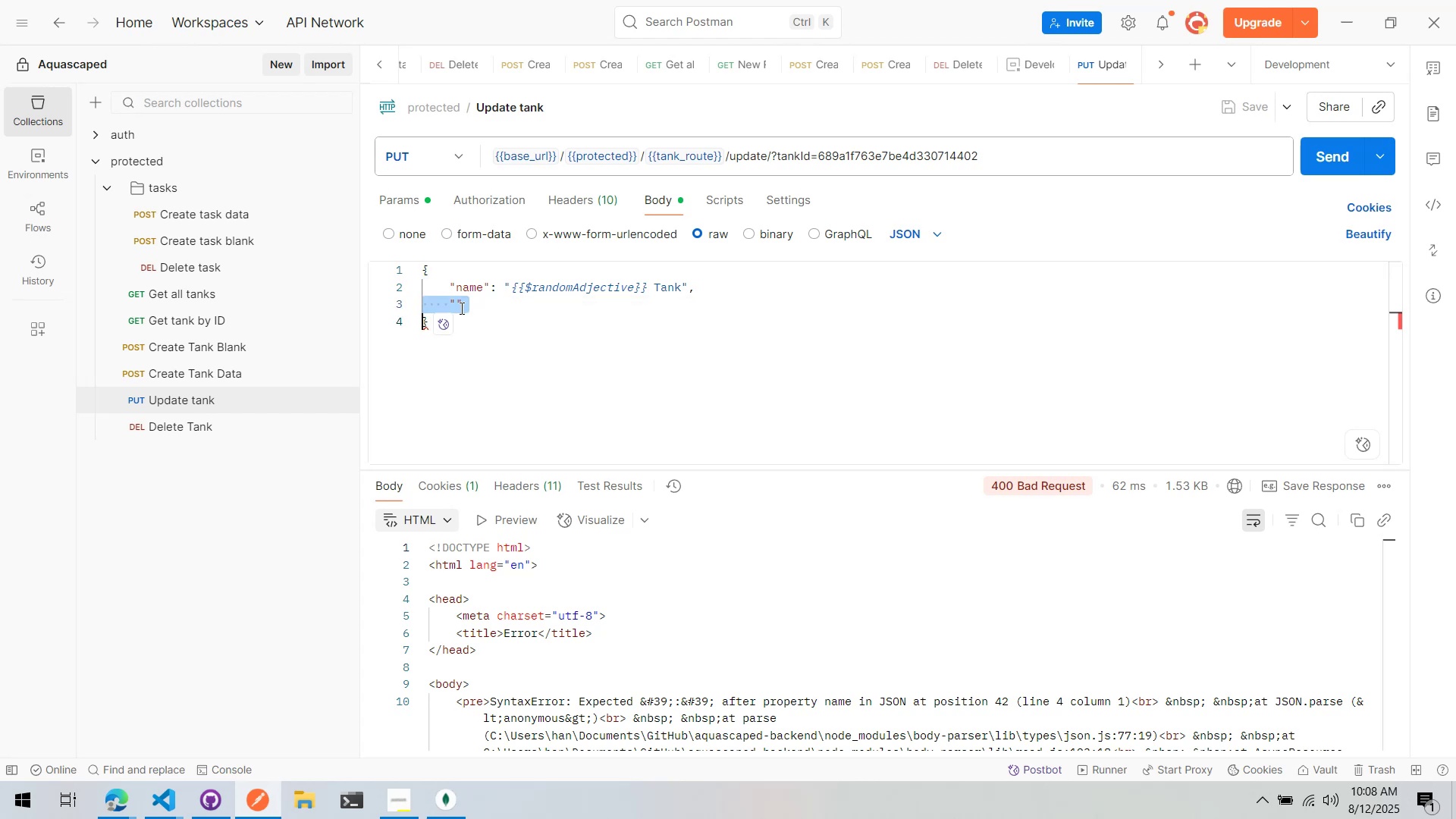 
double_click([456, 306])
 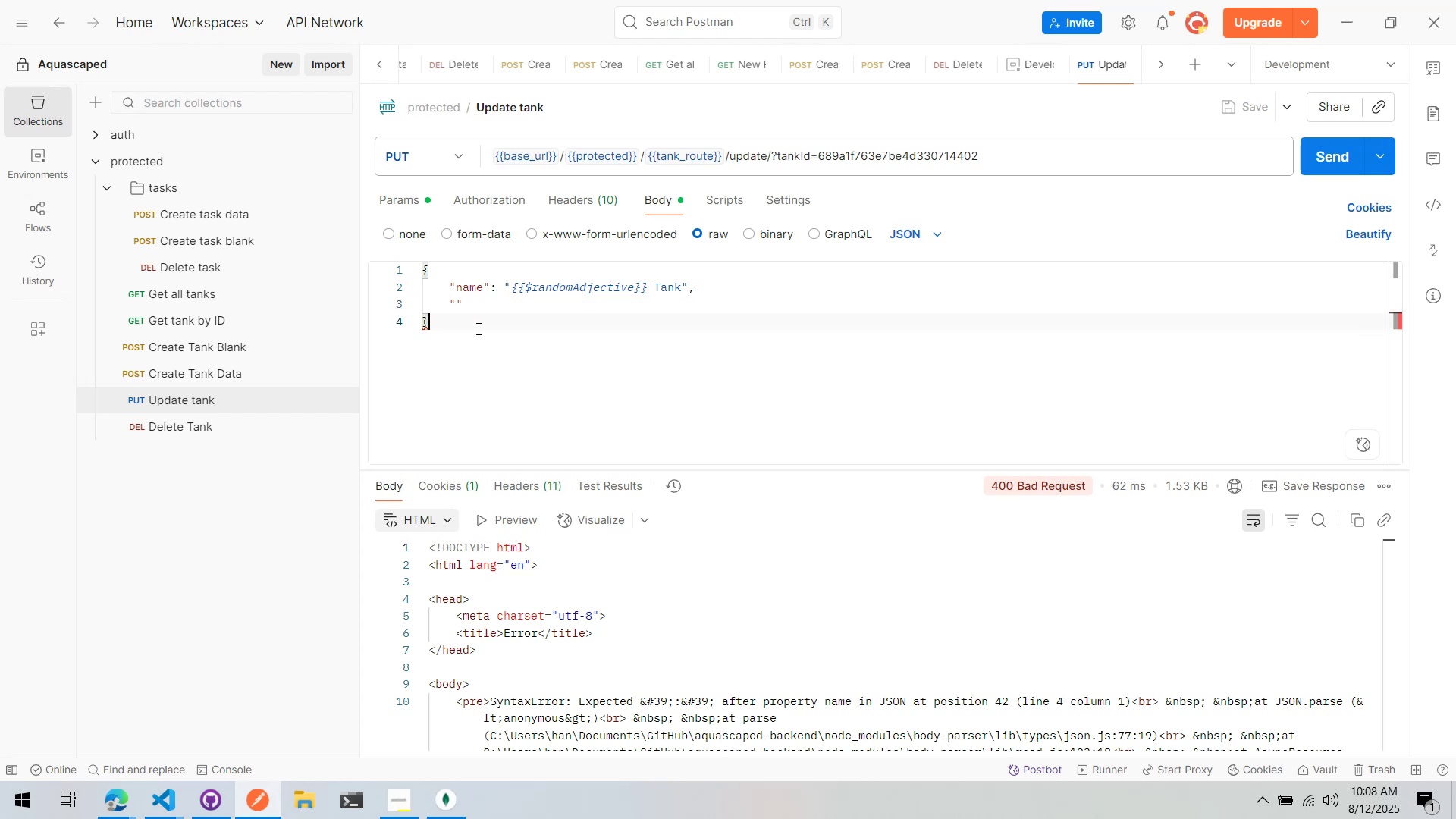 
double_click([451, 304])
 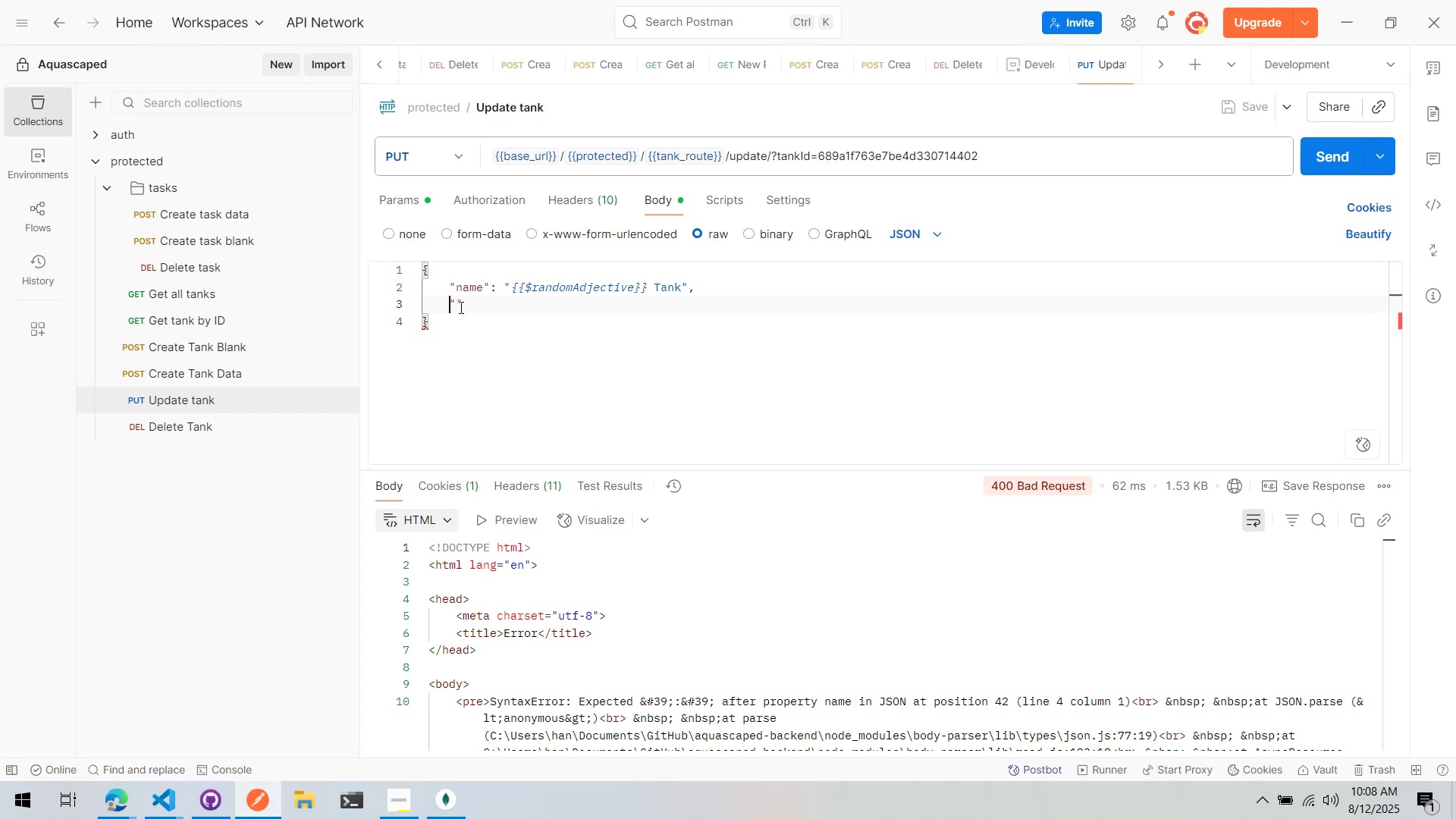 
triple_click([460, 308])
 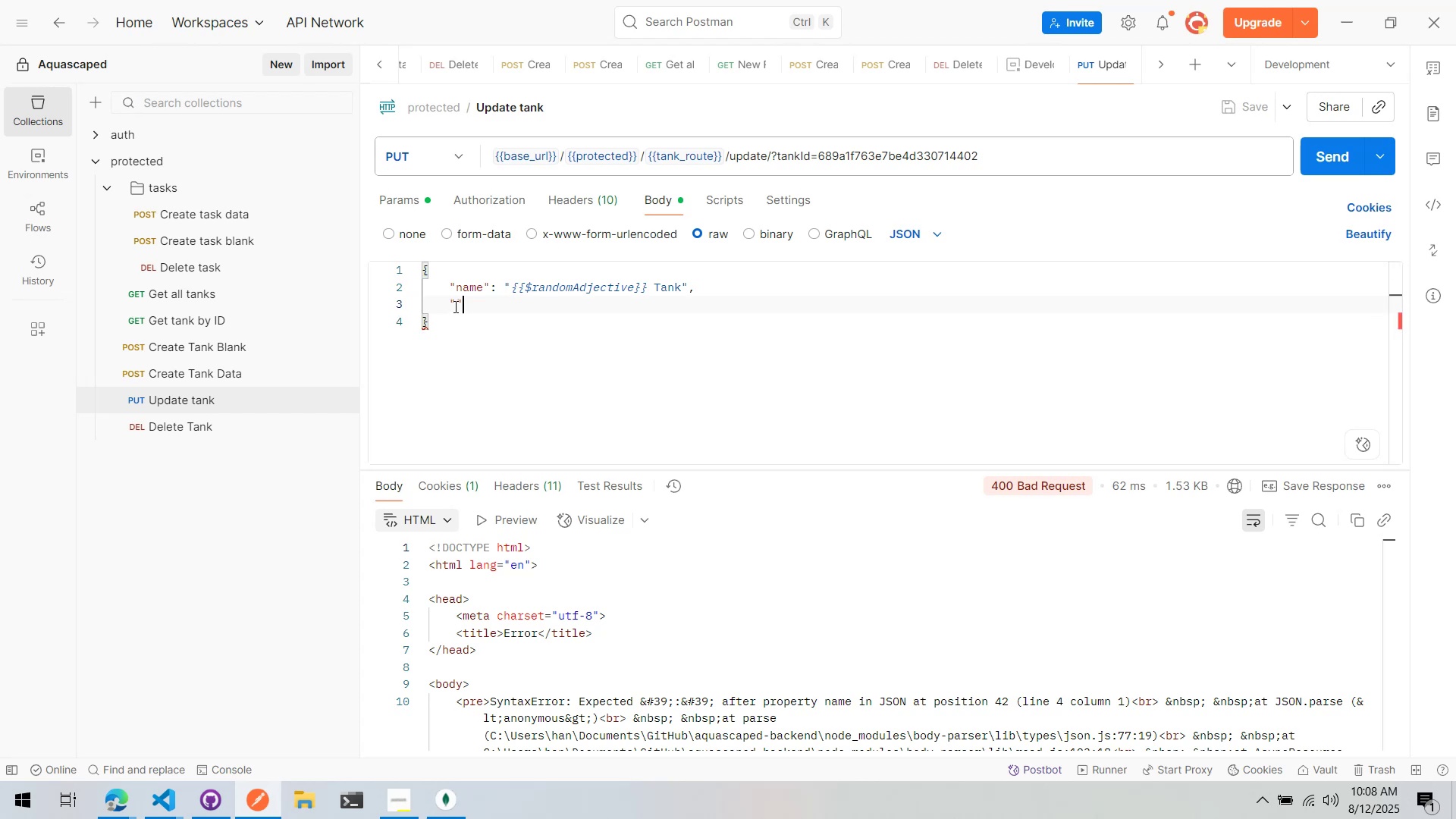 
triple_click([454, 306])
 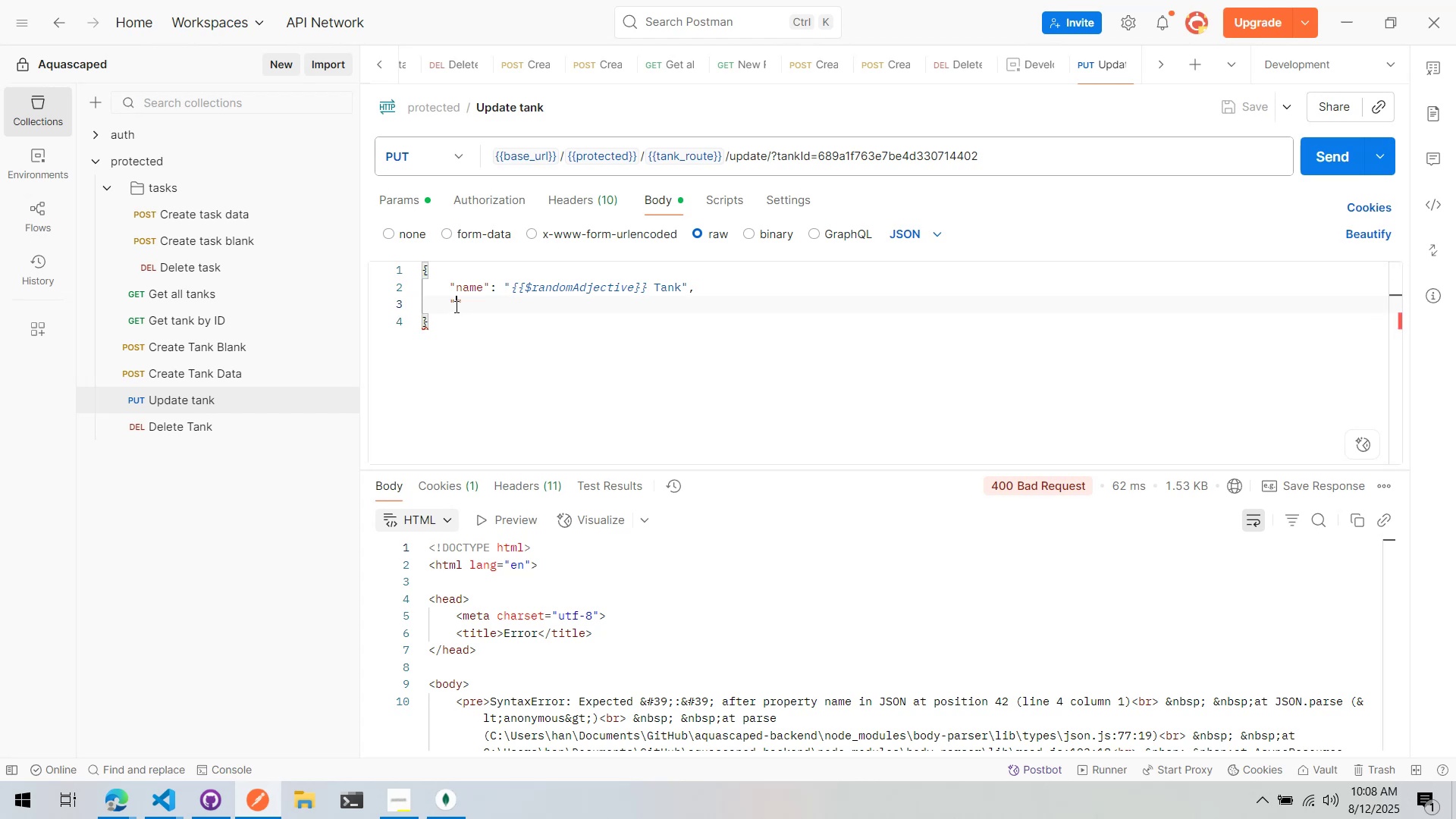 
key(Alt+AltLeft)
 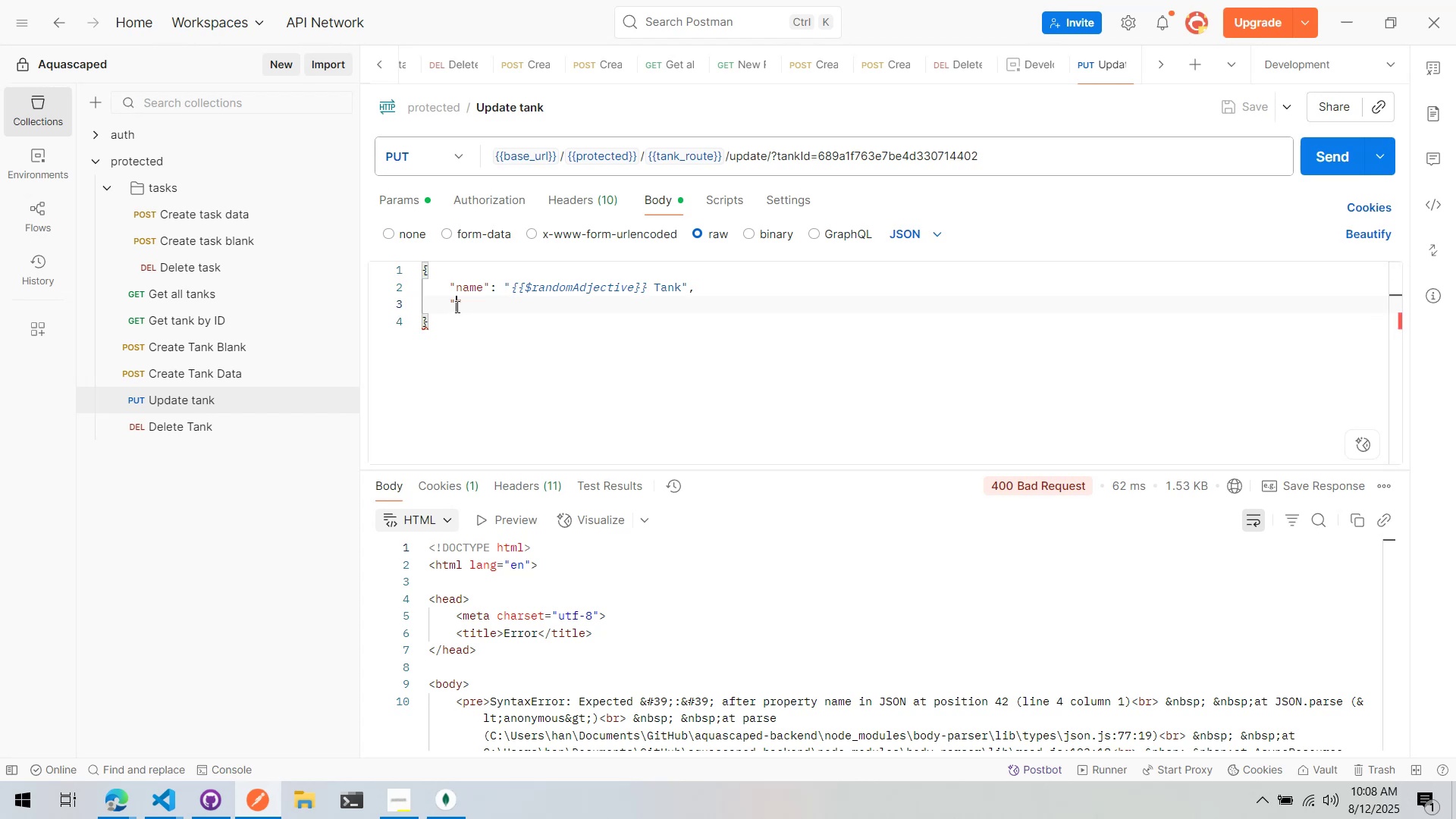 
key(Alt+Tab)
 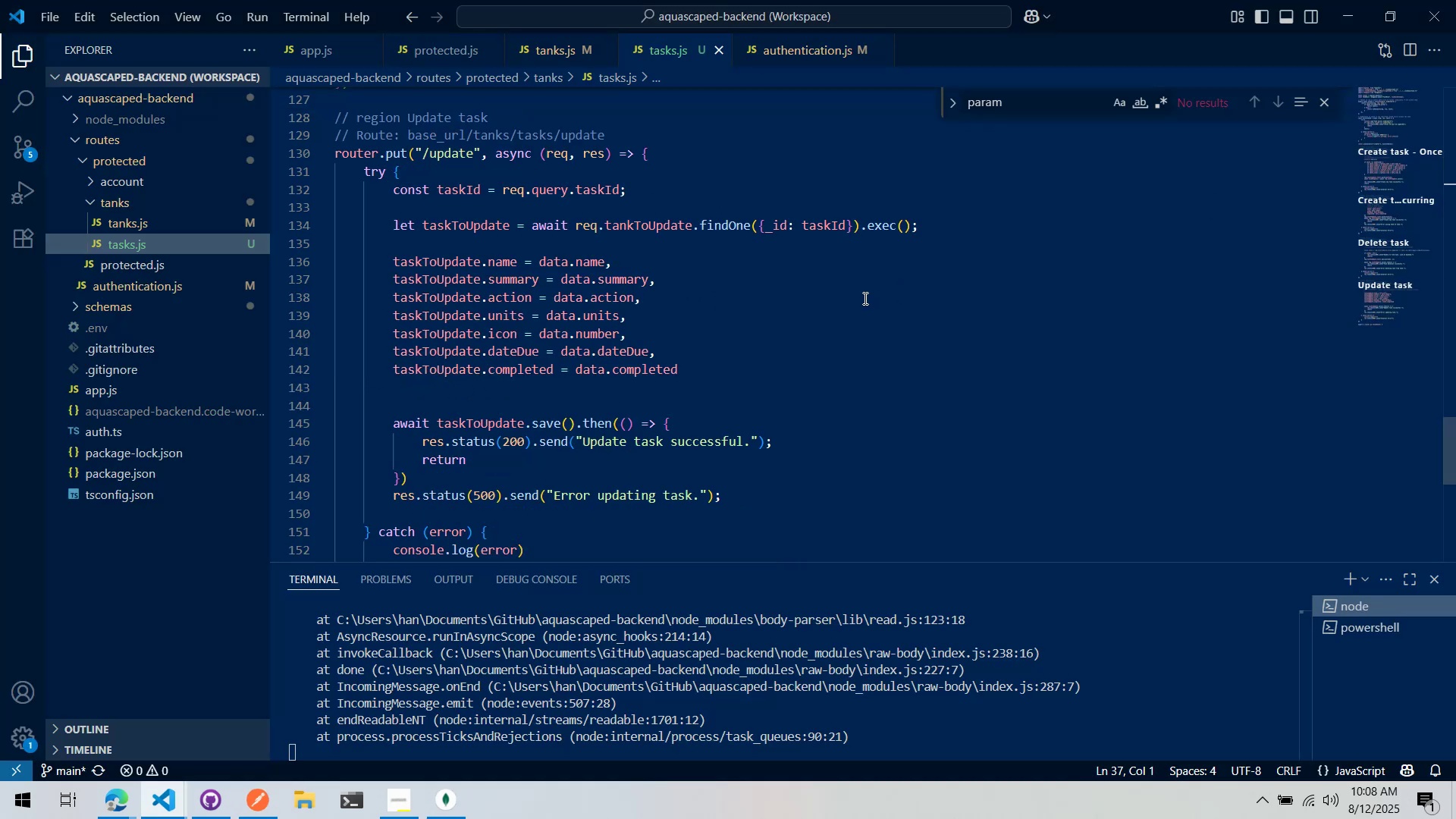 
wait(5.25)
 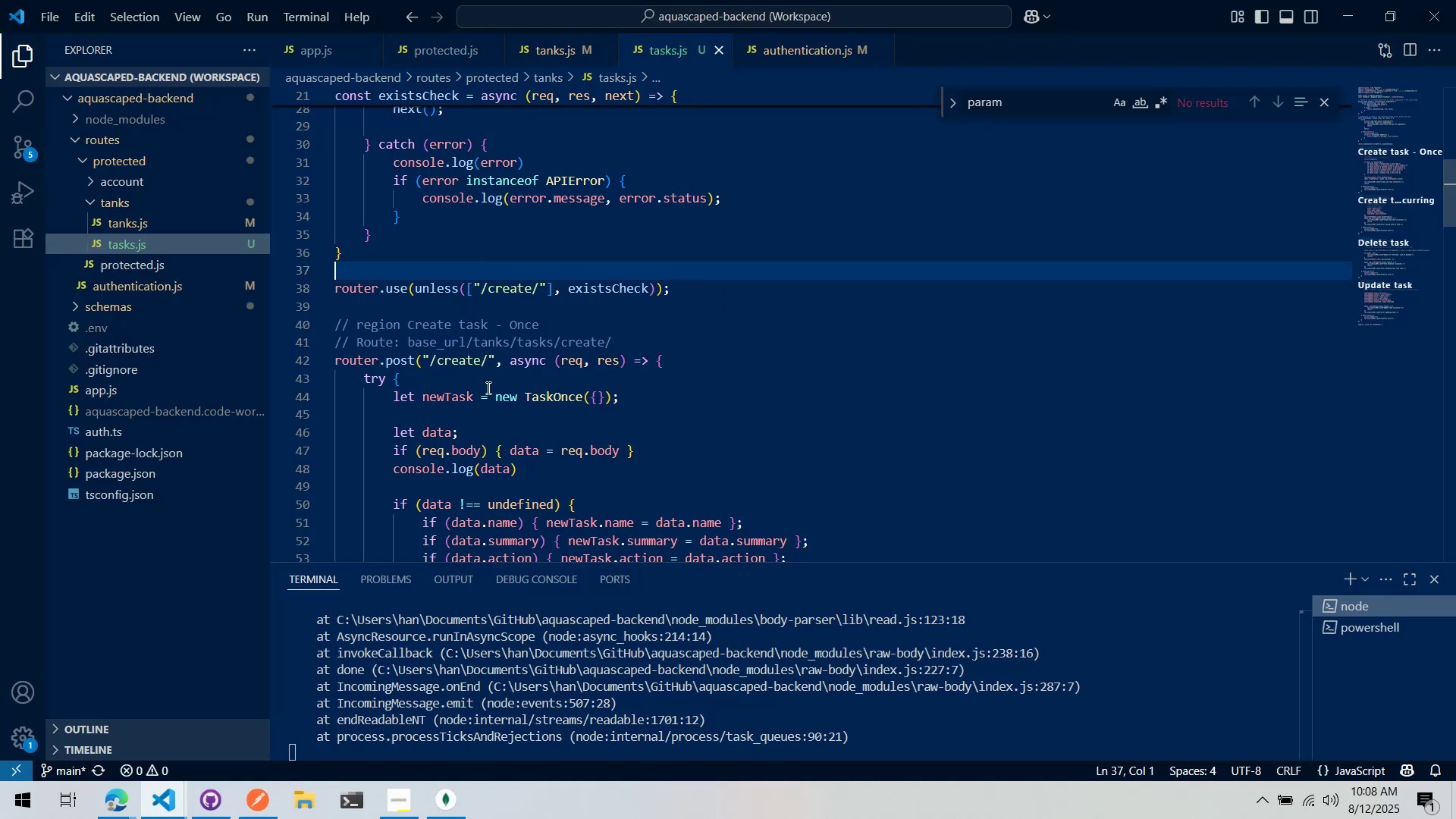 
double_click([563, 53])
 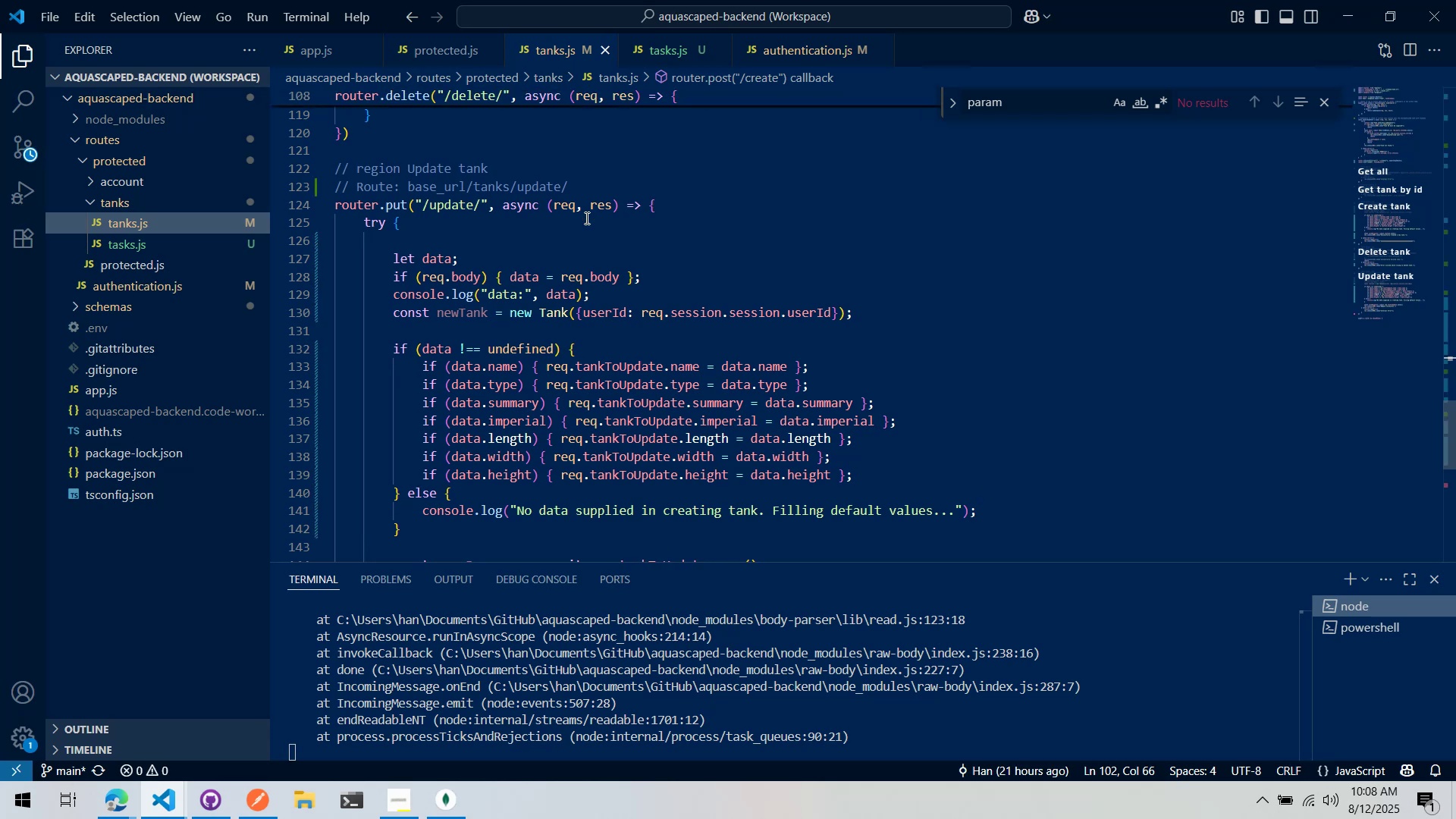 
scroll: coordinate [576, 253], scroll_direction: down, amount: 1.0
 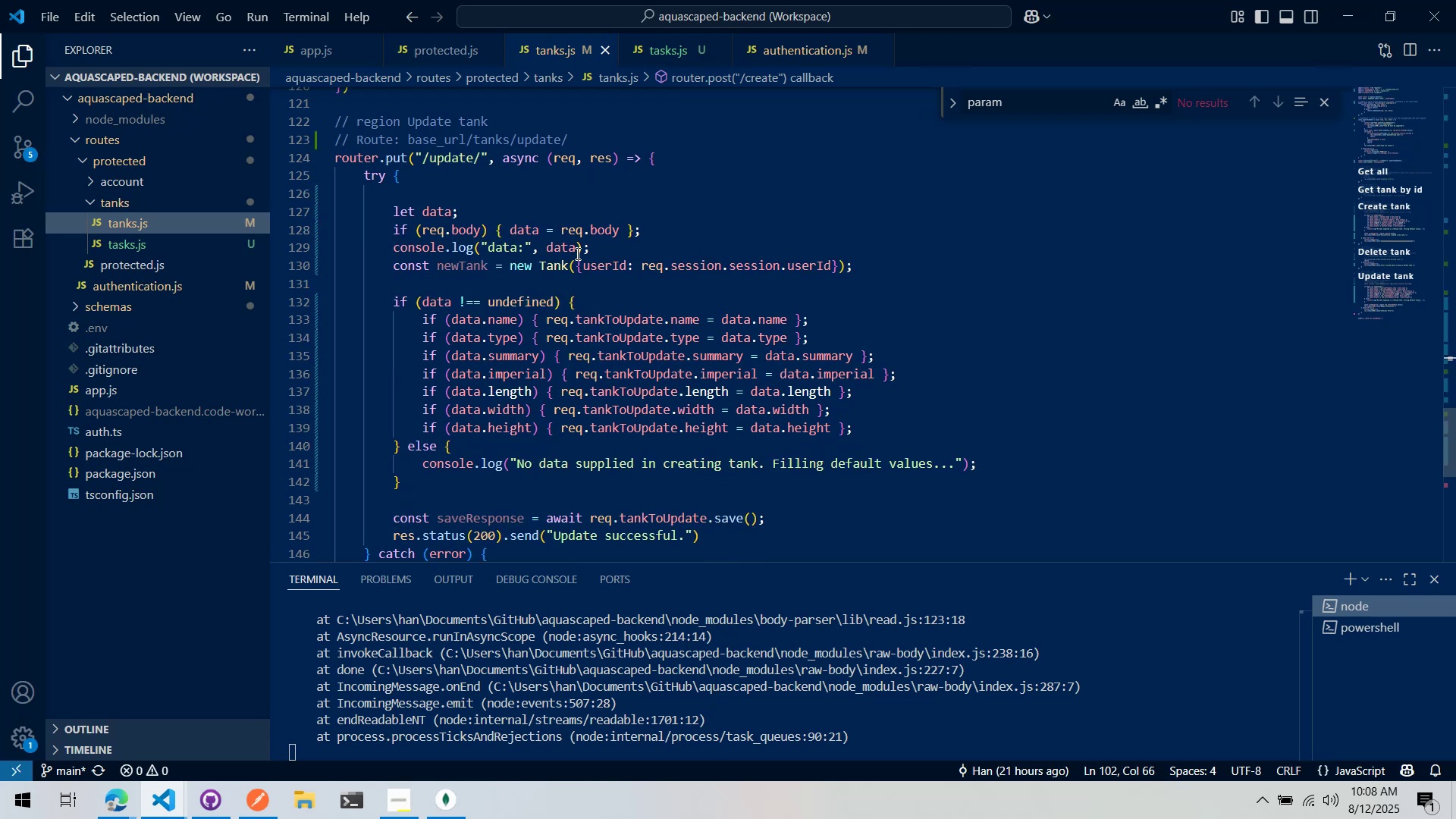 
key(Alt+AltLeft)
 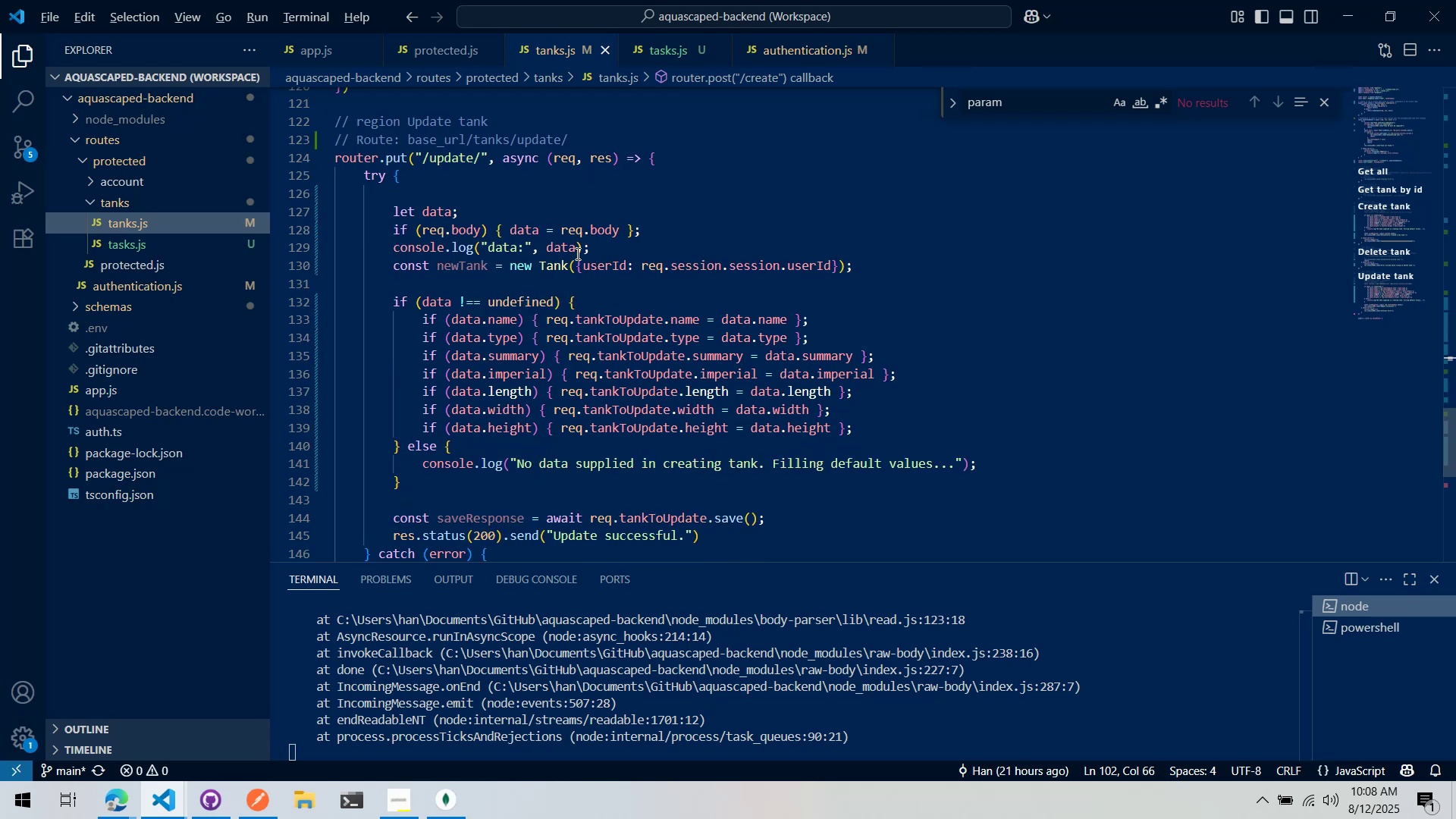 
key(Tab)
type(legth)
key(Backspace)
key(Backspace)
key(Backspace)
type(ngth)
 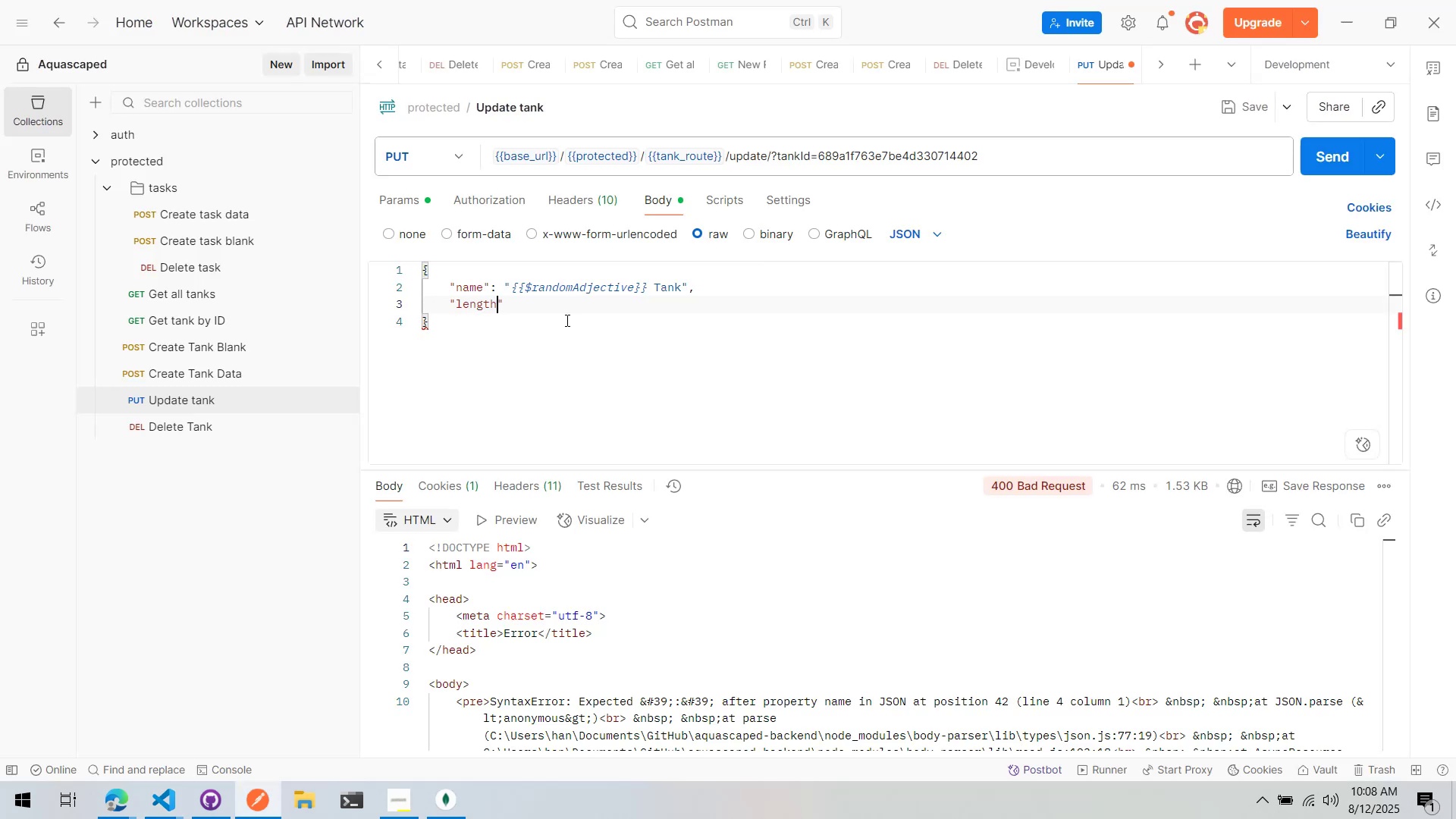 
key(ArrowRight)
 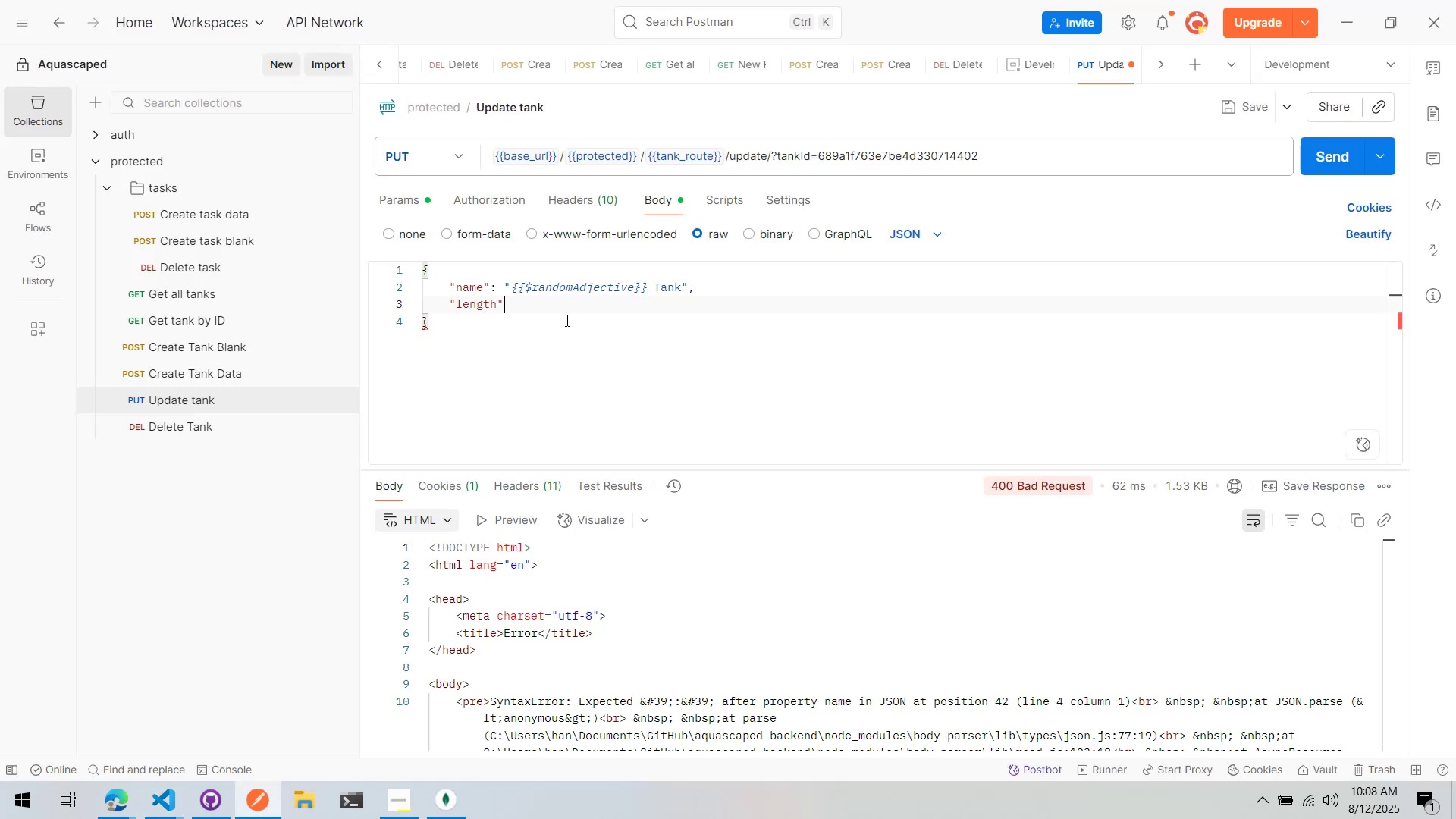 
type(: "{{$randomNum)
key(Backspace)
key(Backspace)
type(In)
key(Backspace)
key(Backspace)
key(Backspace)
 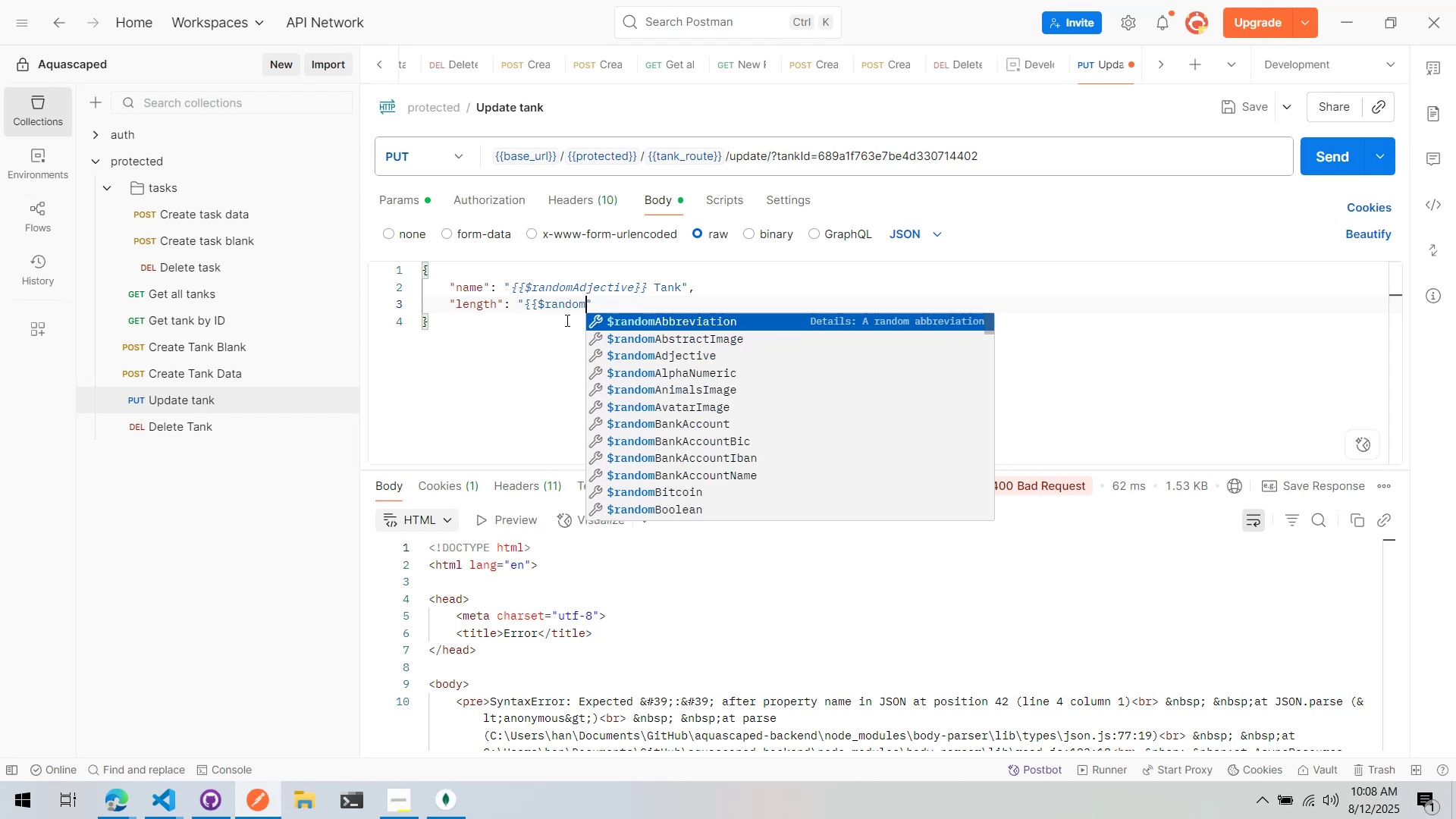 
scroll: coordinate [752, 403], scroll_direction: down, amount: 17.0
 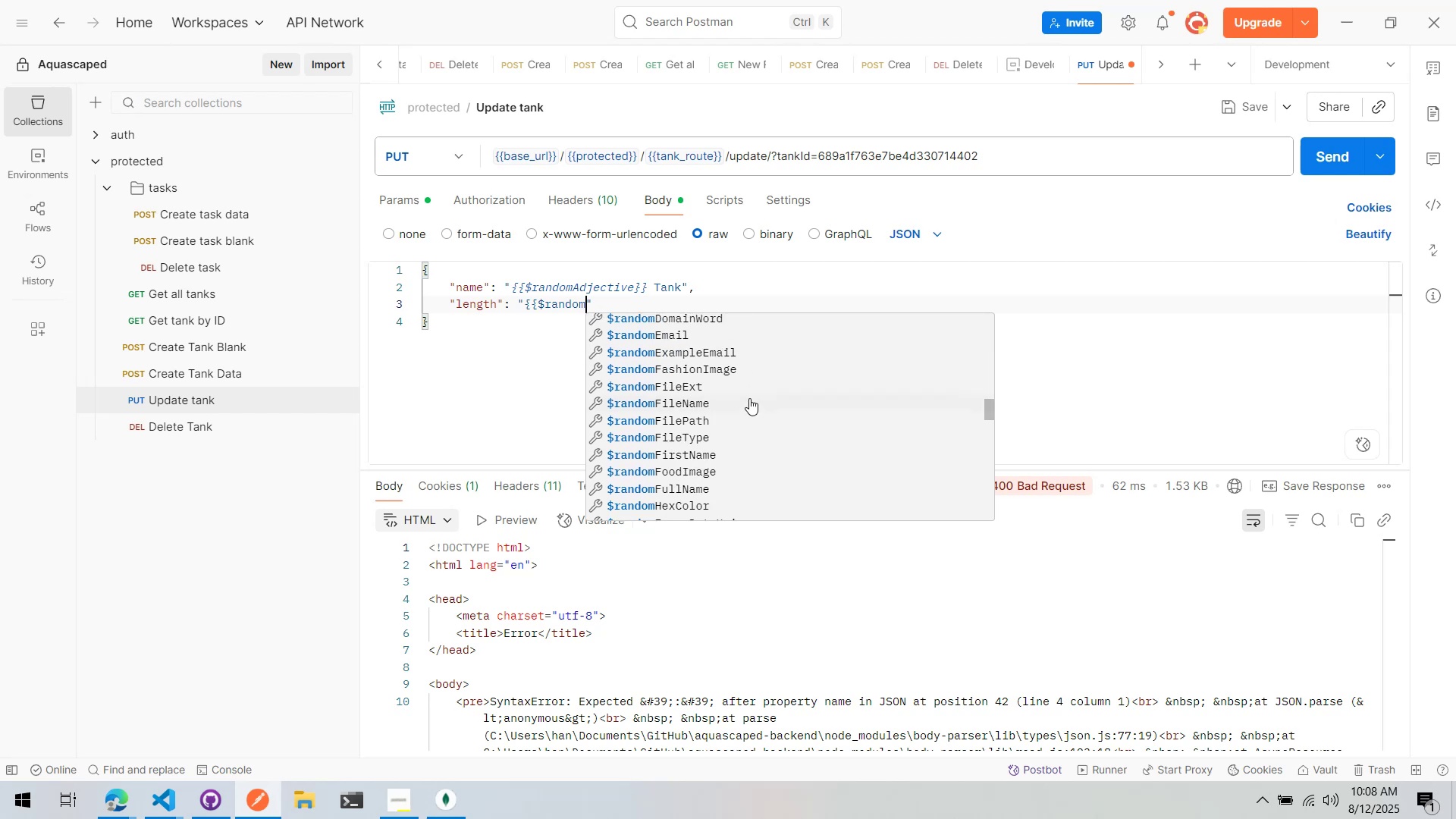 
type(AMo)
key(Backspace)
key(Backspace)
key(Backspace)
type(Nu)
 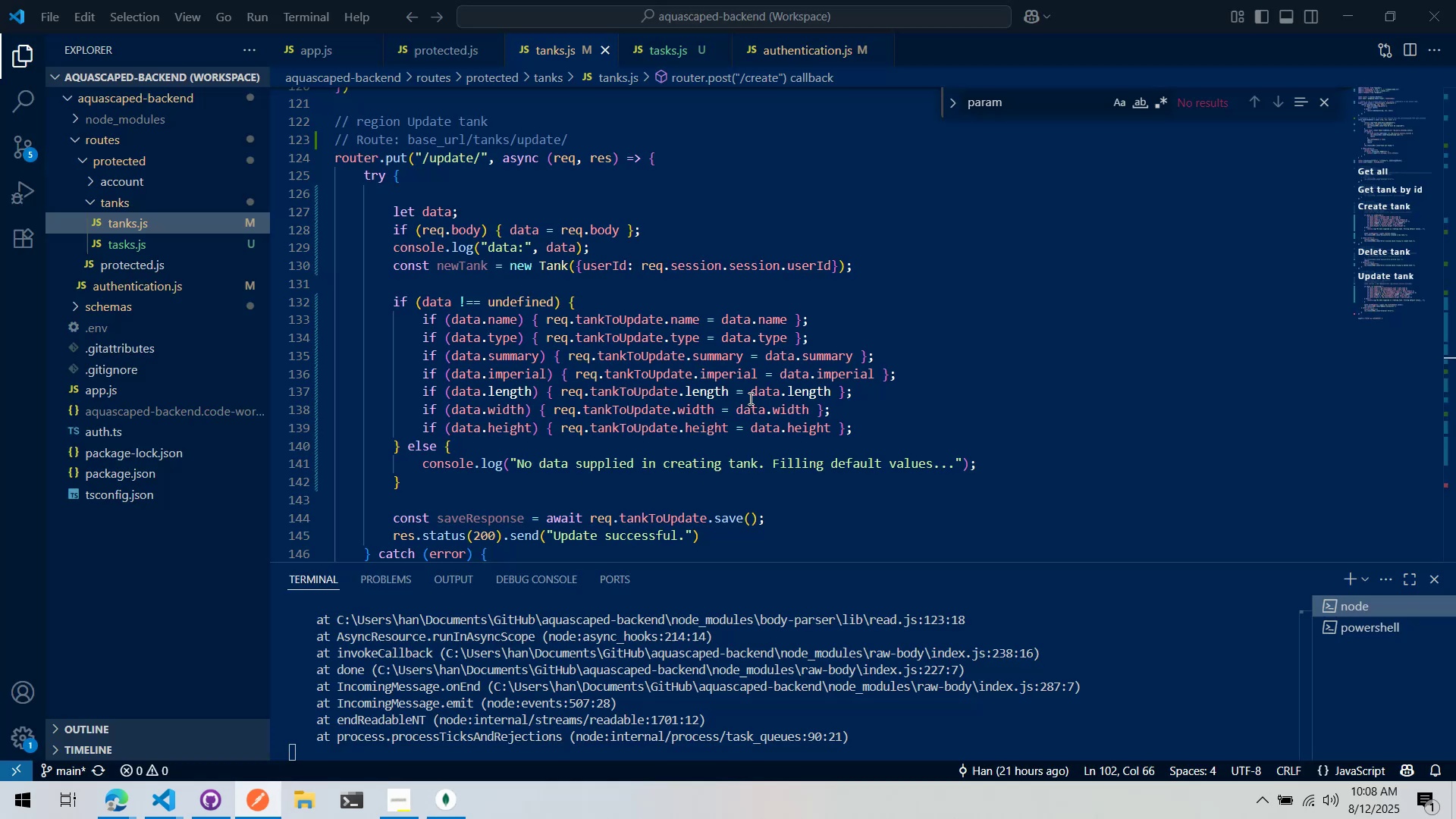 
 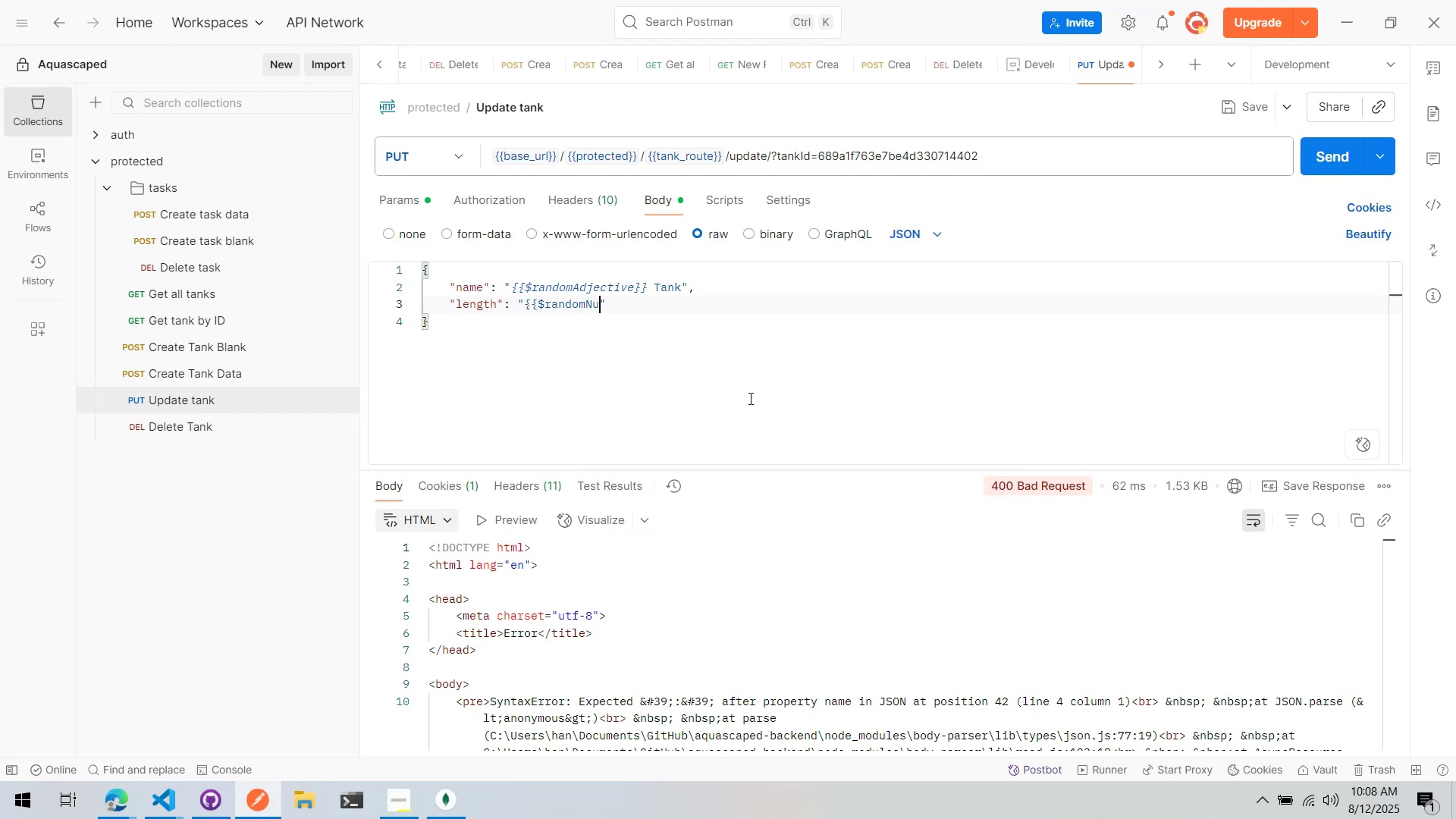 
key(Alt+AltLeft)
 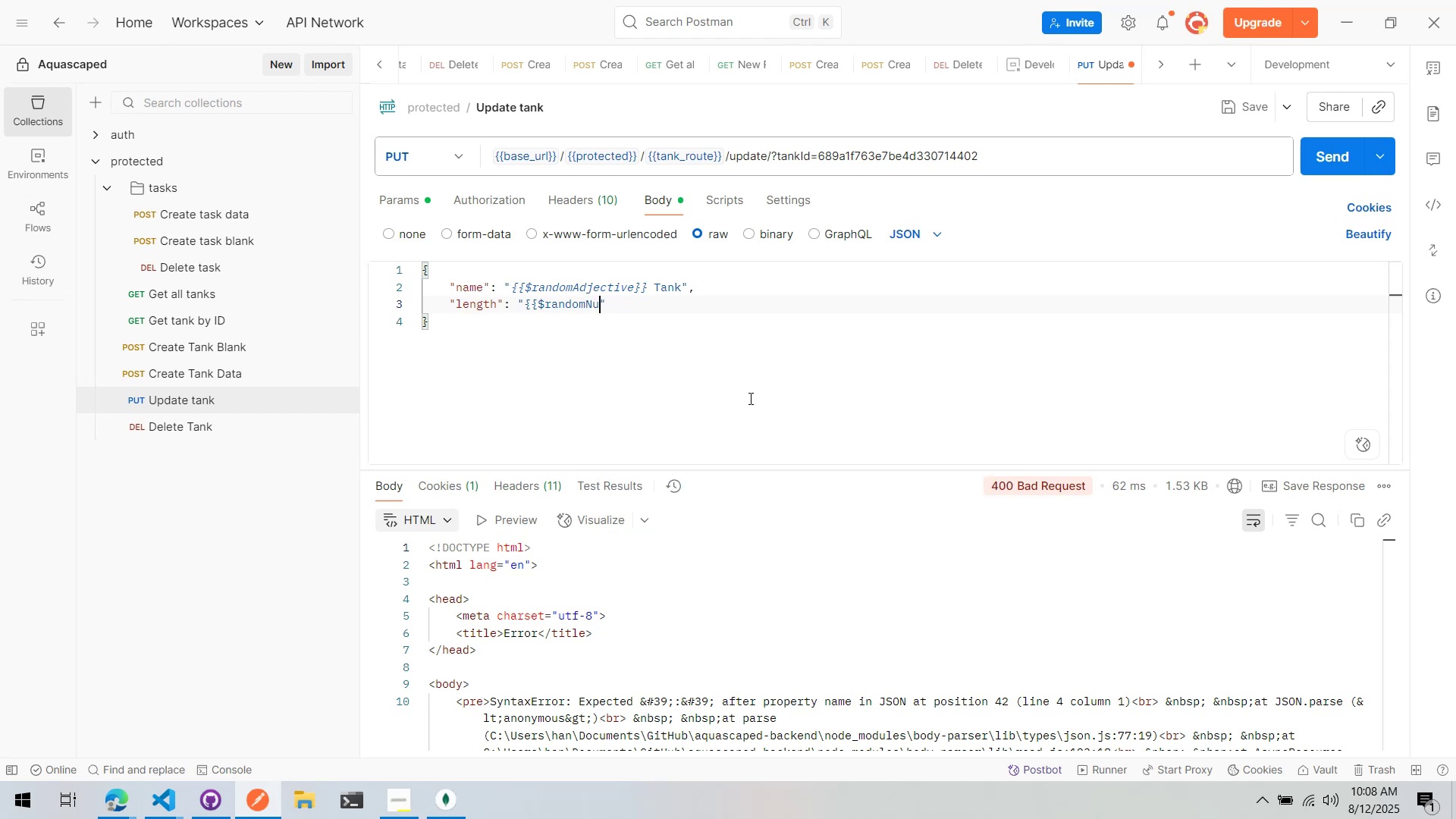 
key(Tab)
key(Tab)
key(Tab)
type([ps)
key(Backspace)
key(Backspace)
key(Backspace)
type(postman n)
key(Backspace)
type(random )
 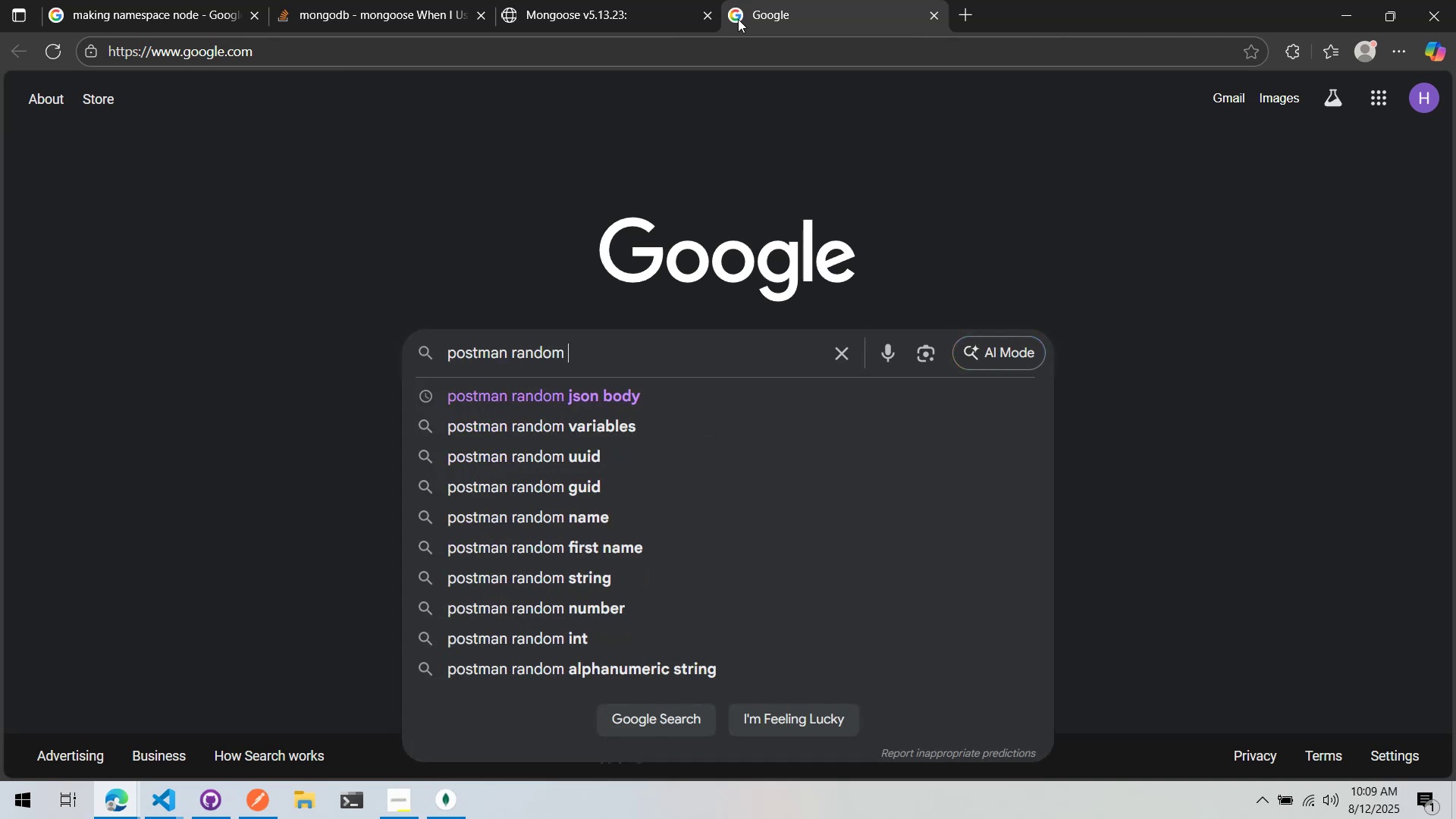 
hold_key(key=AltLeft, duration=0.84)
 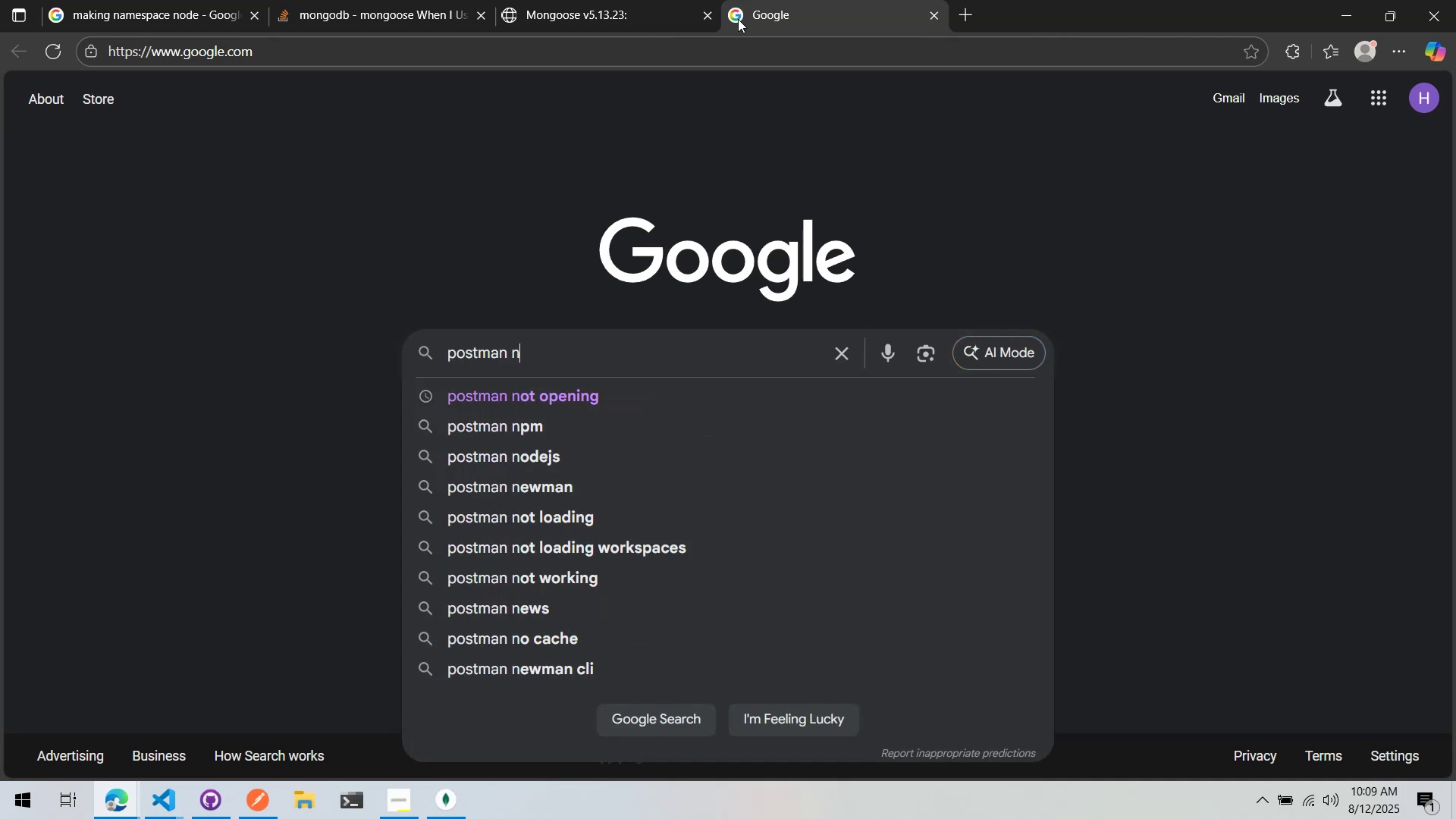 
key(Enter)
 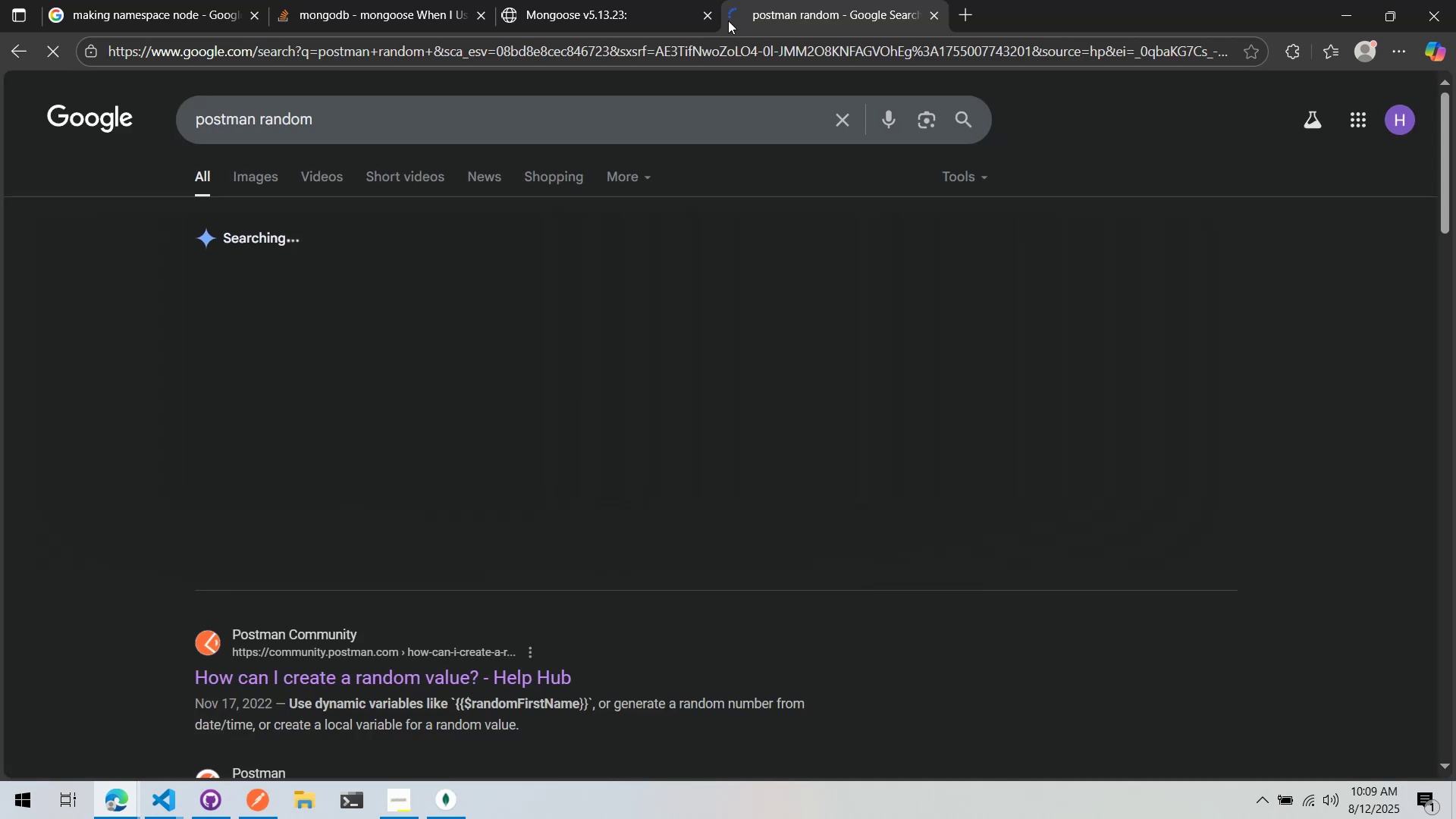 
scroll: coordinate [620, 263], scroll_direction: down, amount: 4.0
 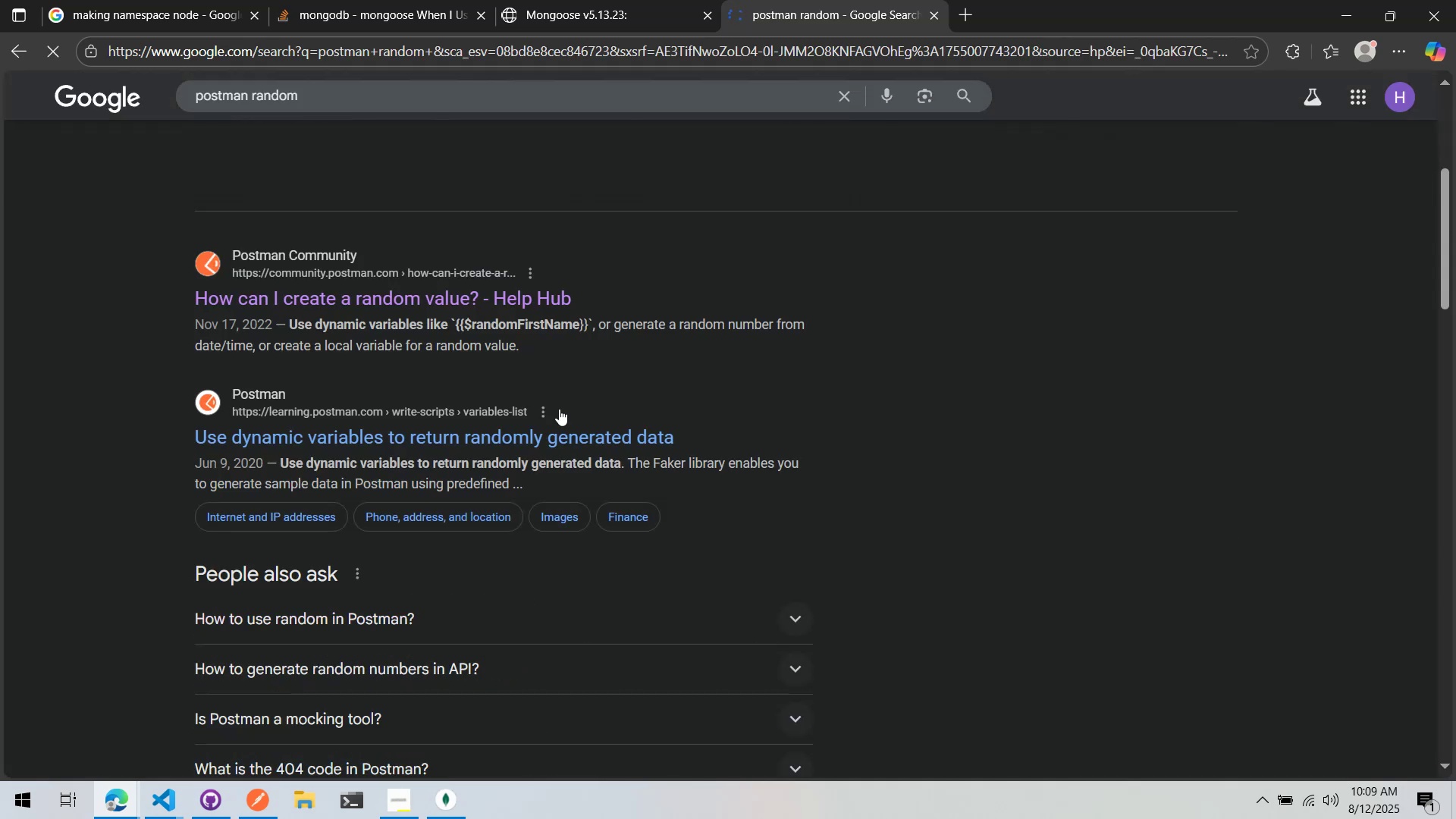 
left_click([548, 434])
 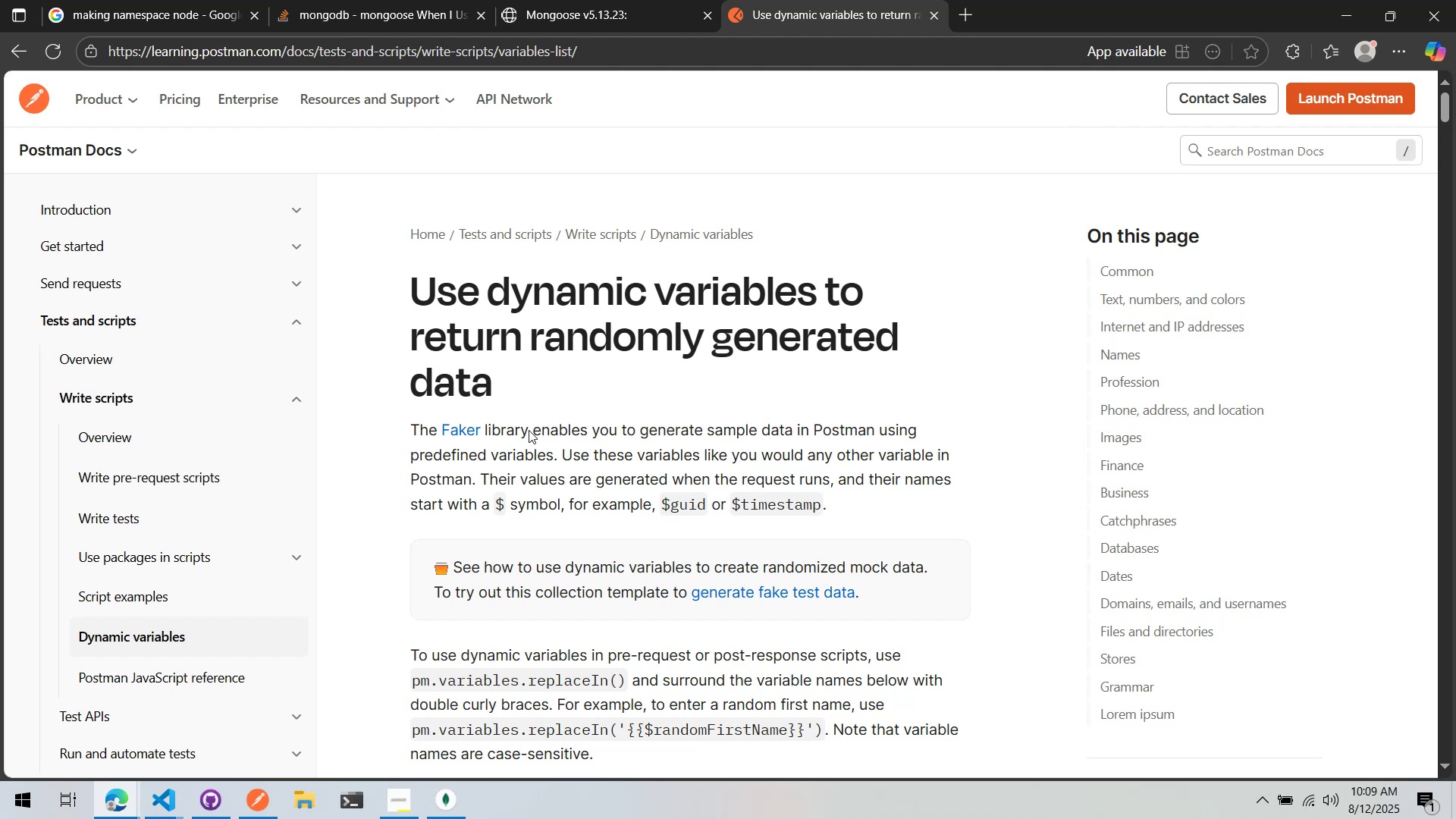 
wait(10.58)
 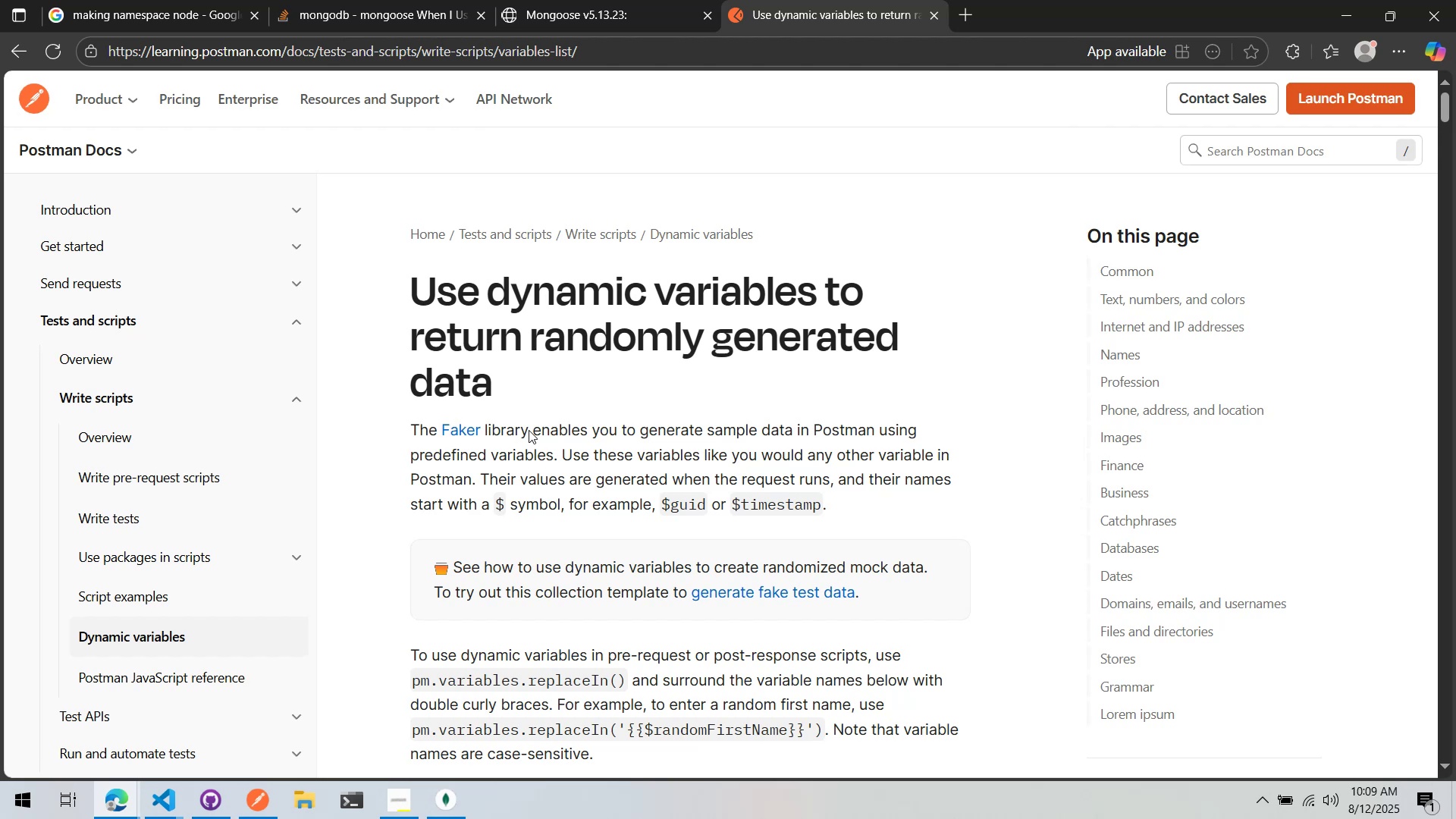 
scroll: coordinate [554, 373], scroll_direction: down, amount: 11.0
 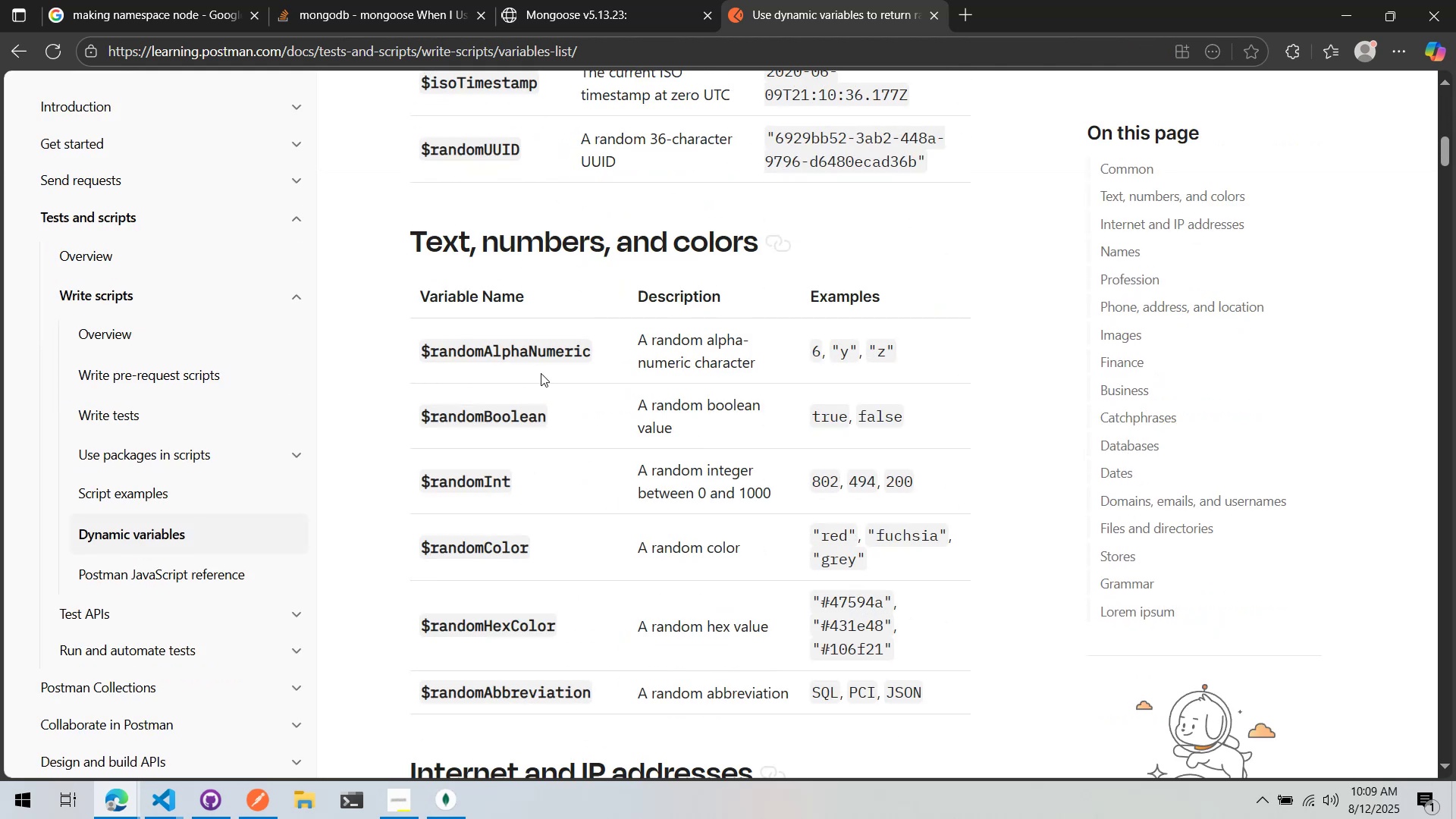 
key(Alt+AltLeft)
 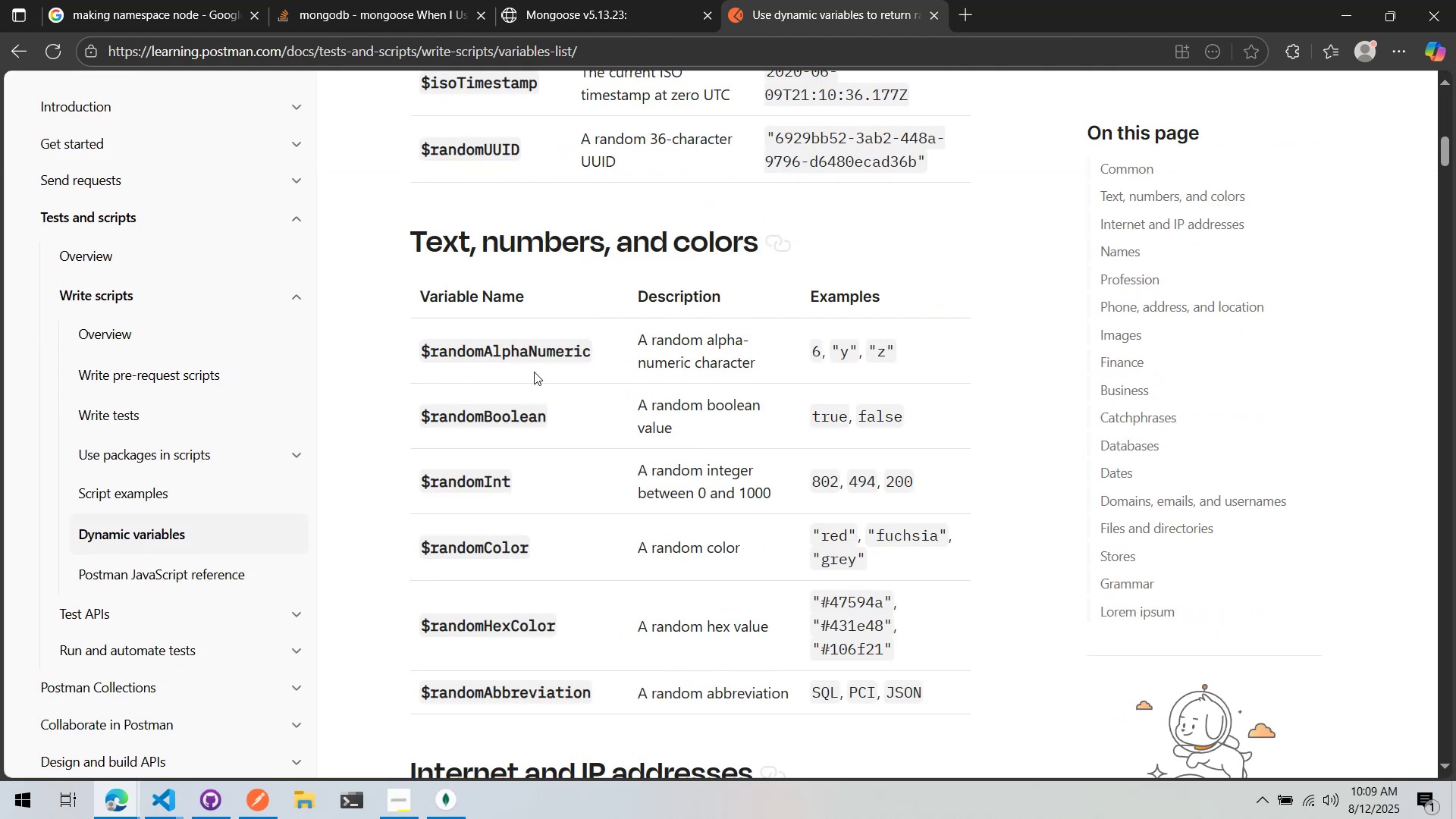 
key(Alt+Tab)
 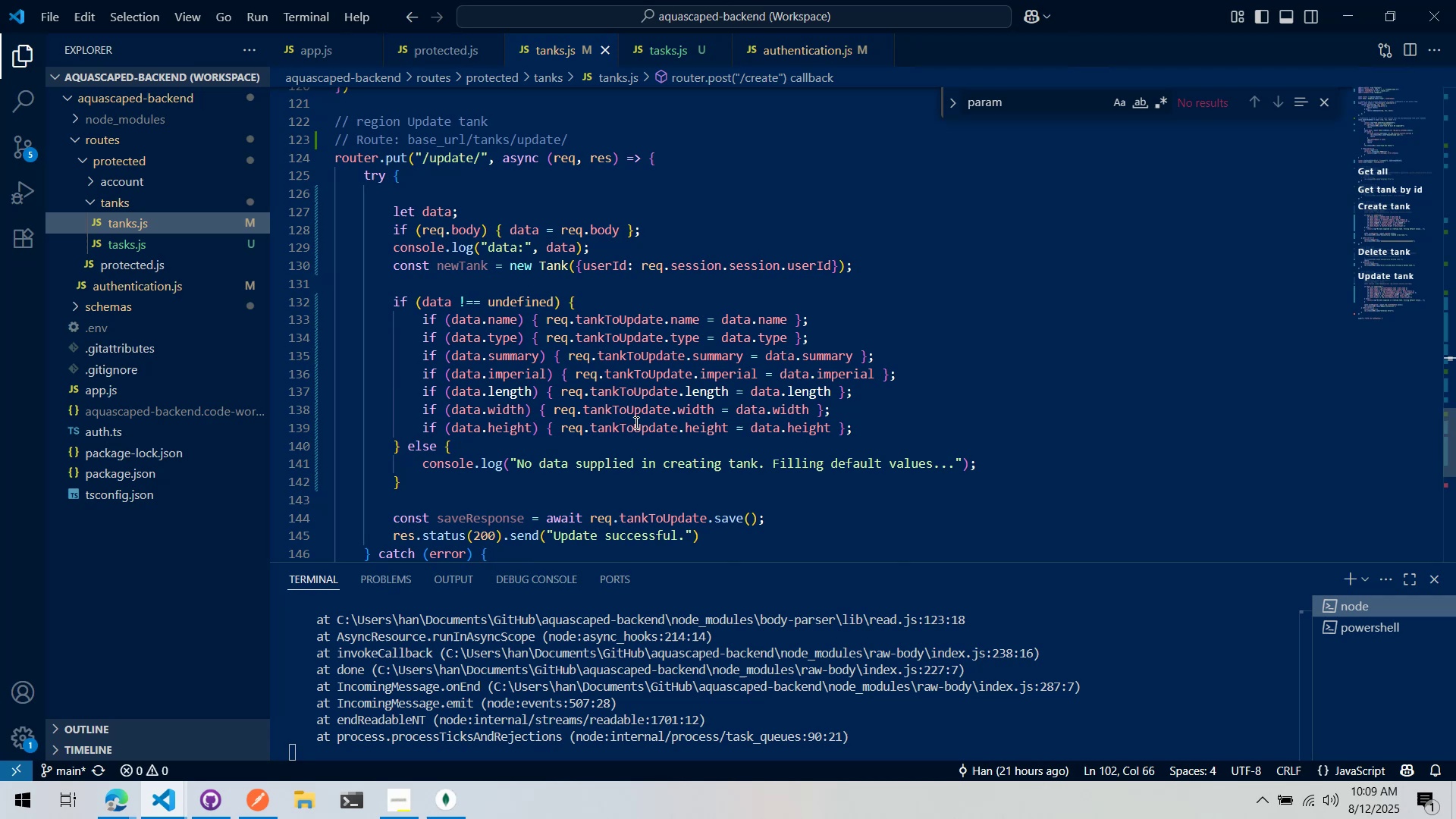 
key(Alt+AltLeft)
 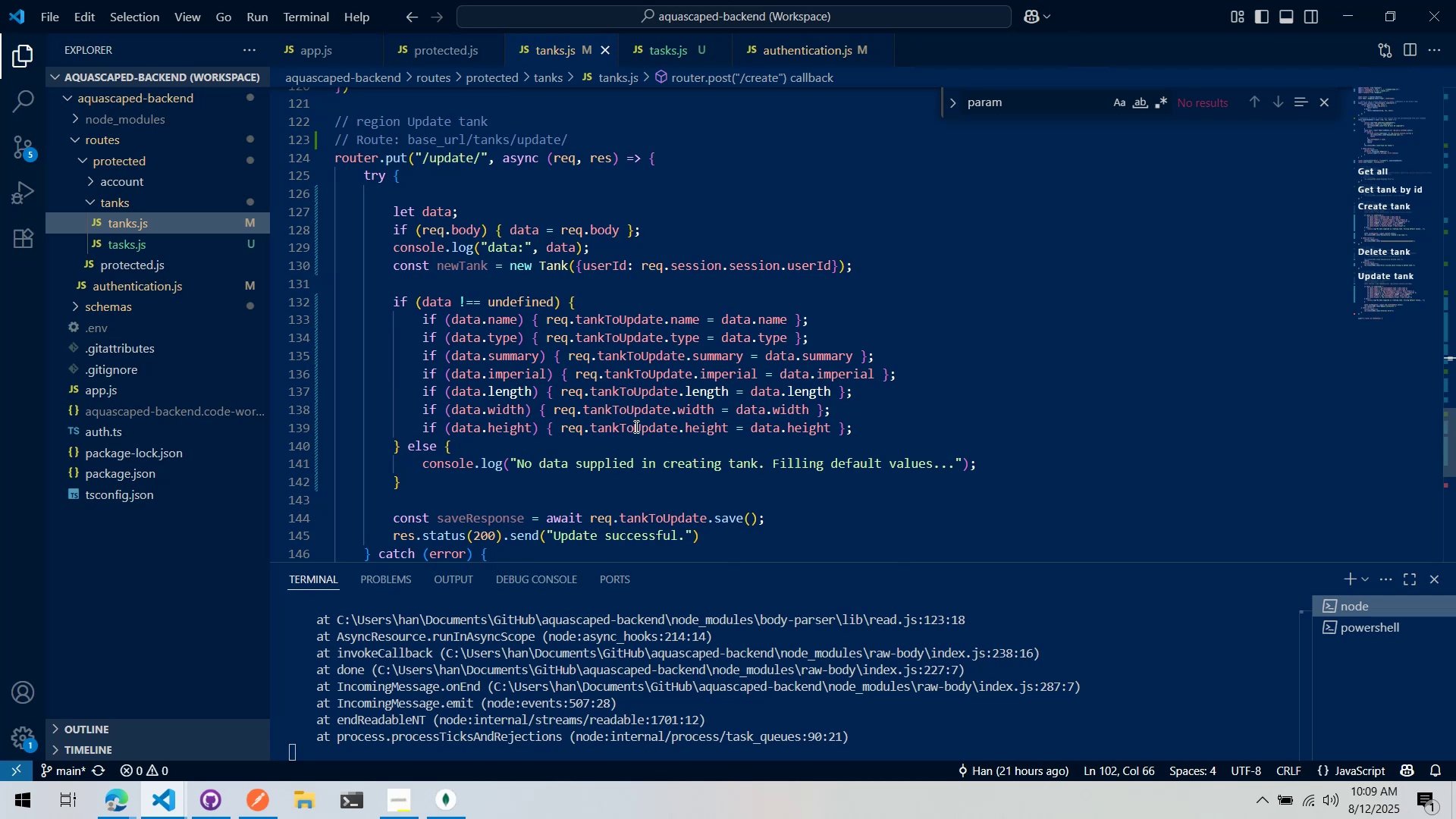 
key(Tab)
key(Tab)
key(Tab)
key(Backspace)
key(Backspace)
type(Int}})
 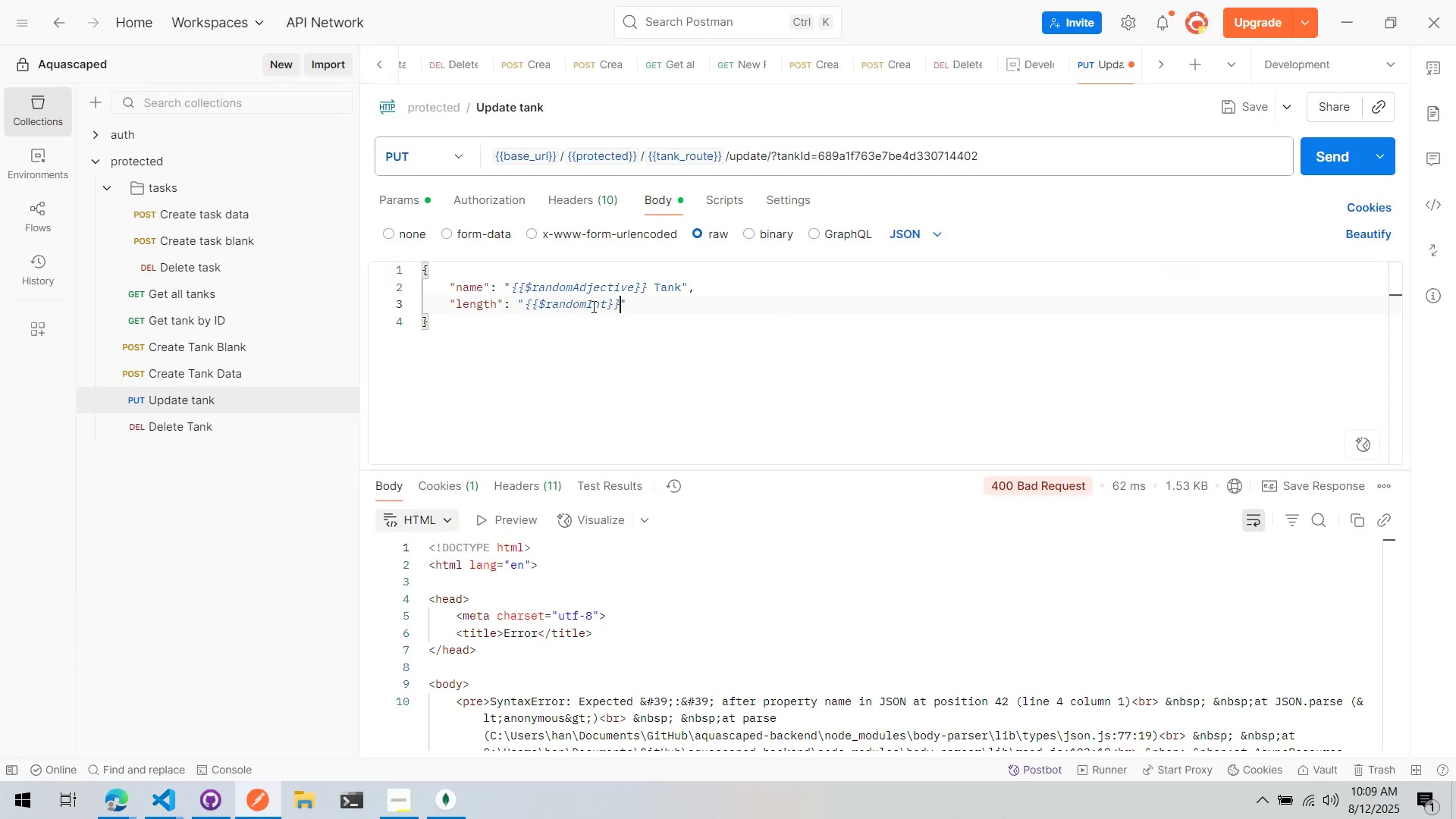 
hold_key(key=AltLeft, duration=0.43)
 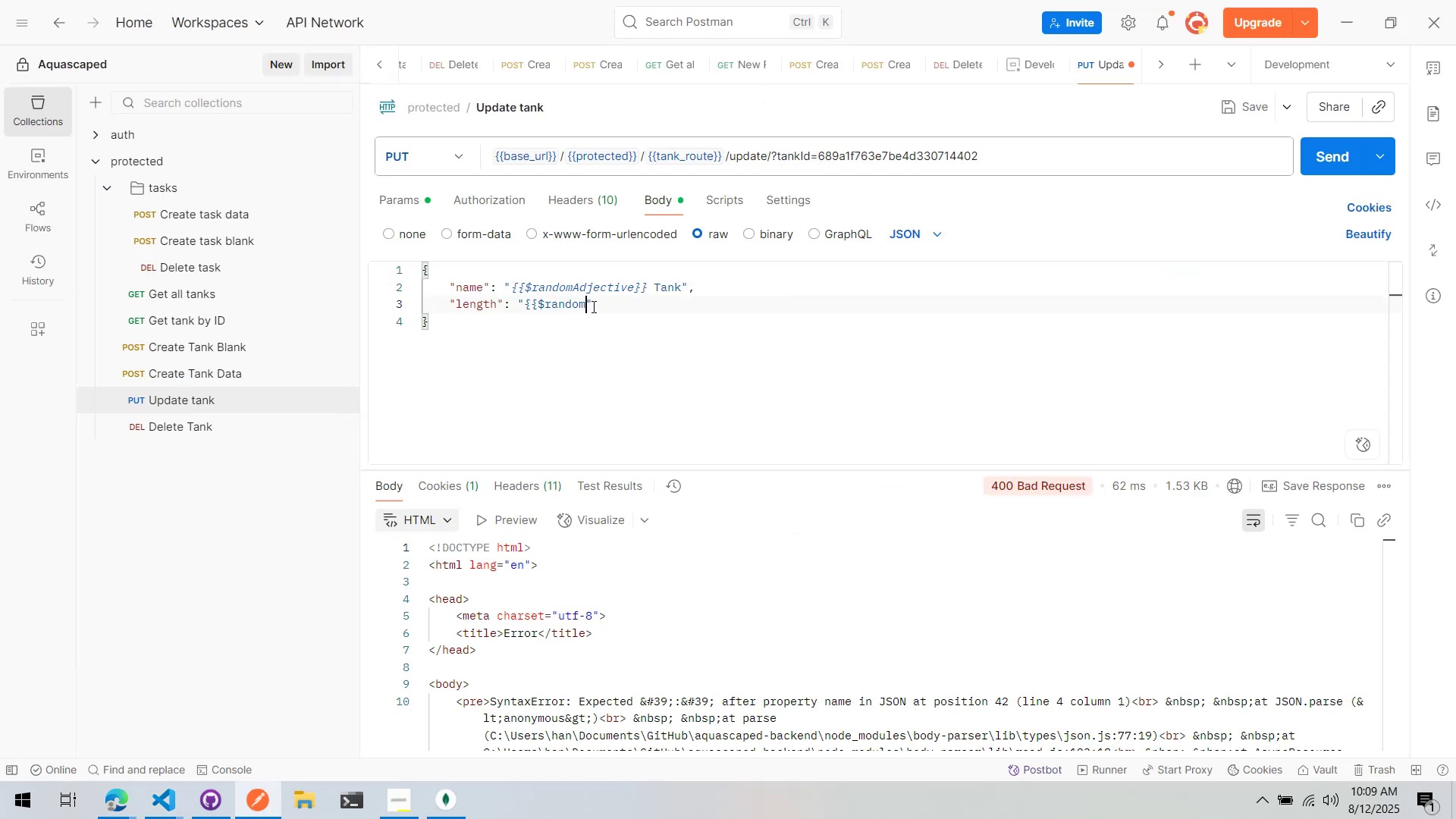 
left_click([824, 313])
 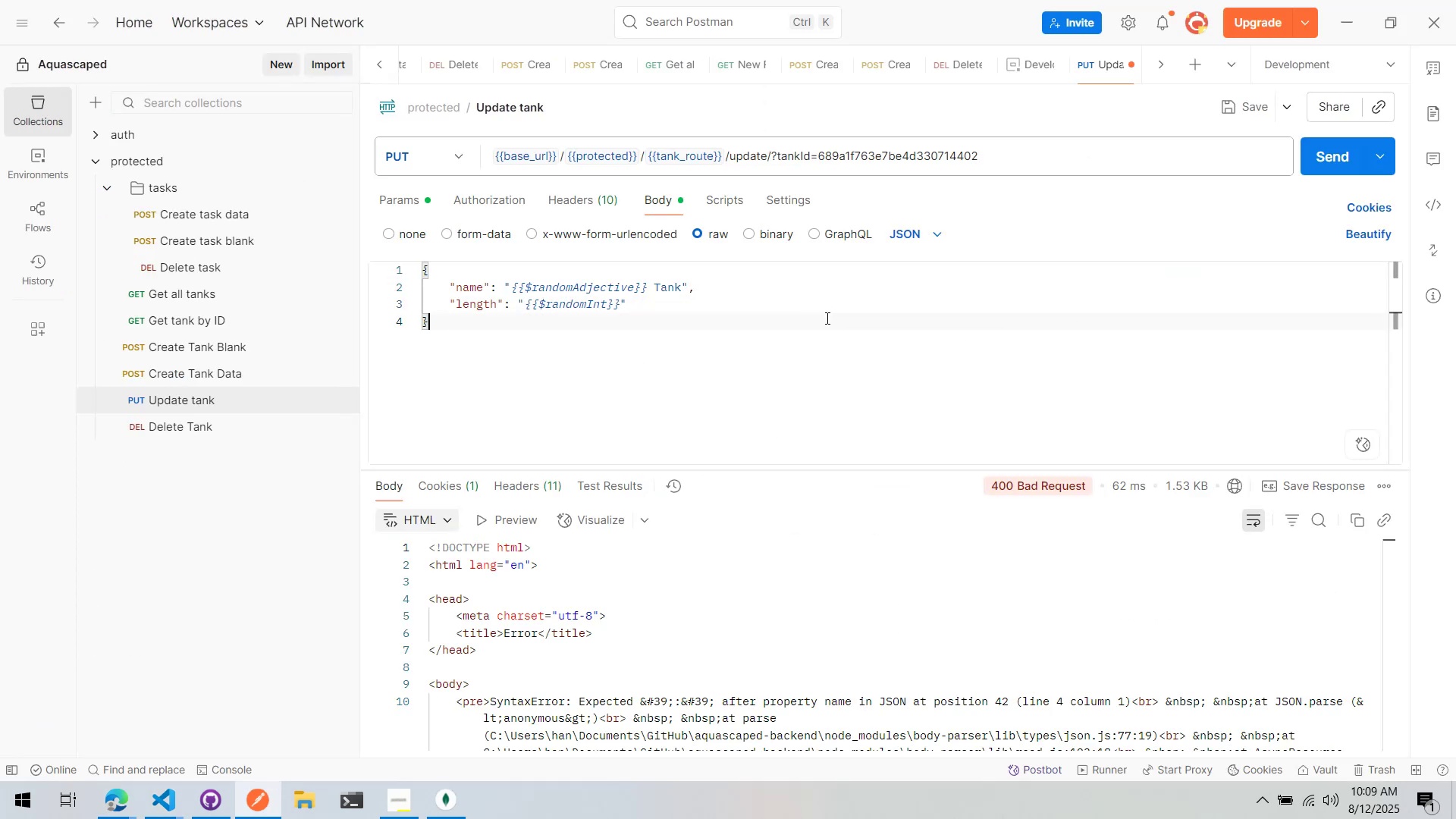 
key(Control+ControlLeft)
 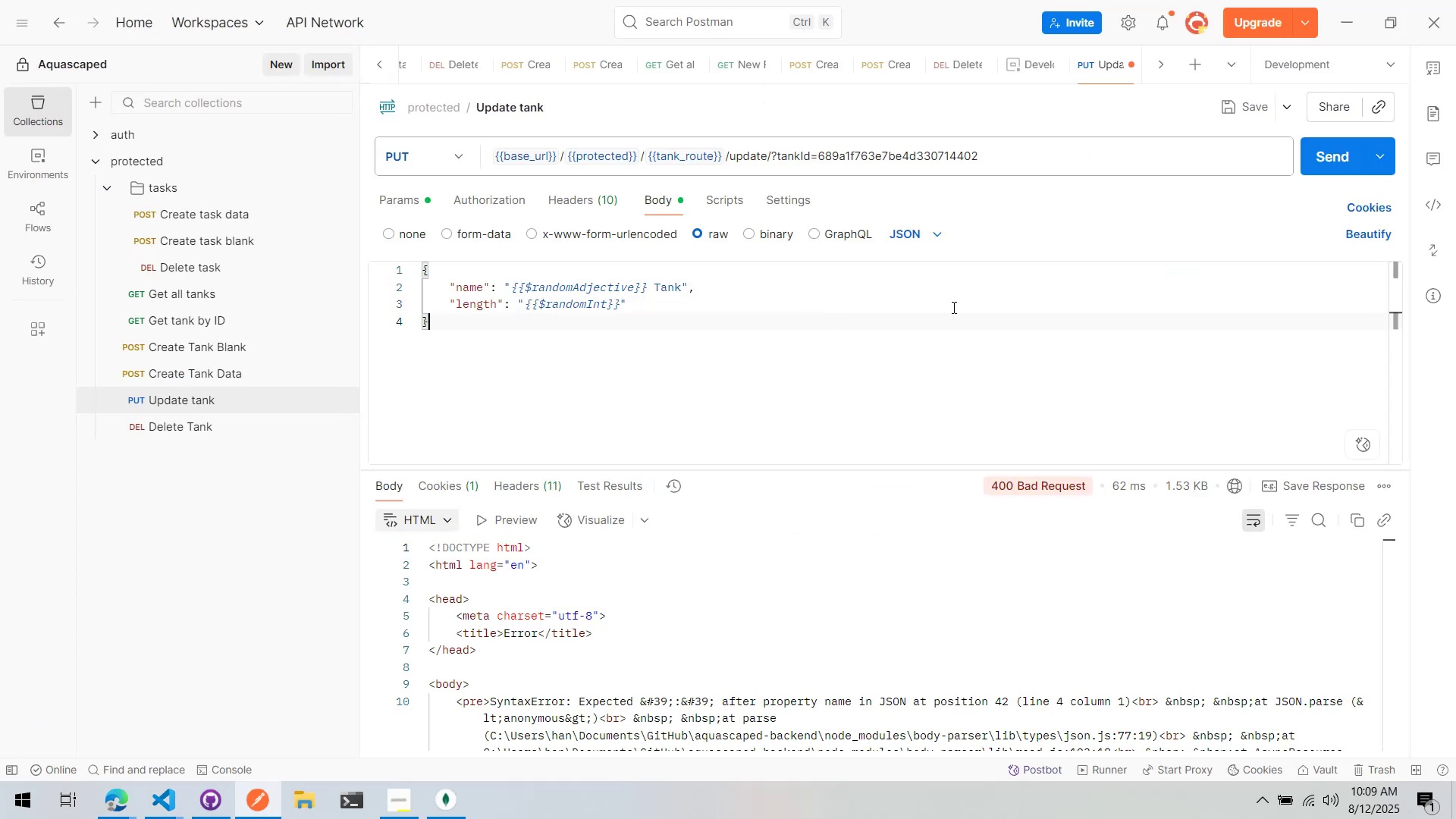 
key(Control+S)
 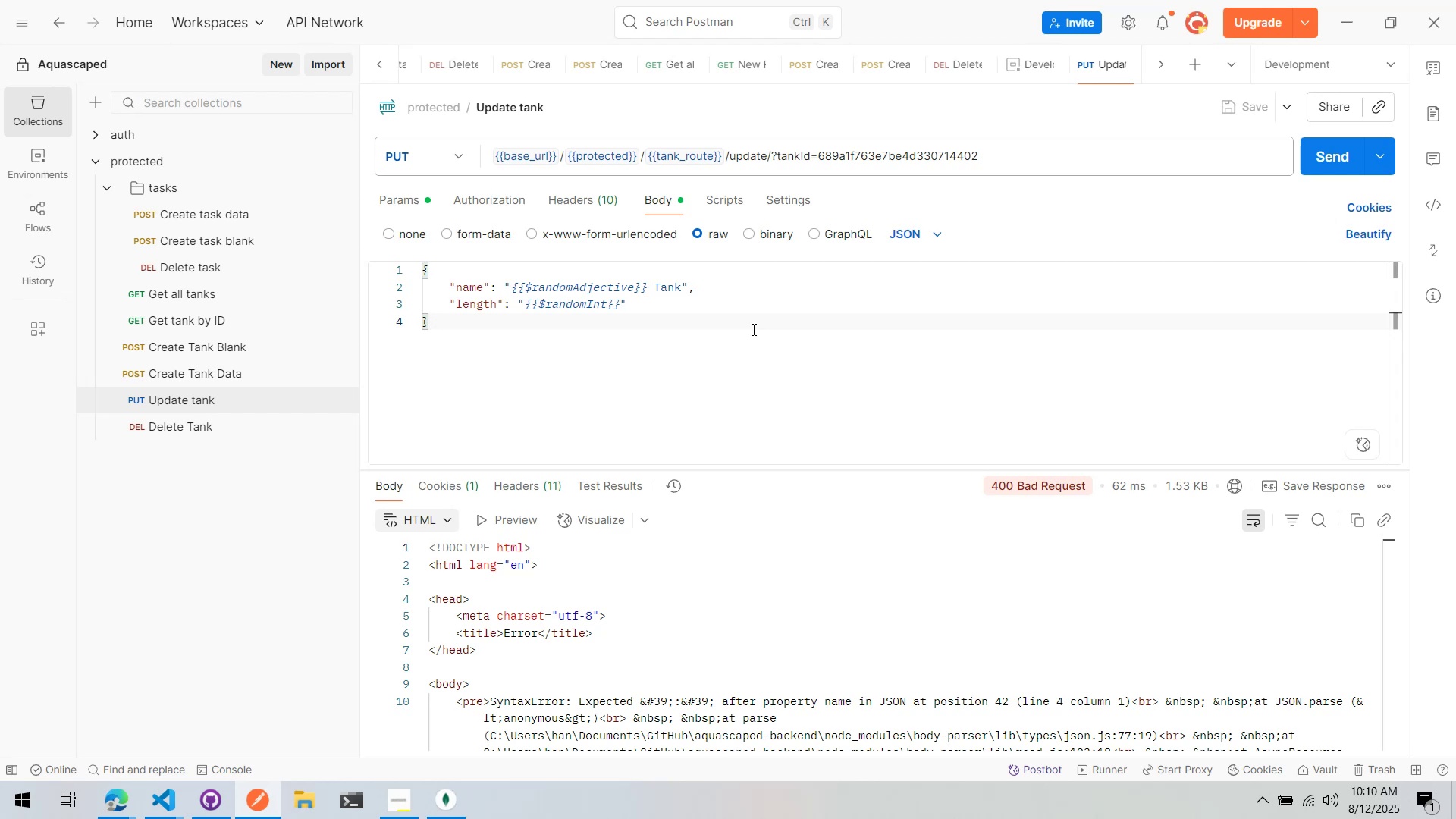 
wait(90.55)
 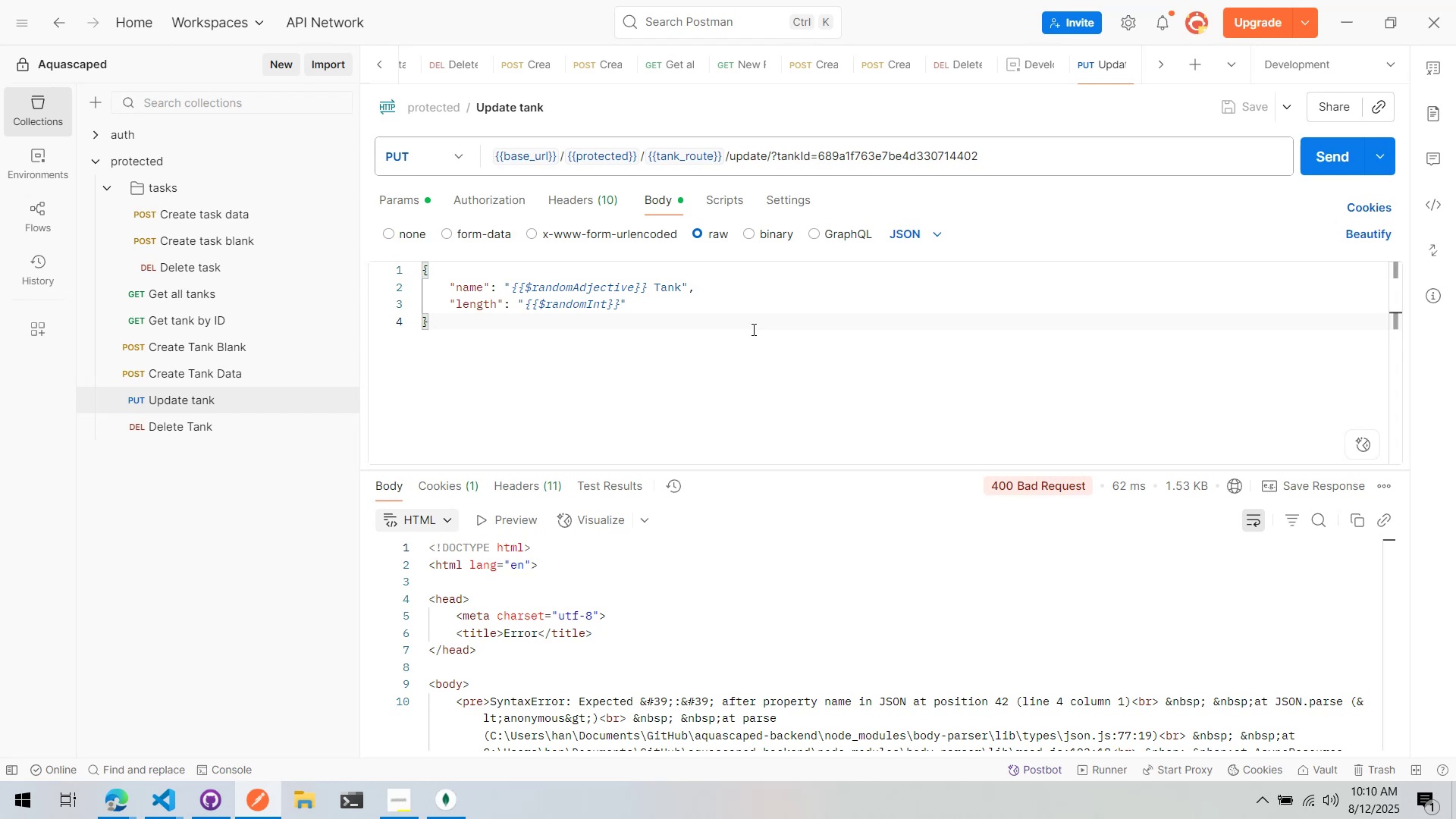 
hold_key(key=AltLeft, duration=0.38)
 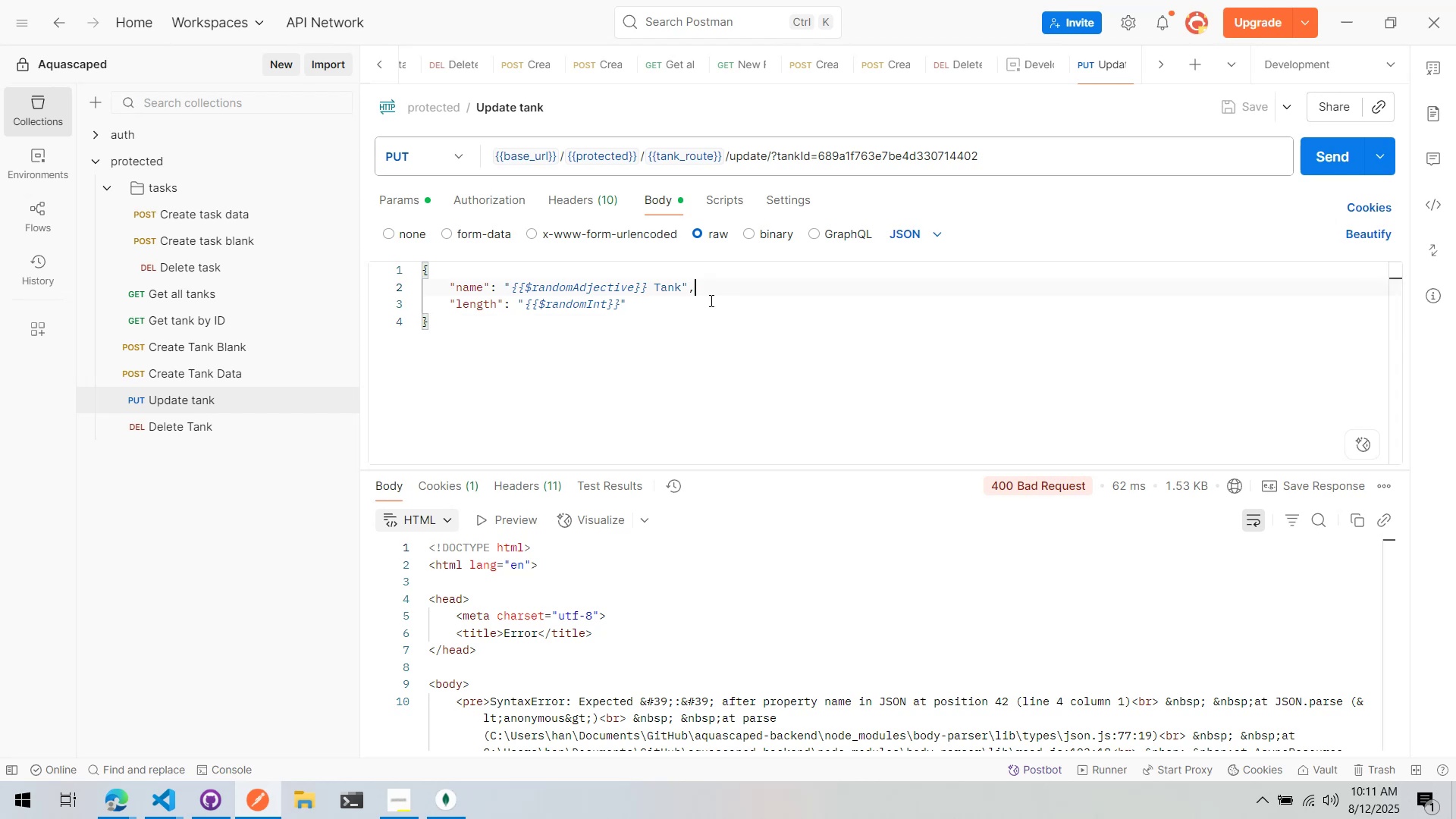 
double_click([708, 301])
 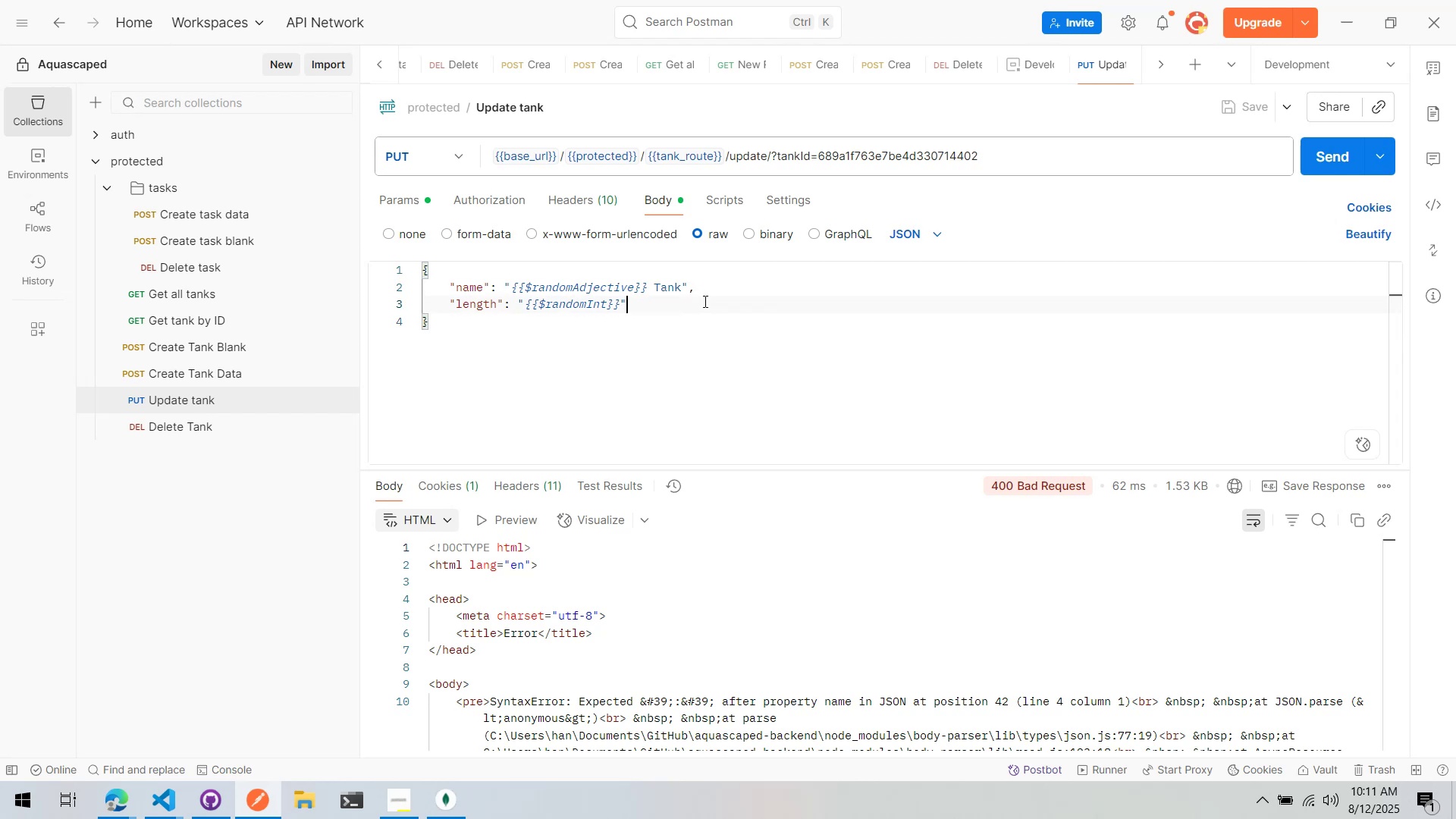 
key(Comma)
 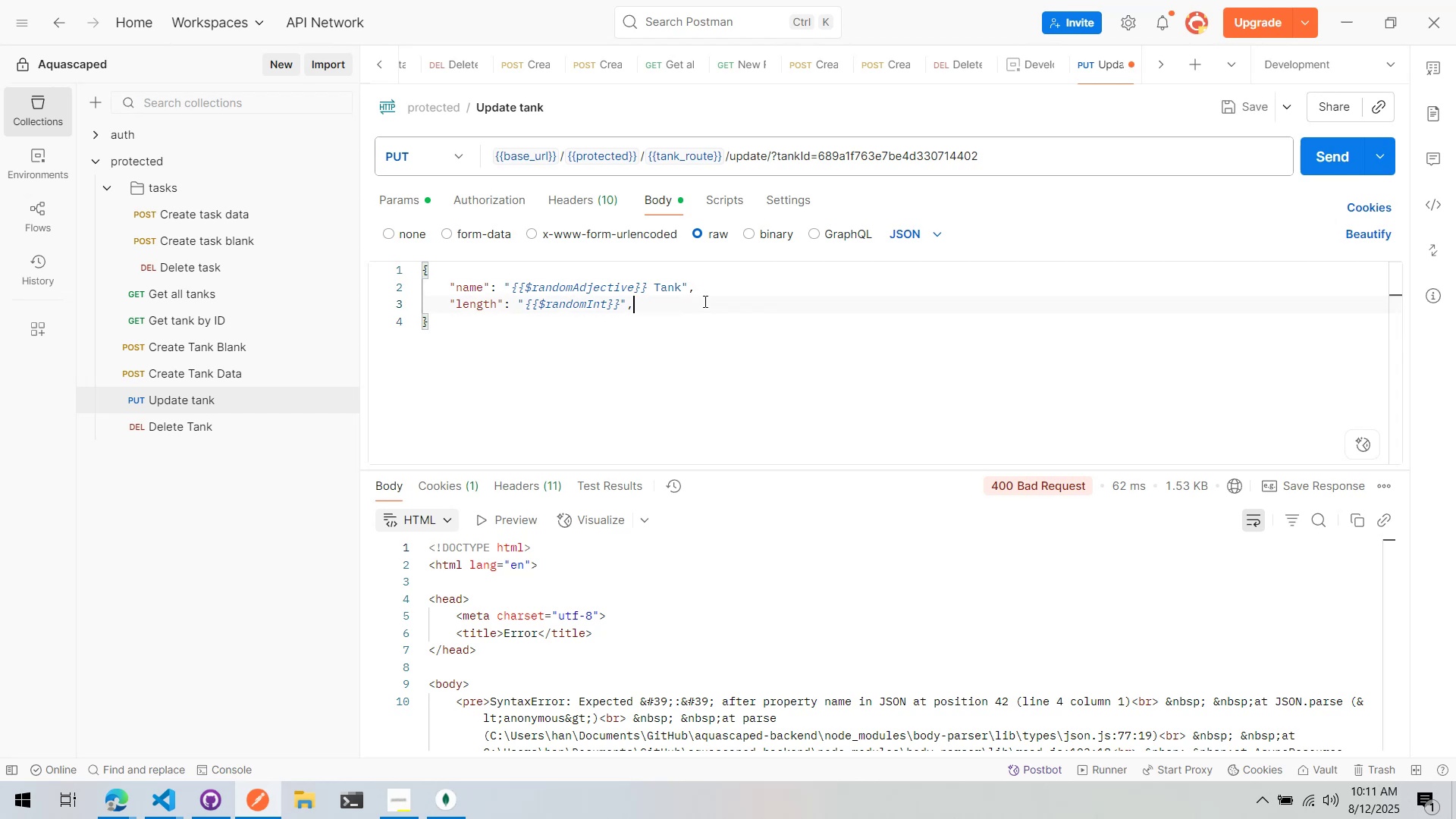 
key(Enter)
 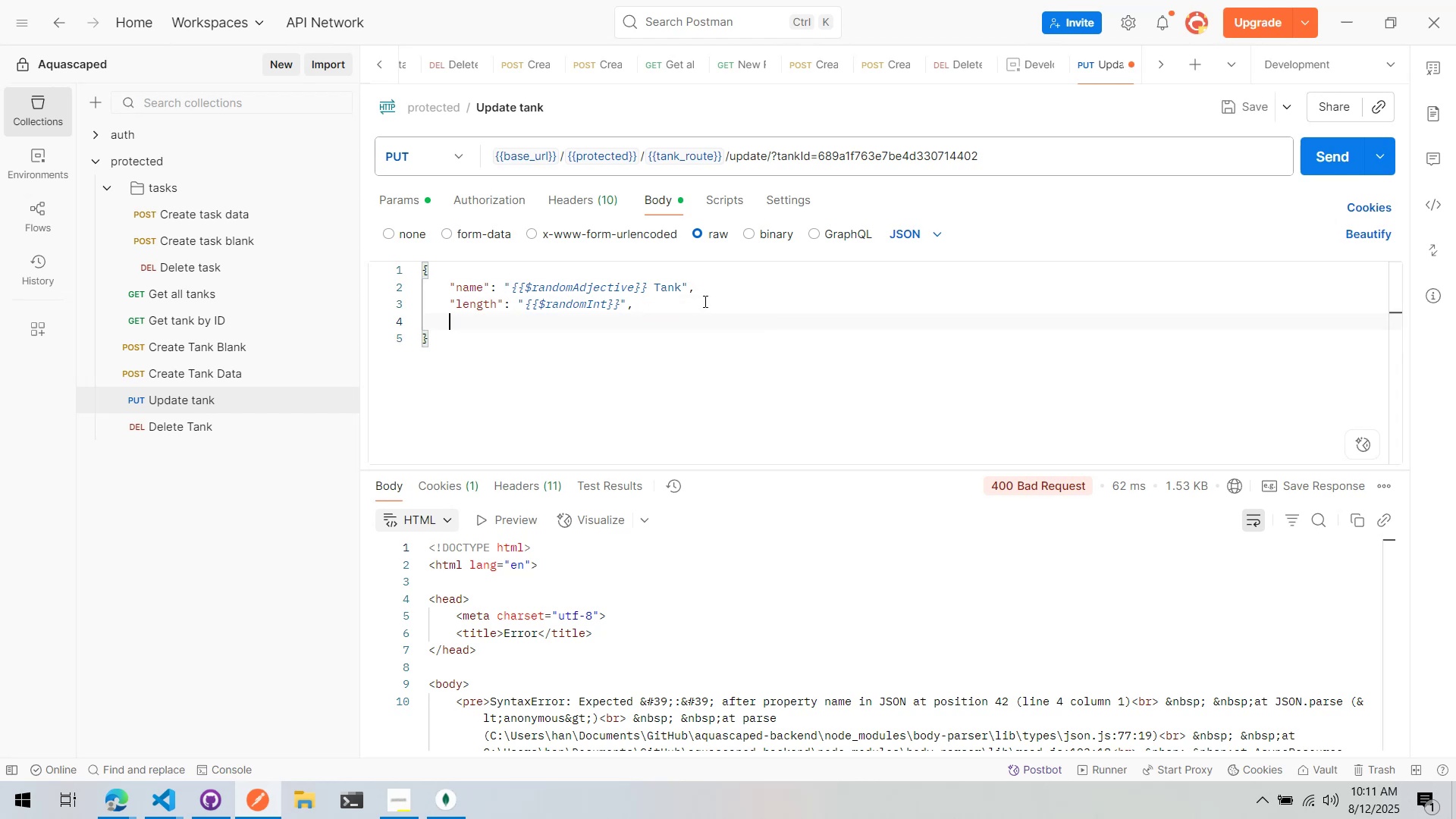 
type("width": )
 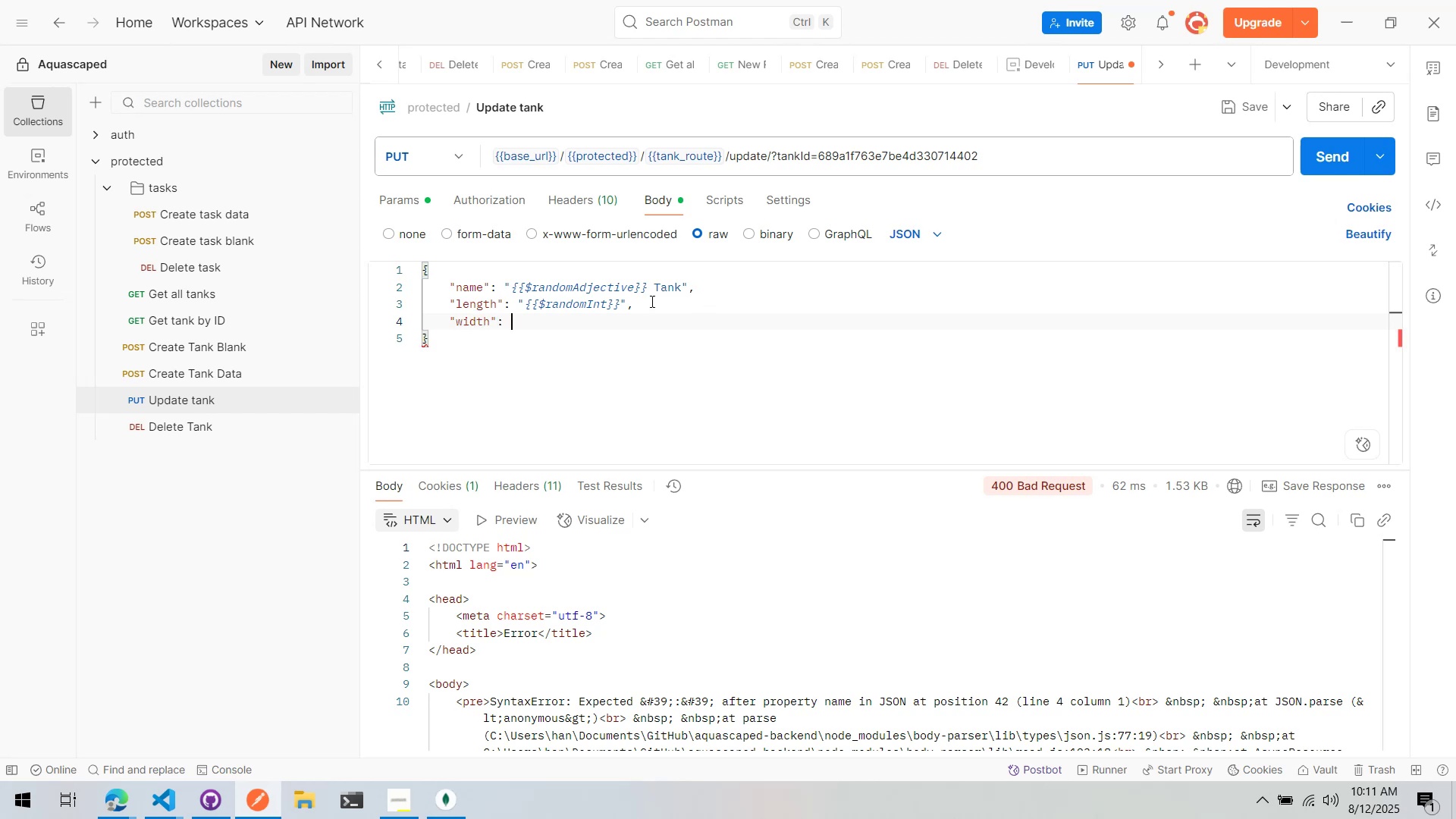 
left_click_drag(start_coordinate=[519, 302], to_coordinate=[628, 307])
 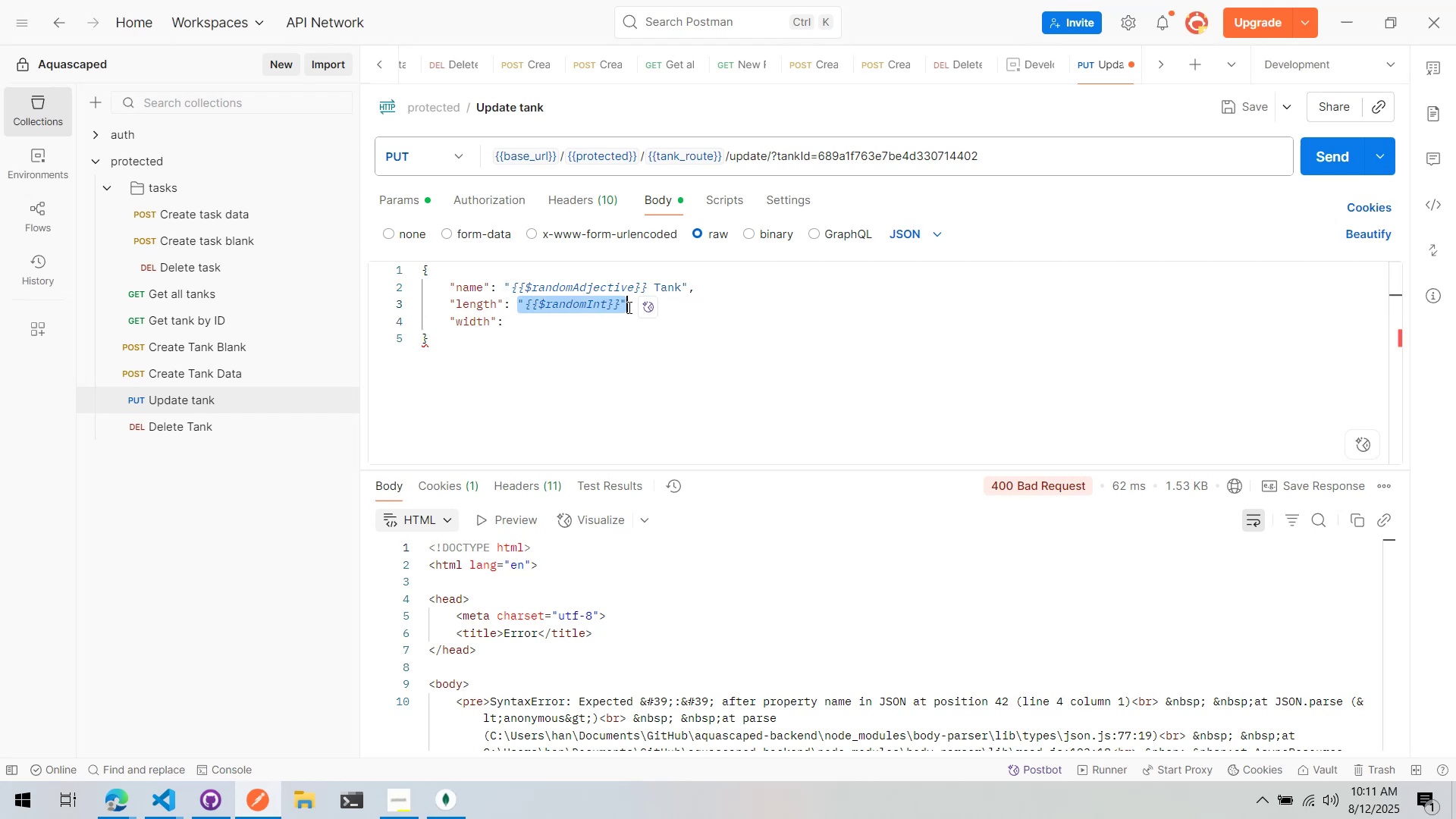 
key(Control+ControlLeft)
 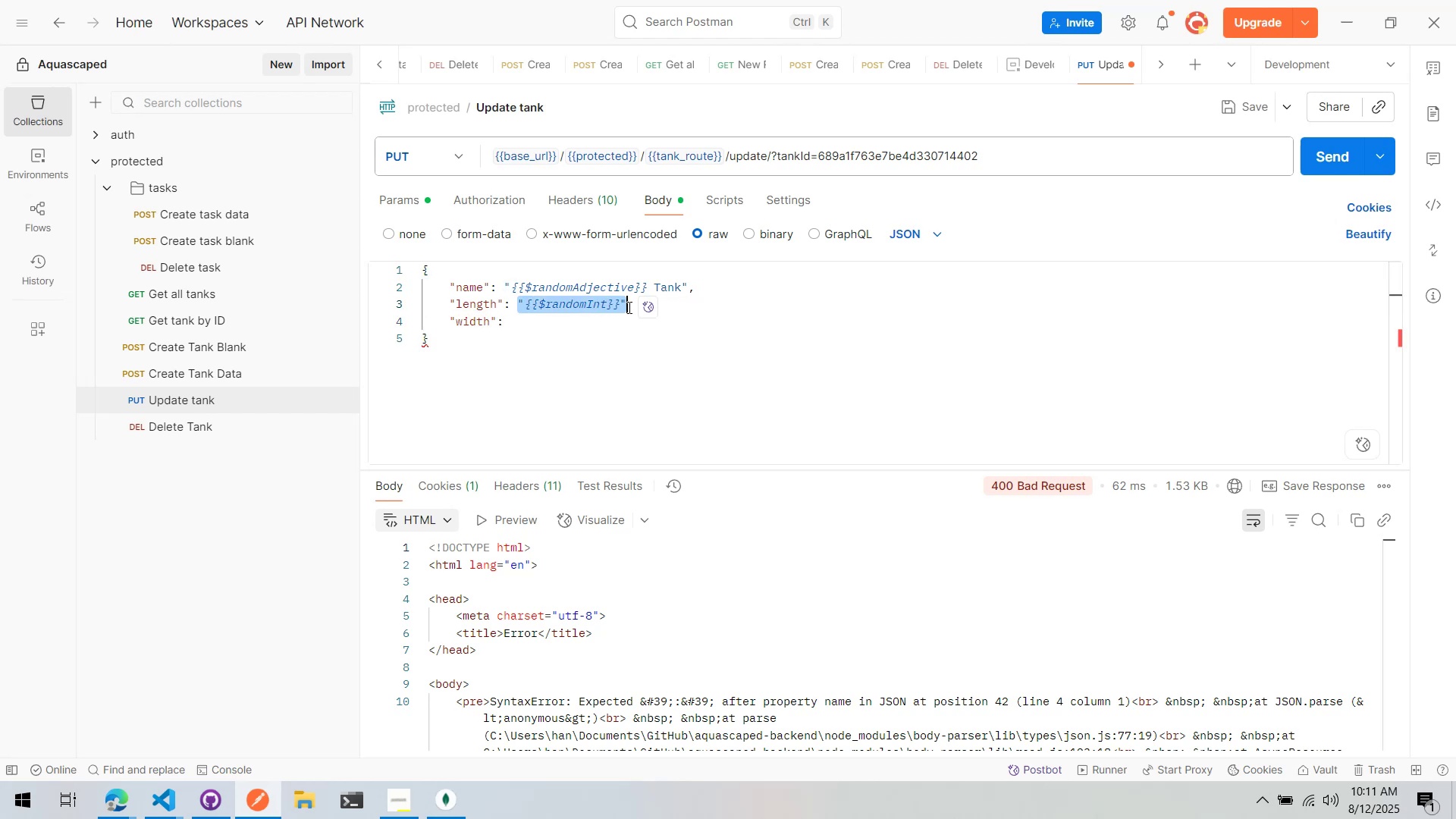 
key(Control+C)
 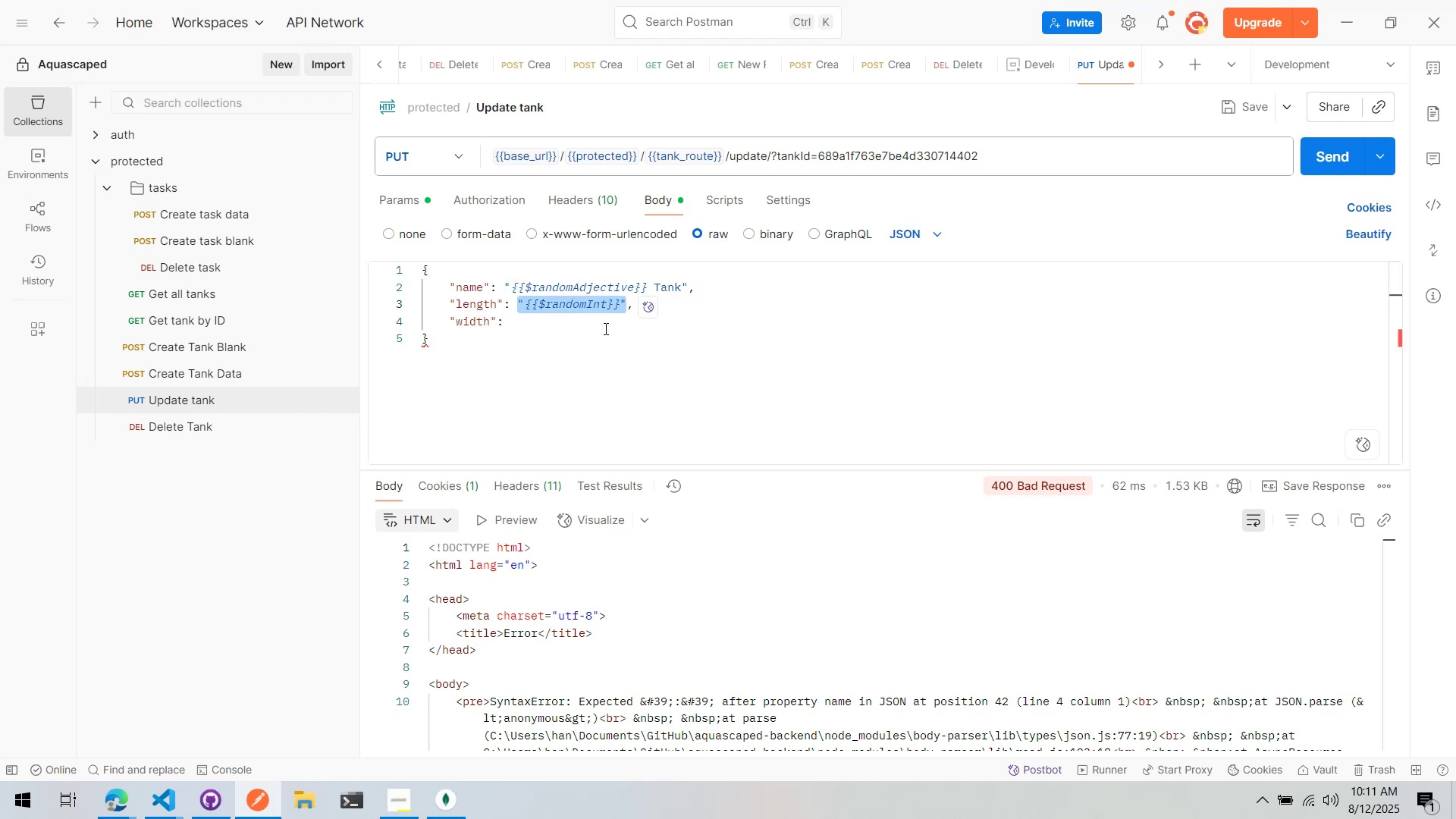 
left_click([604, 328])
 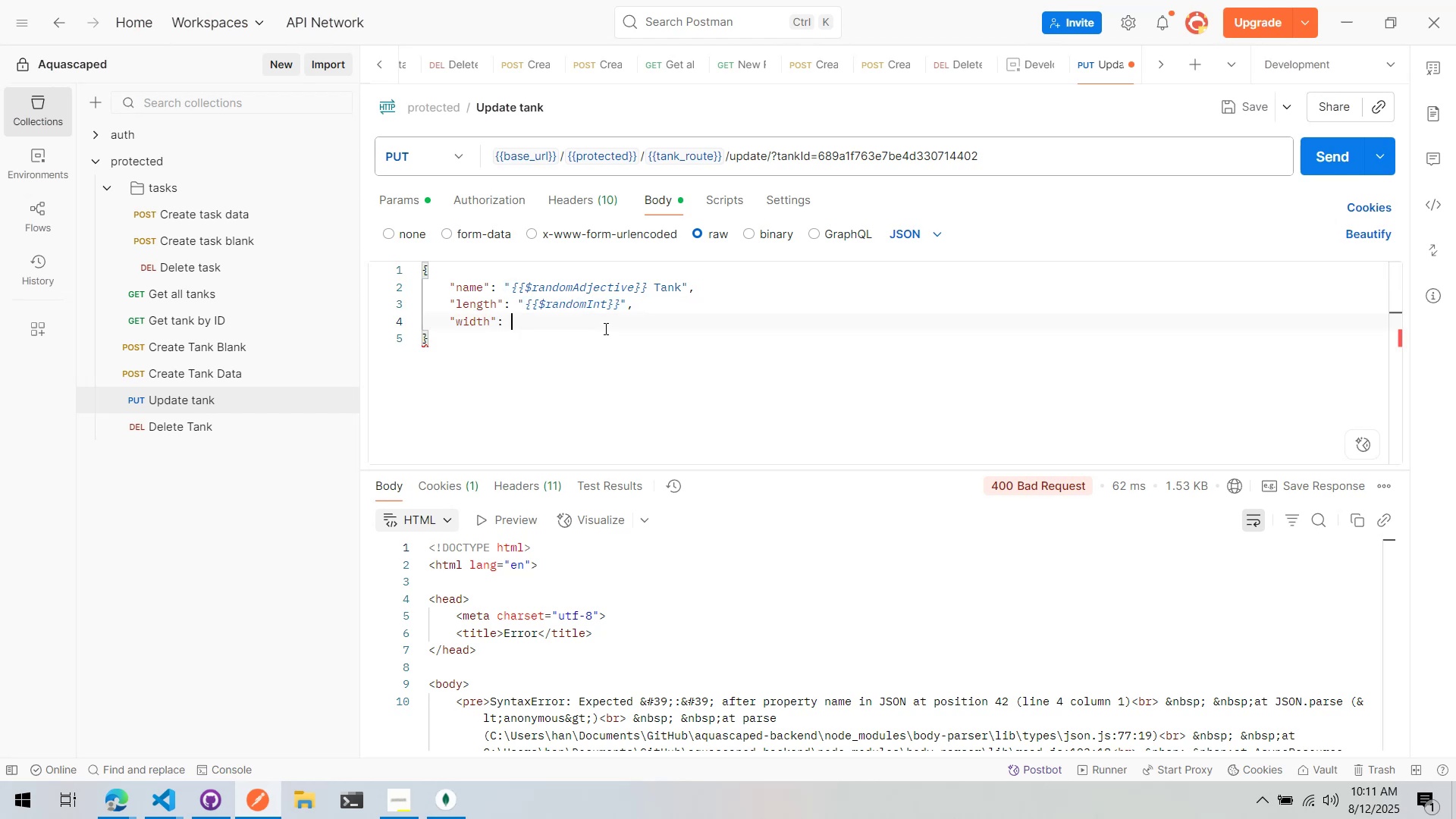 
key(Control+ControlLeft)
 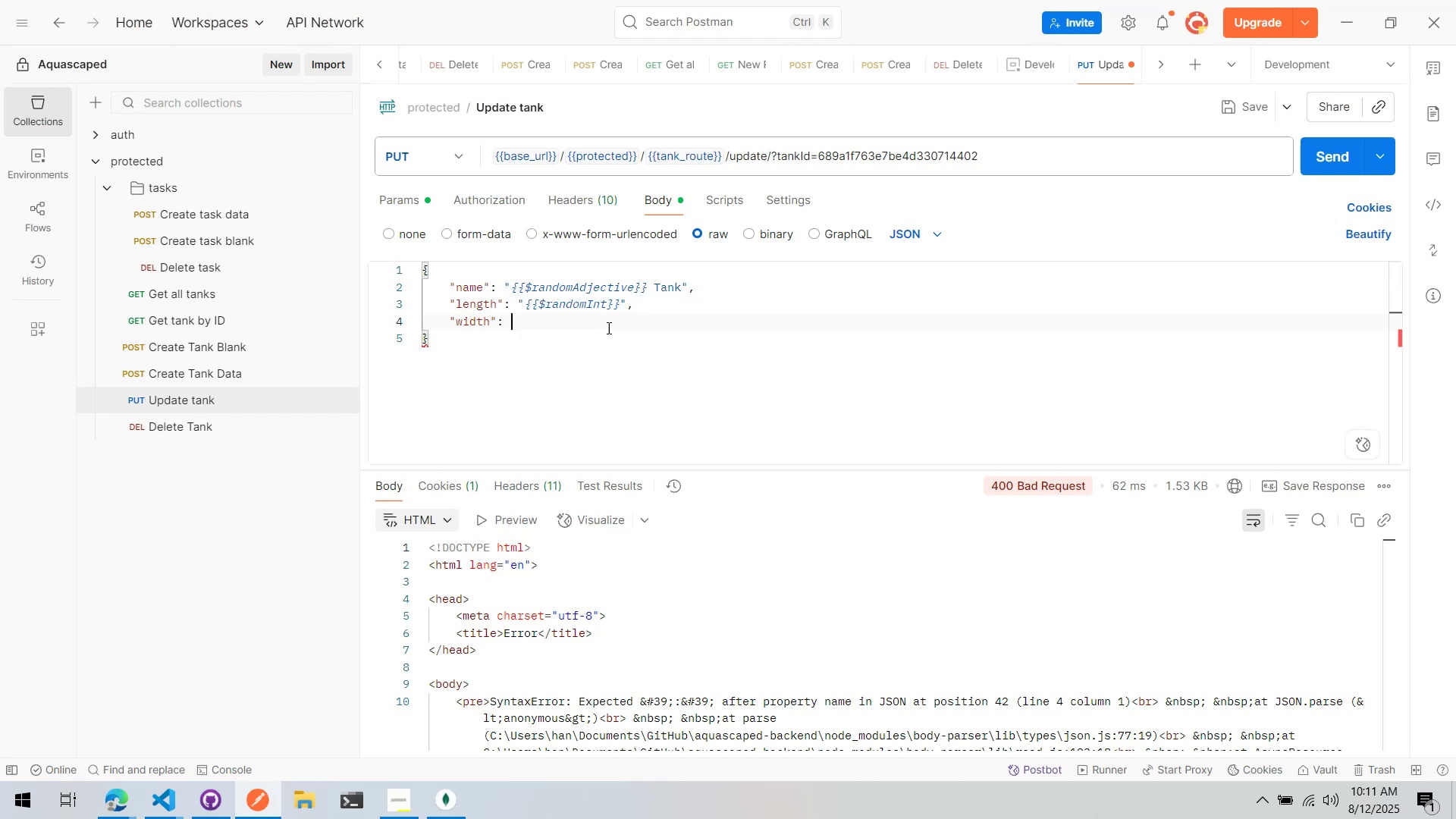 
key(Control+V)
 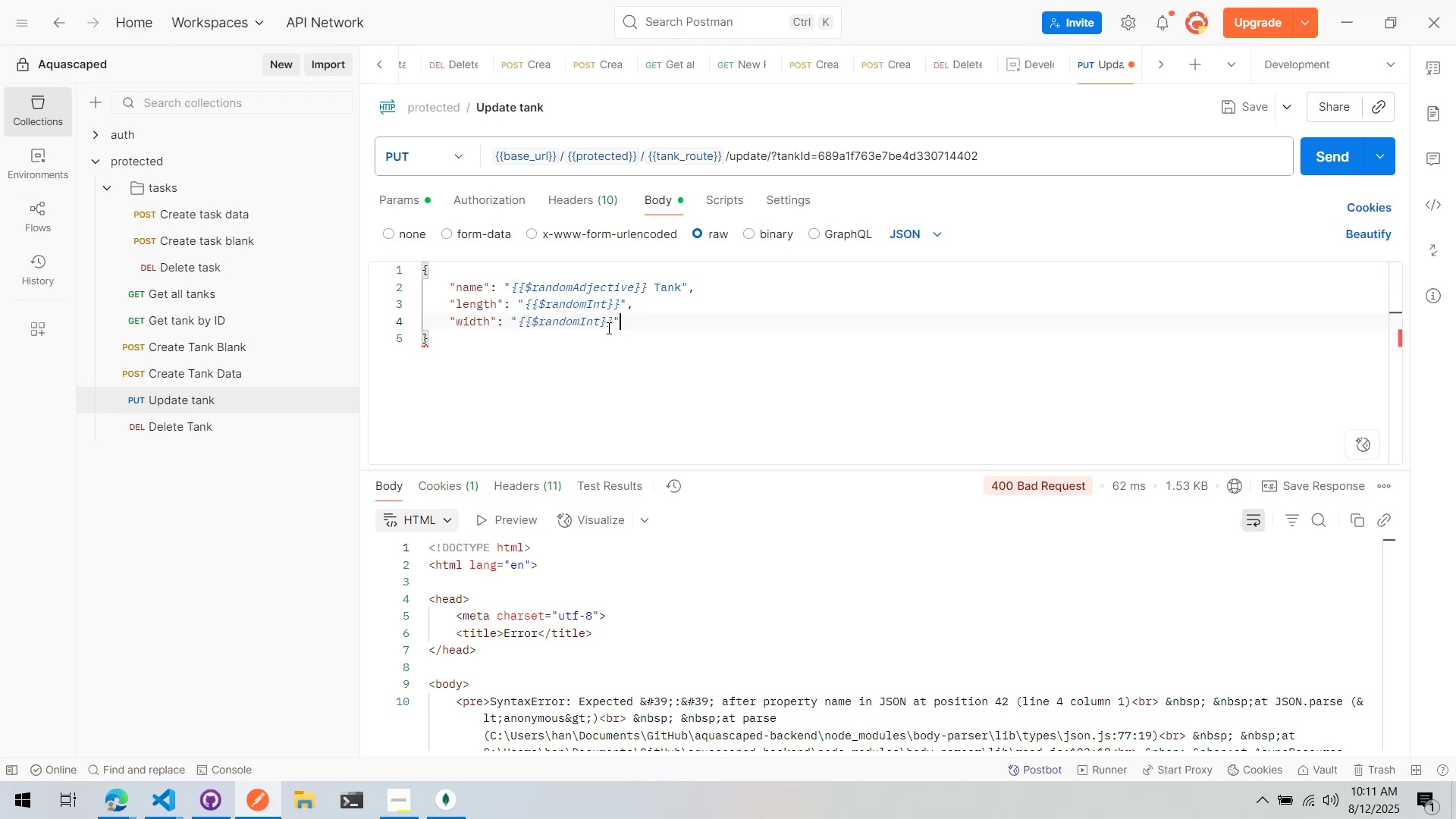 
key(Comma)
 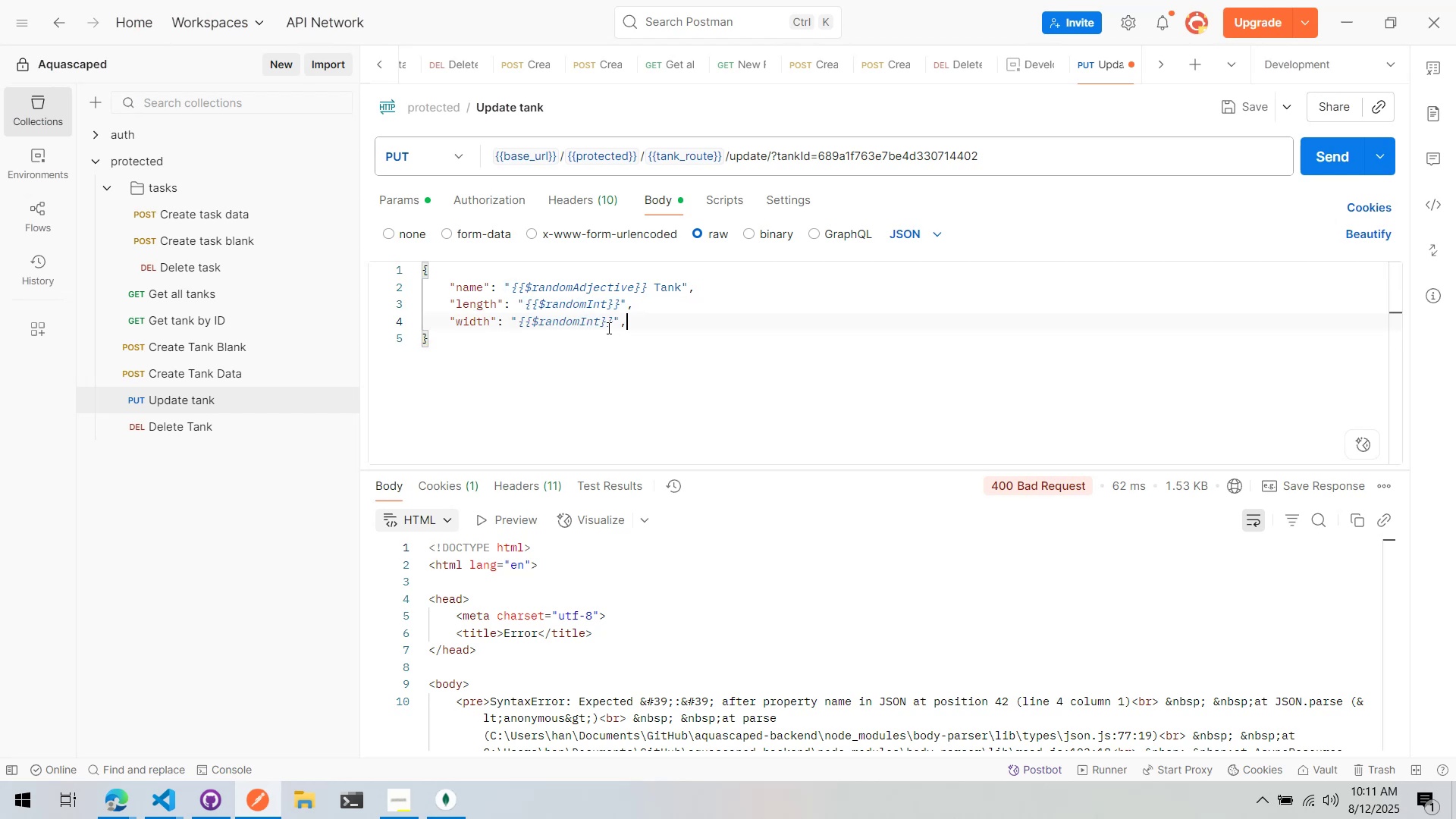 
key(Enter)
 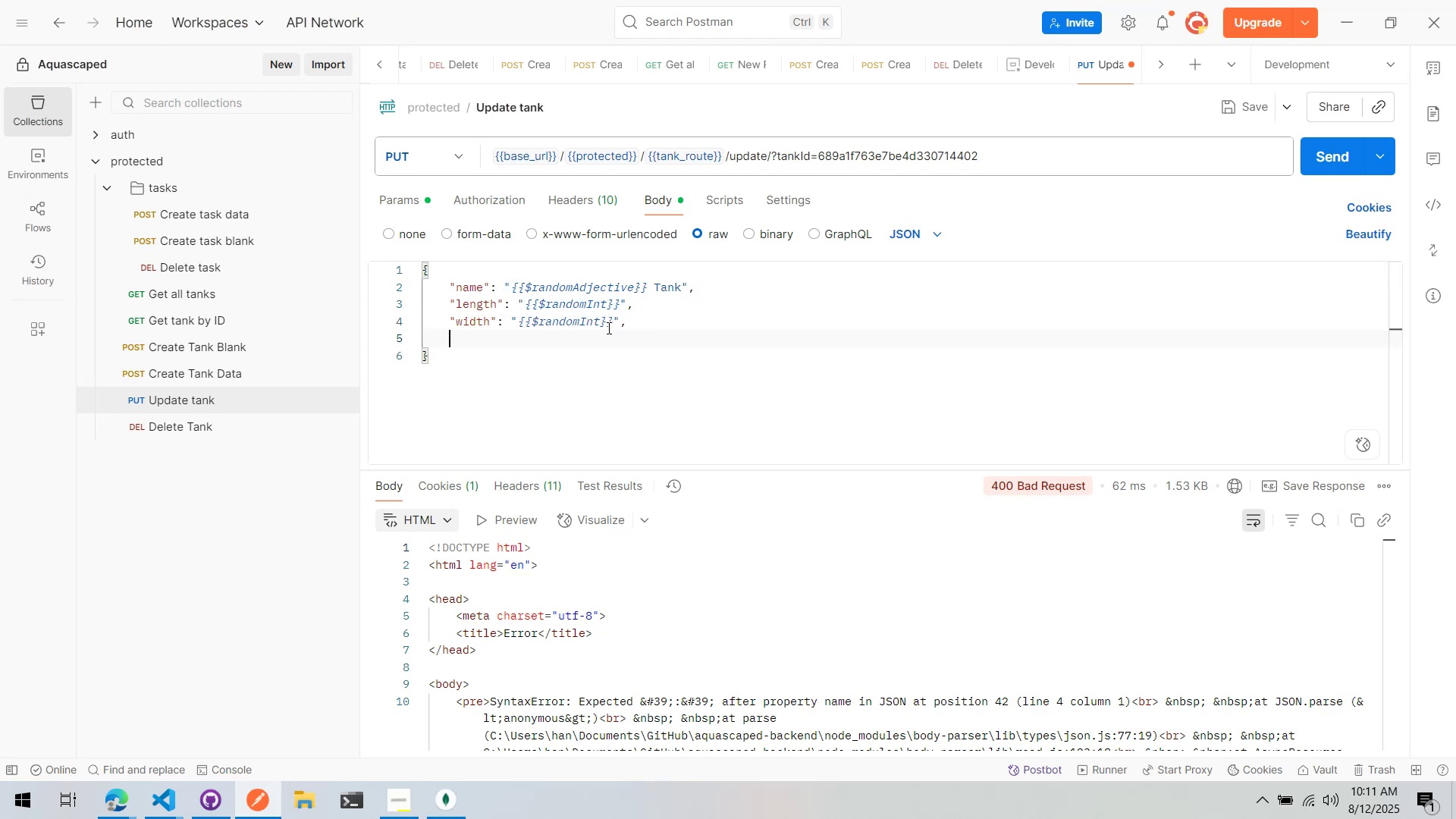 
type("height:)
key(Backspace)
 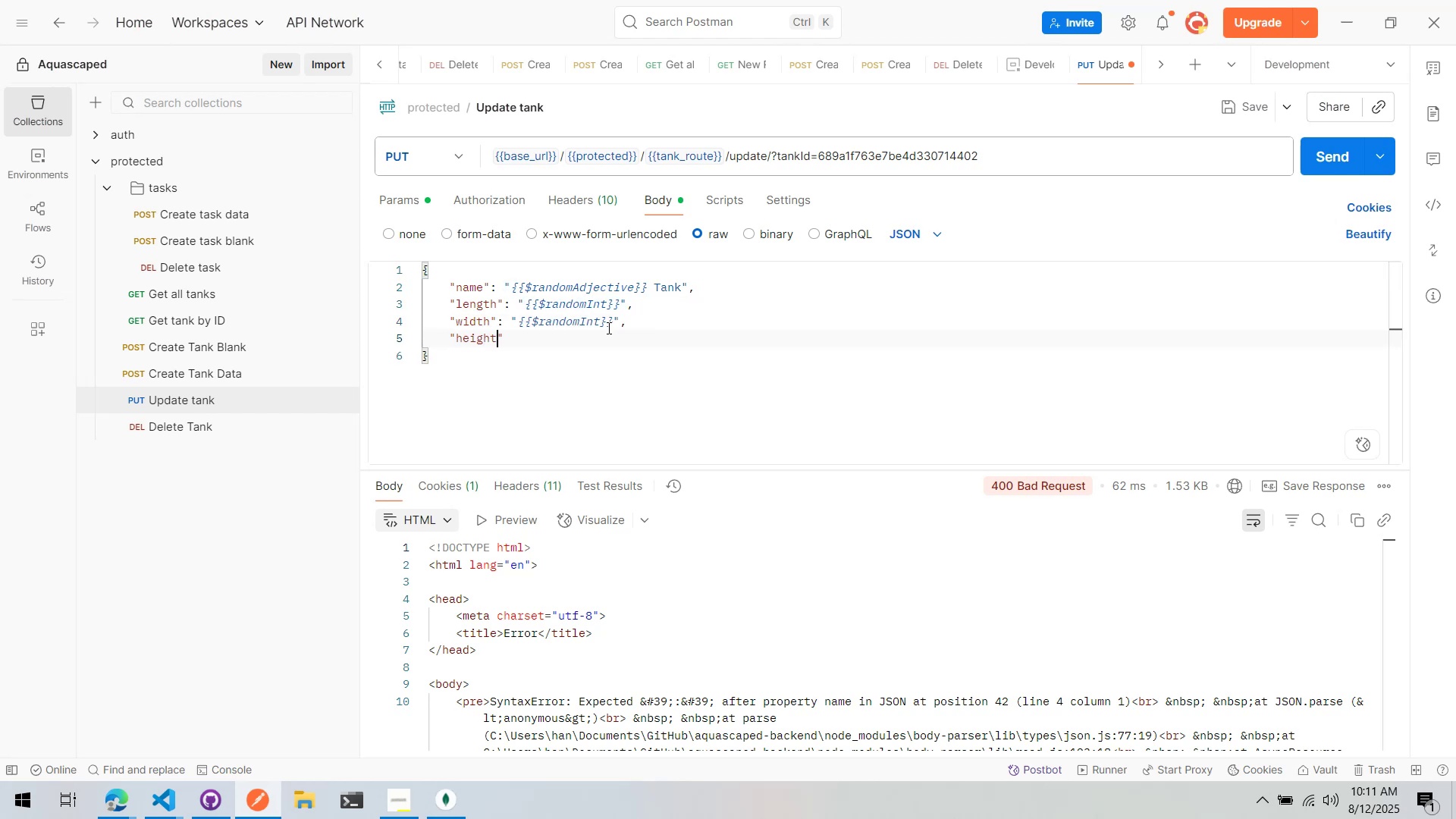 
 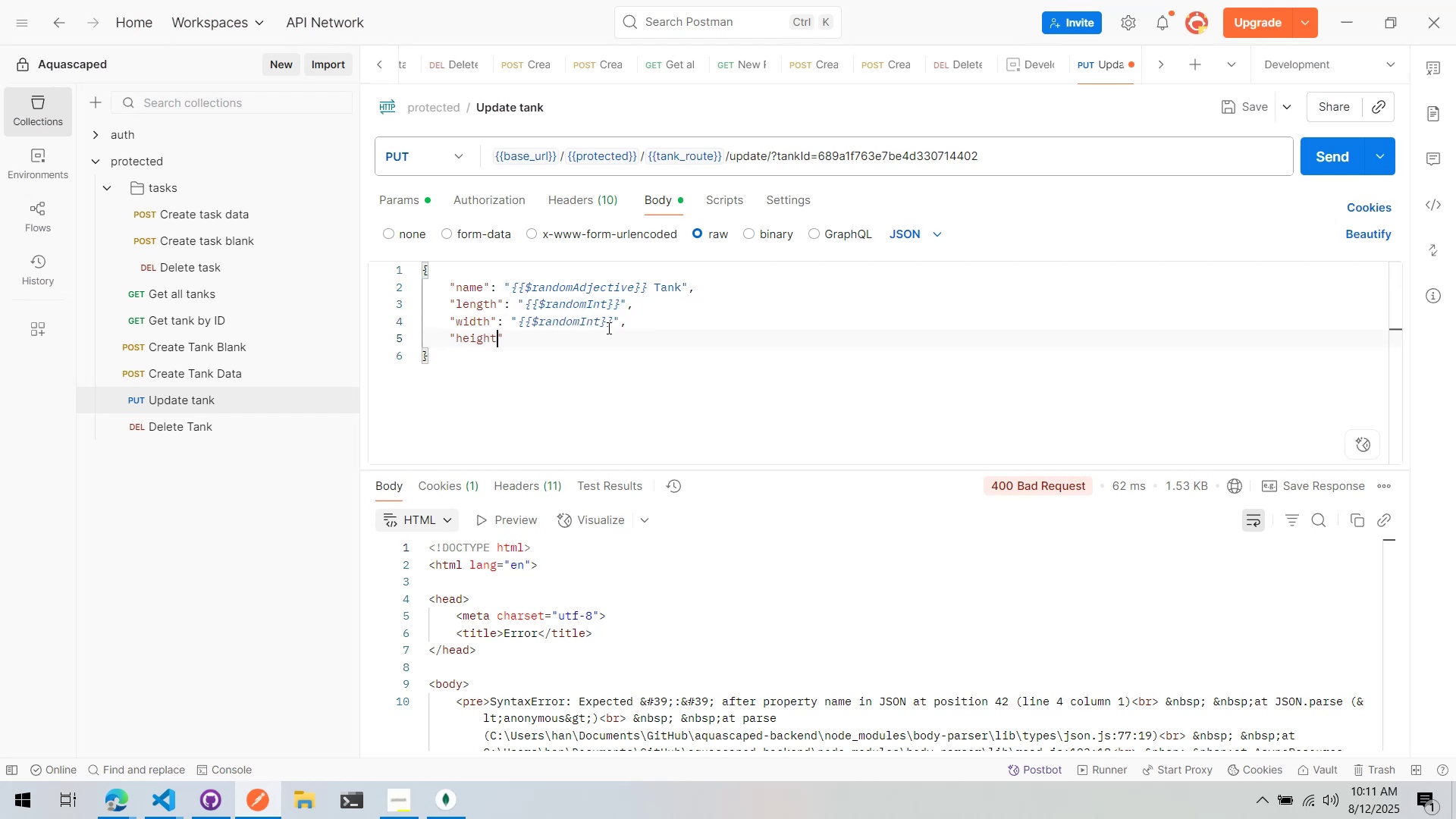 
key(ArrowRight)
 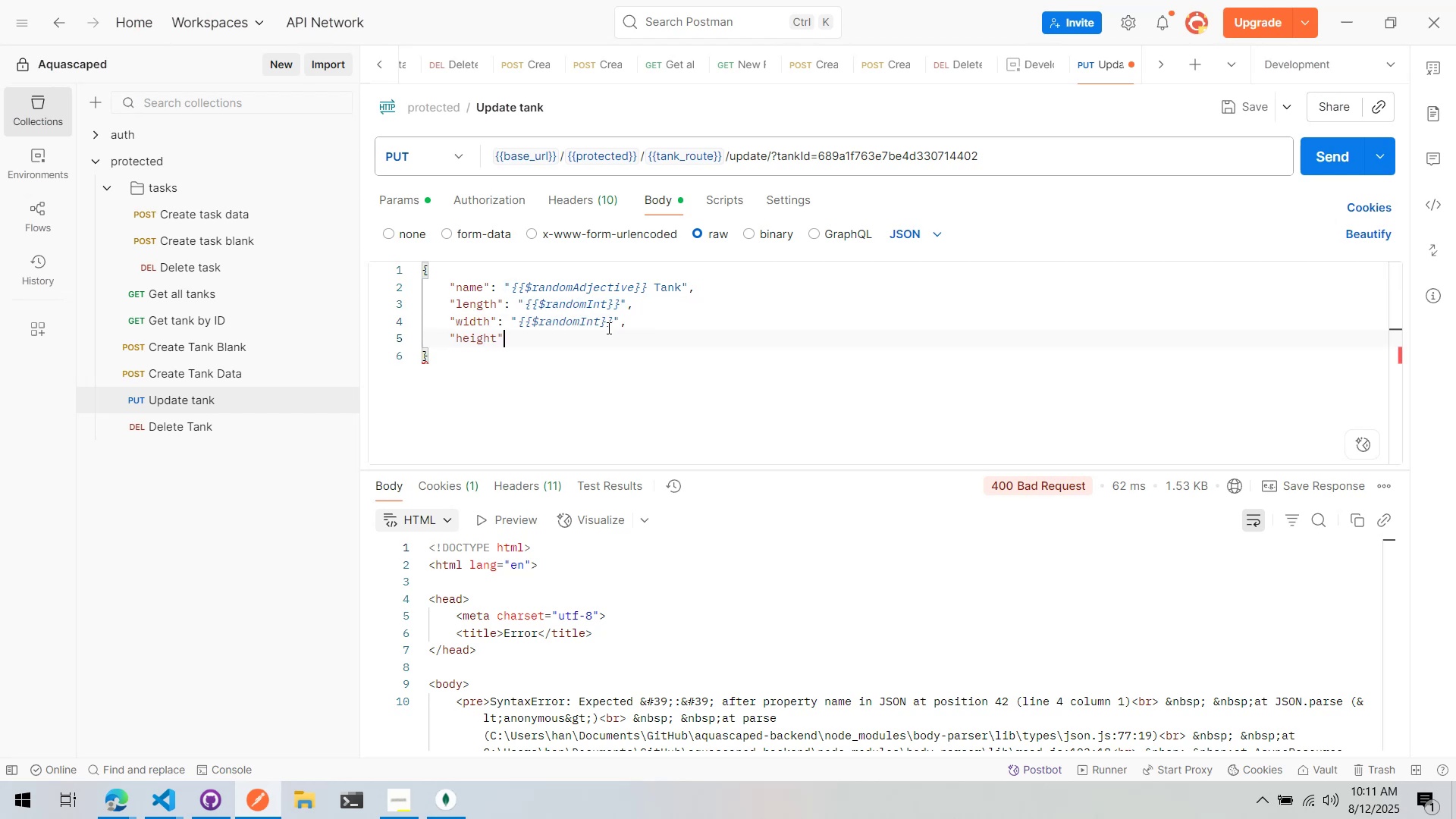 
key(Shift+ShiftLeft)
 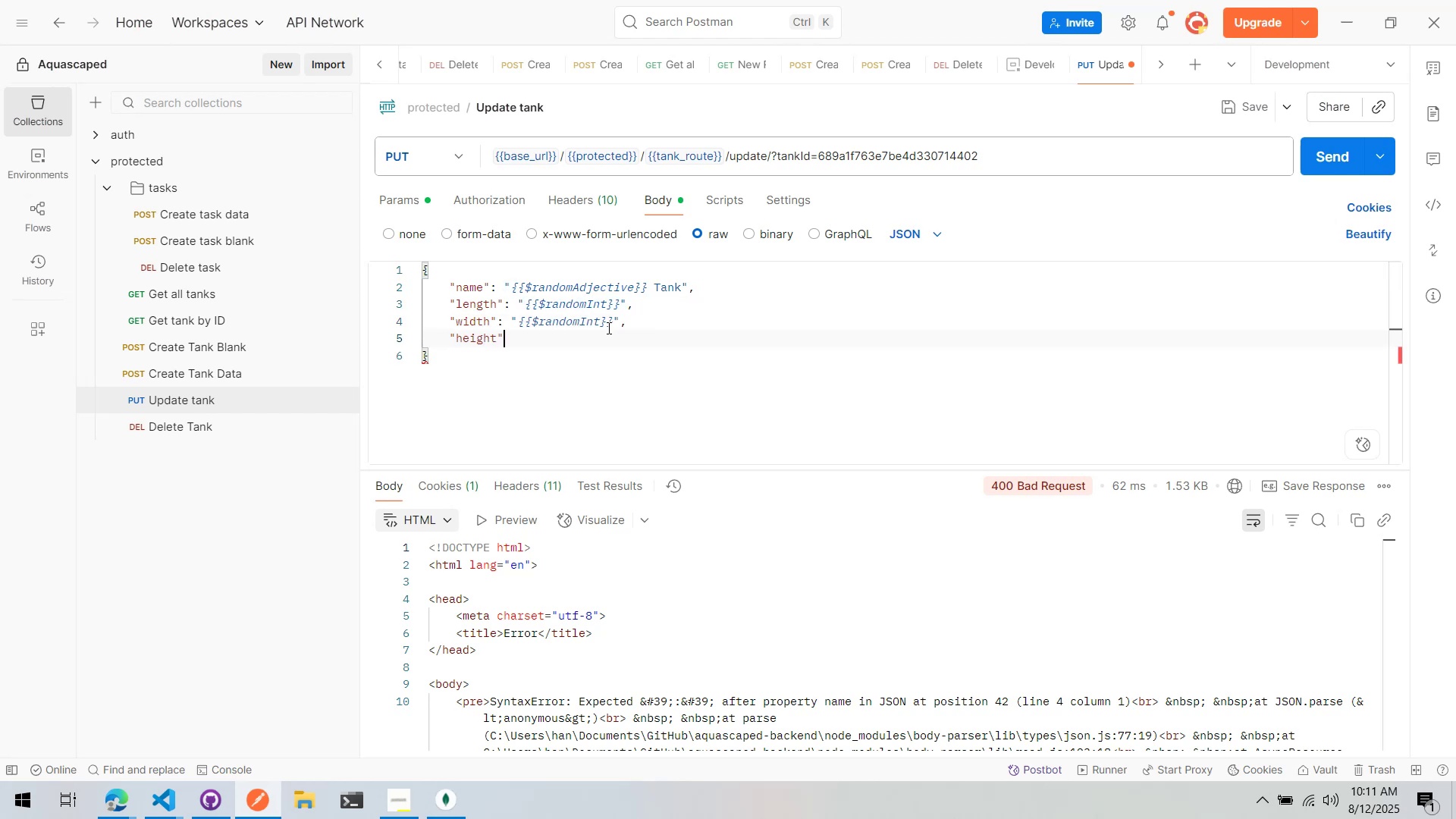 
key(Shift+Semicolon)
 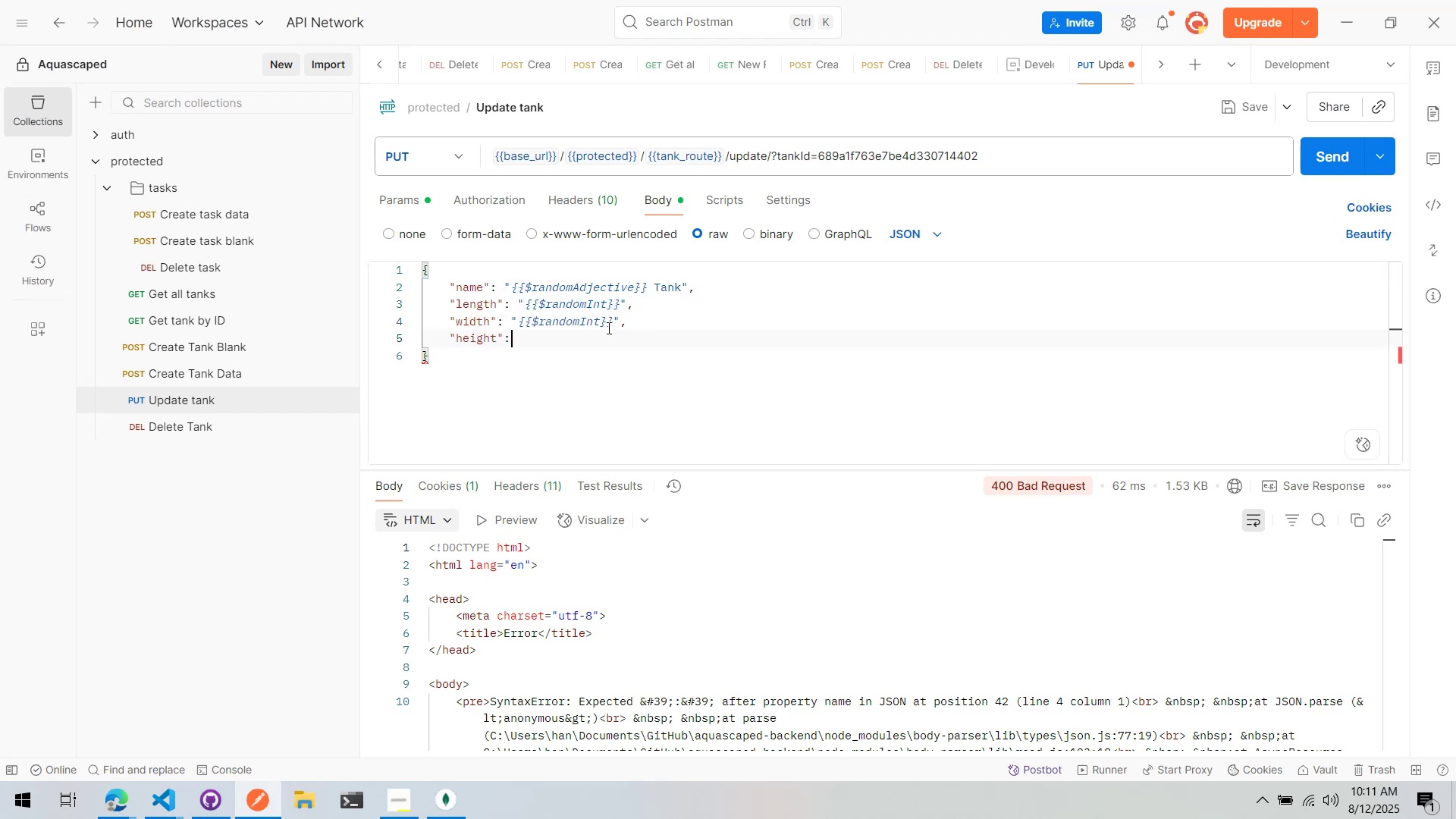 
key(Shift+Space)
 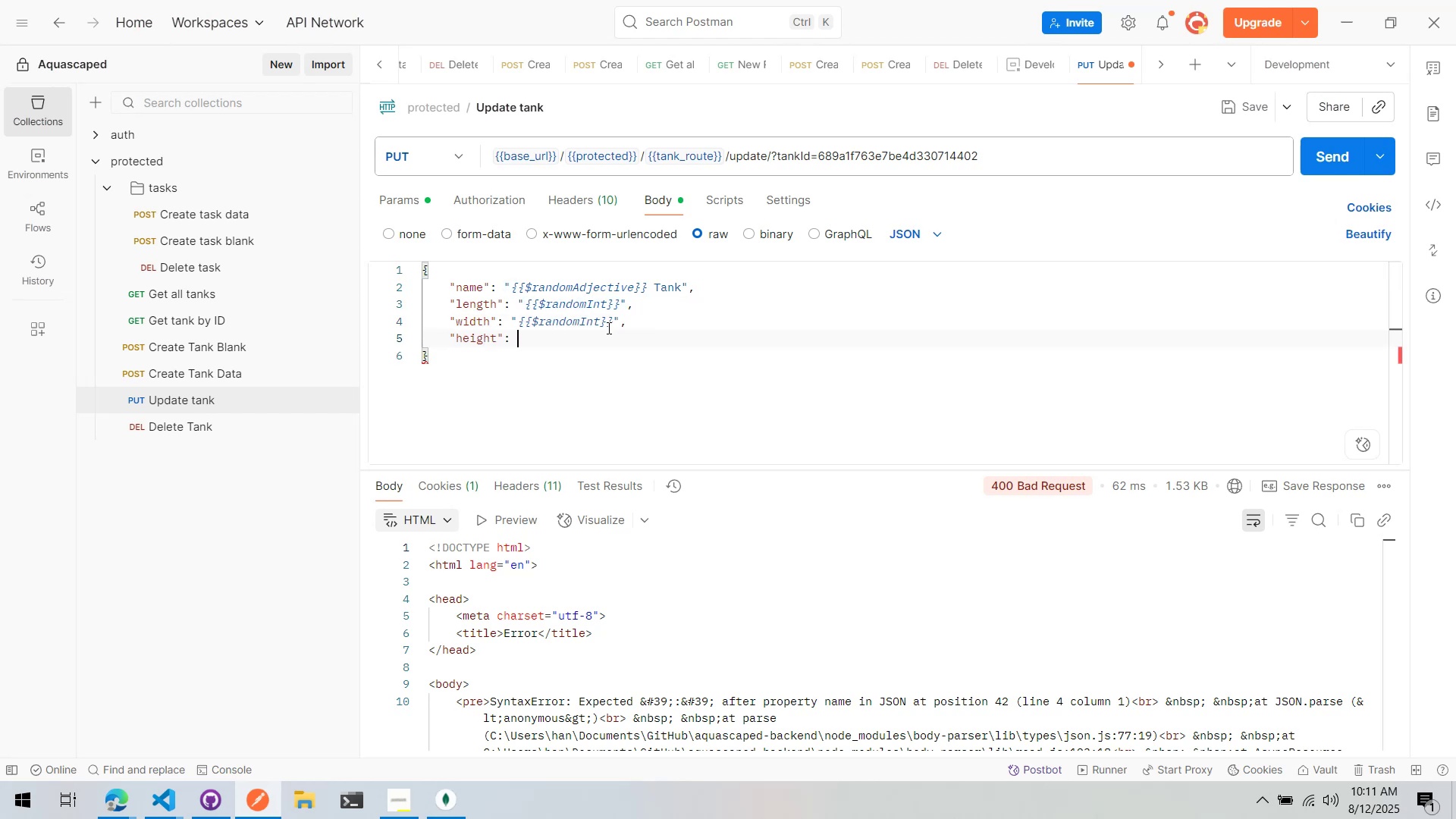 
key(Control+ControlLeft)
 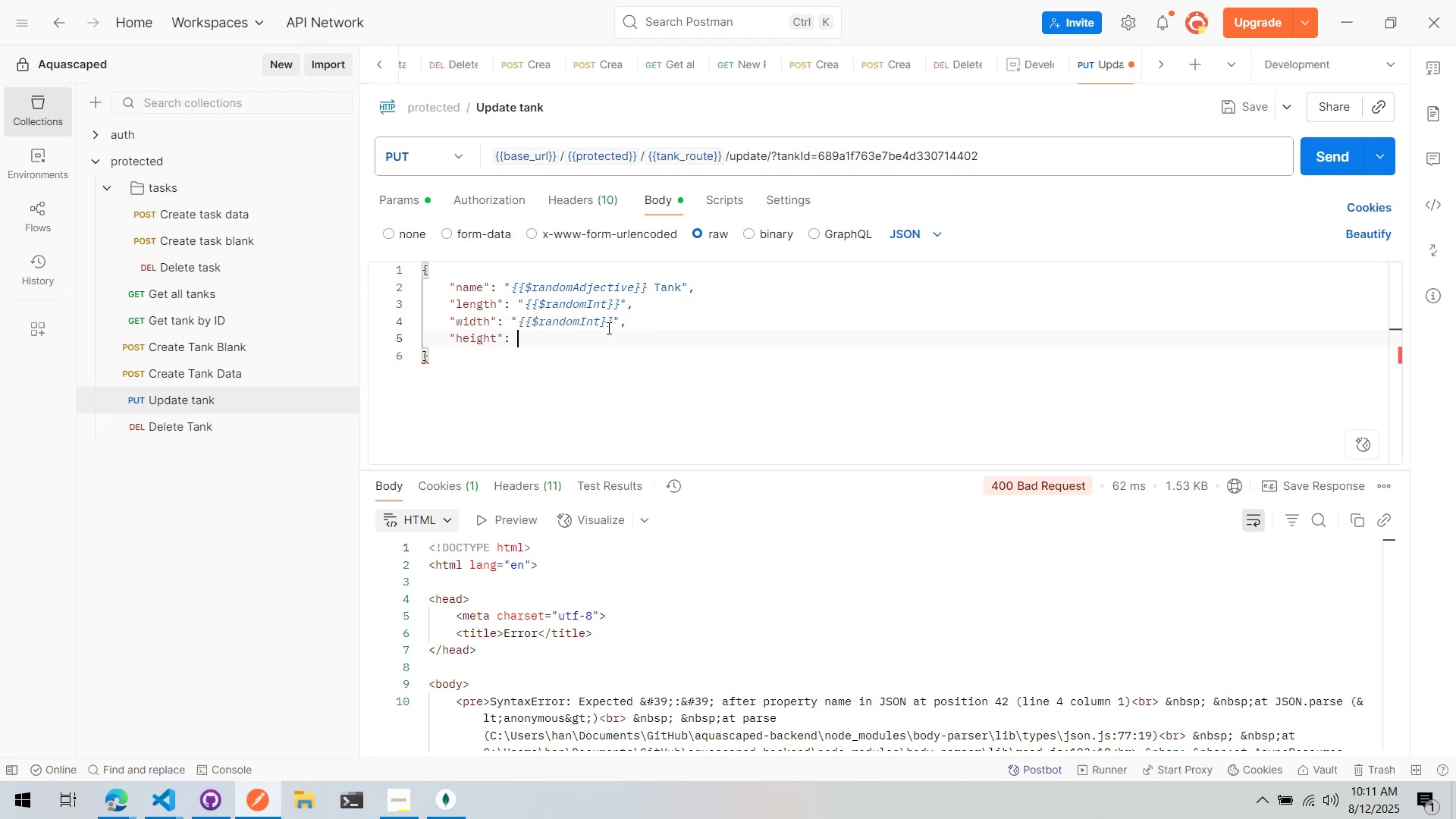 
key(Control+V)
 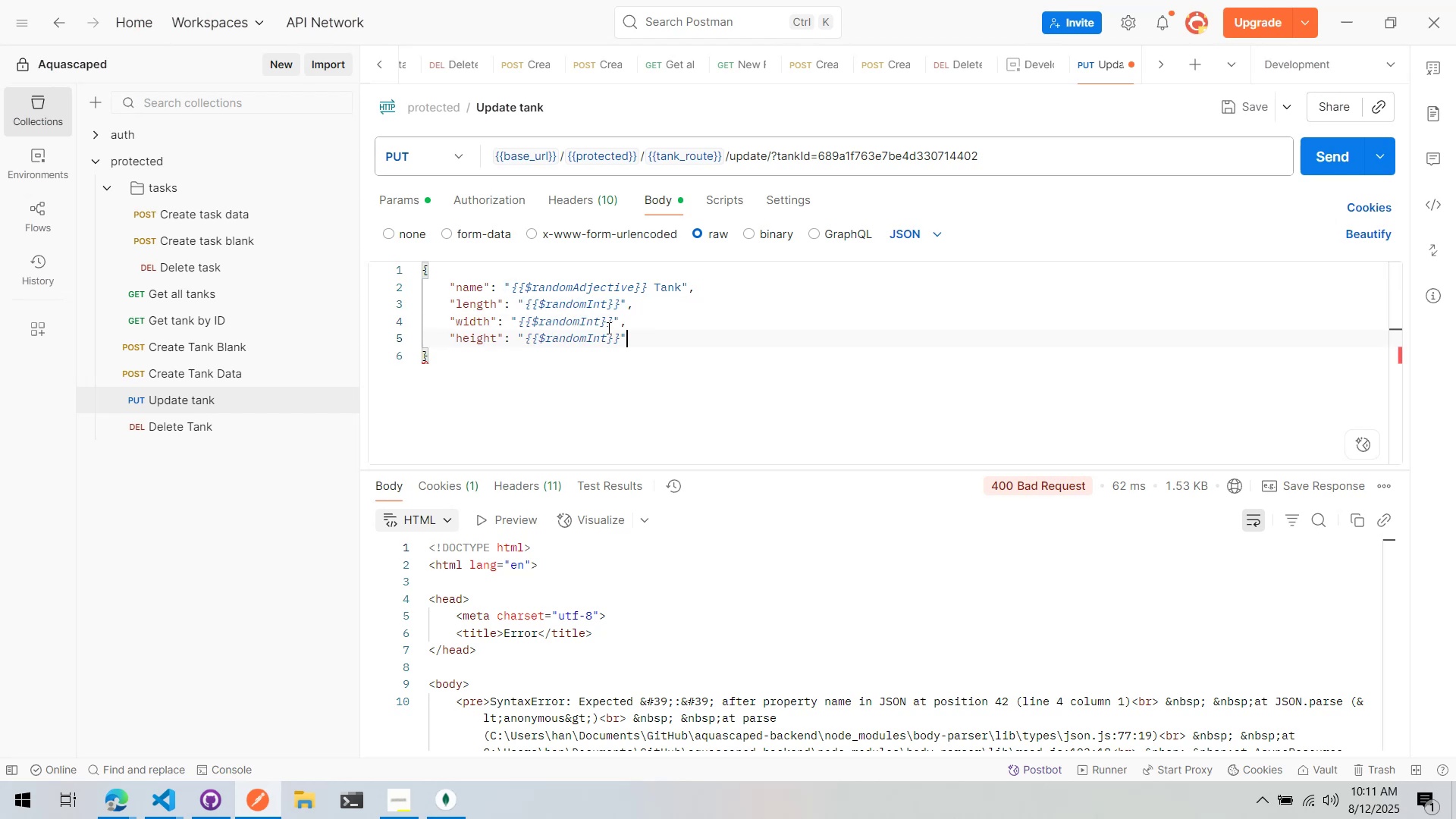 
key(Comma)
 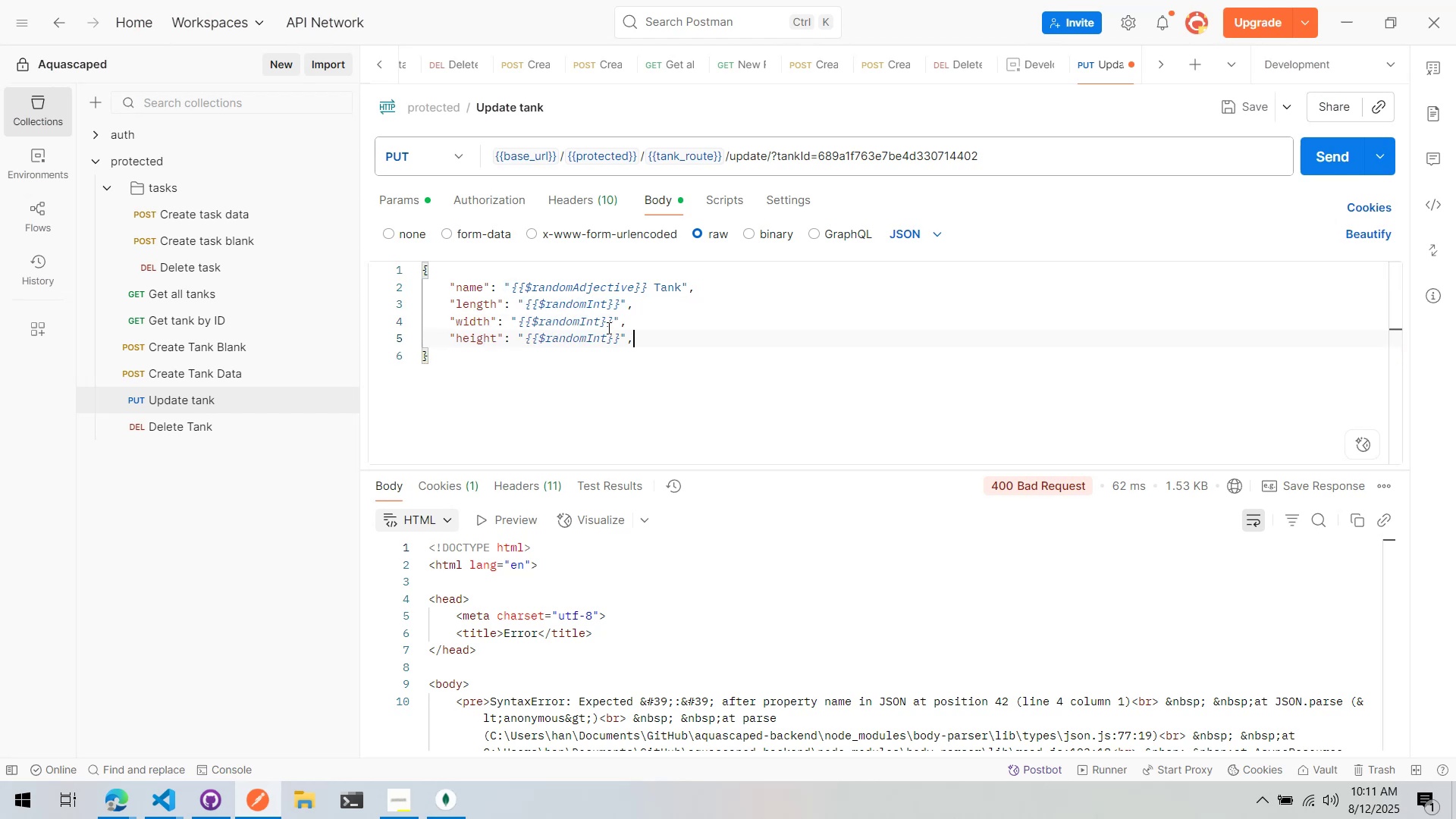 
key(Backspace)
 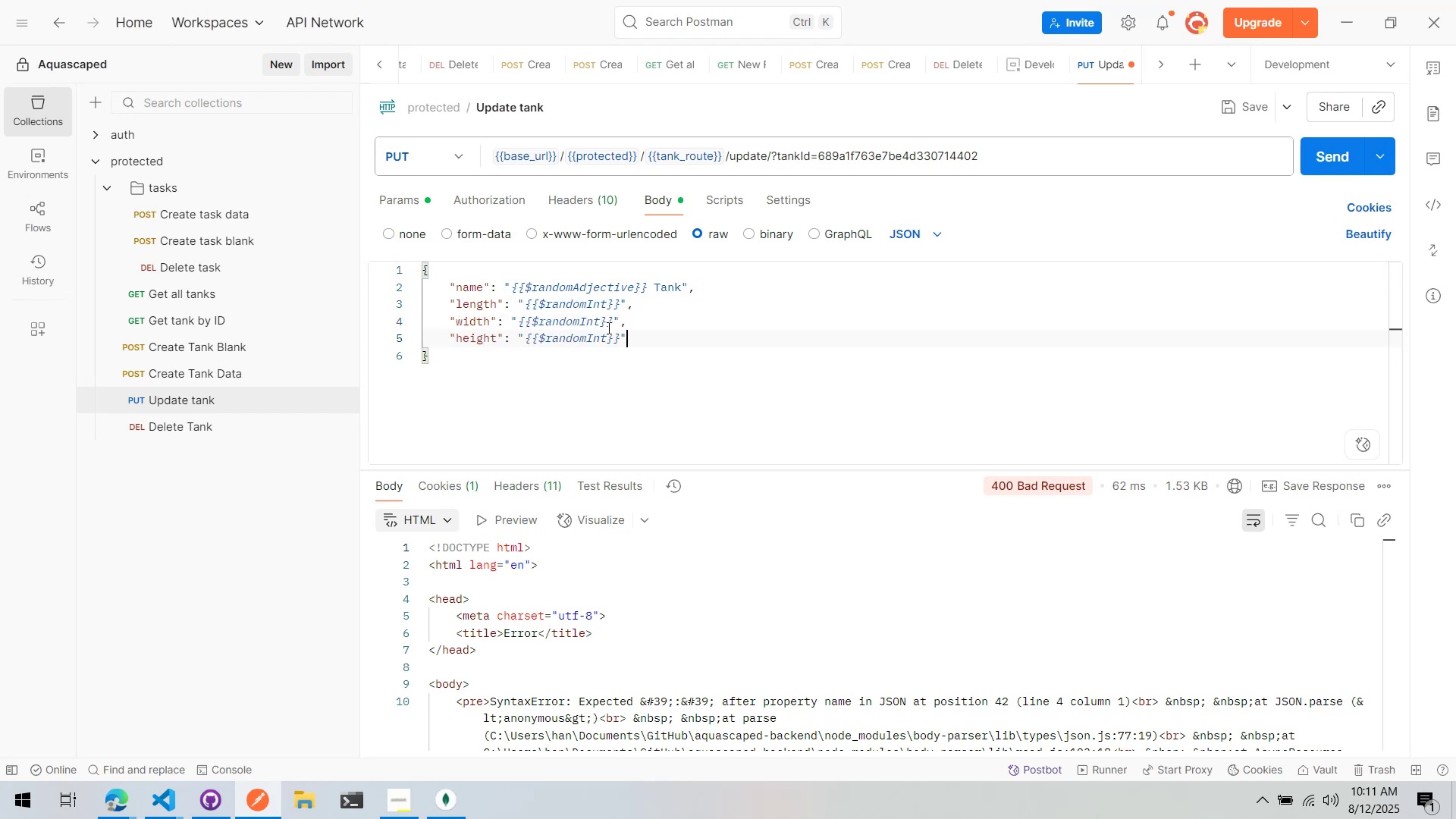 
key(Control+S)
 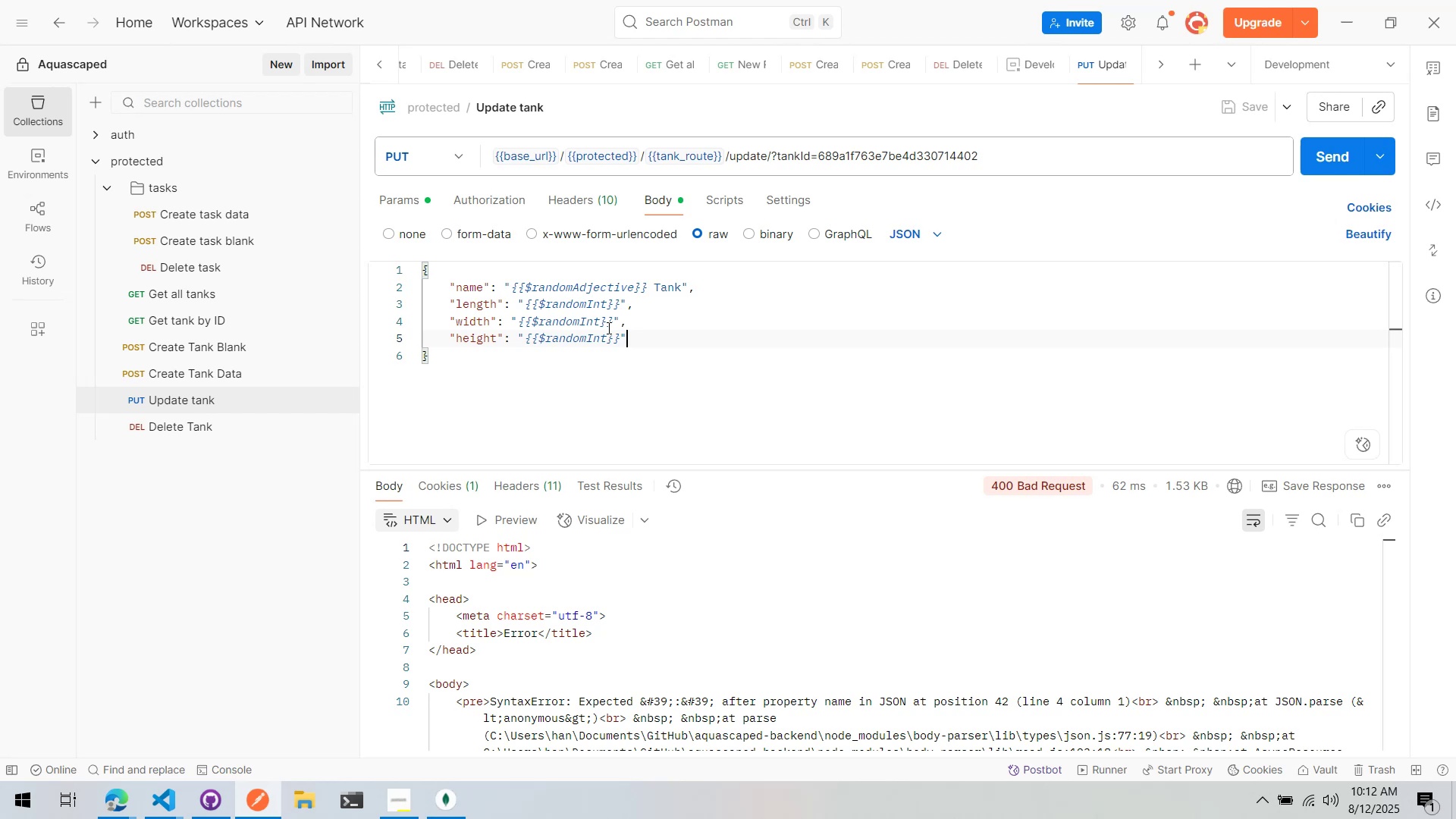 
wait(72.43)
 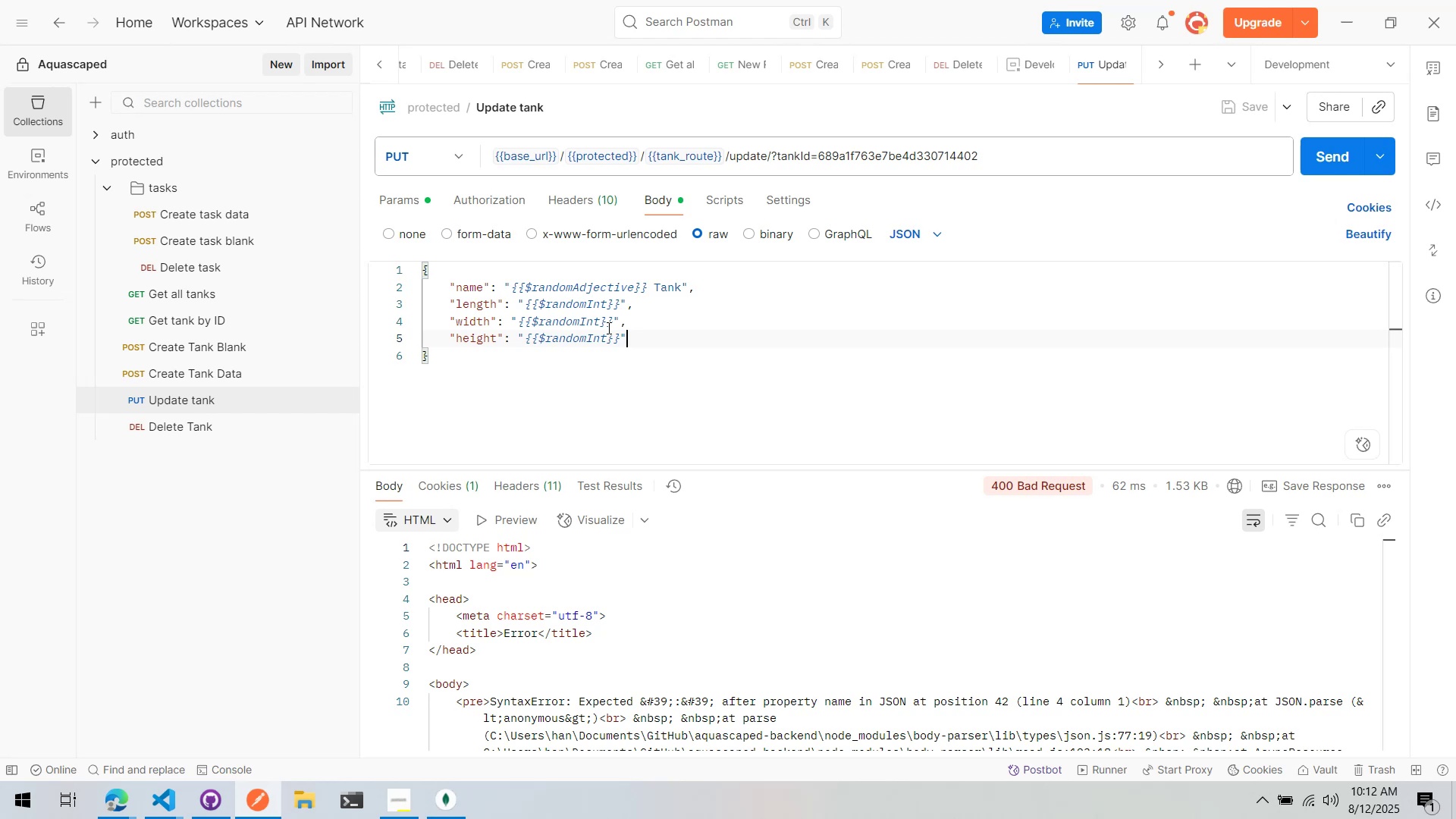 
key(Alt+Tab)
 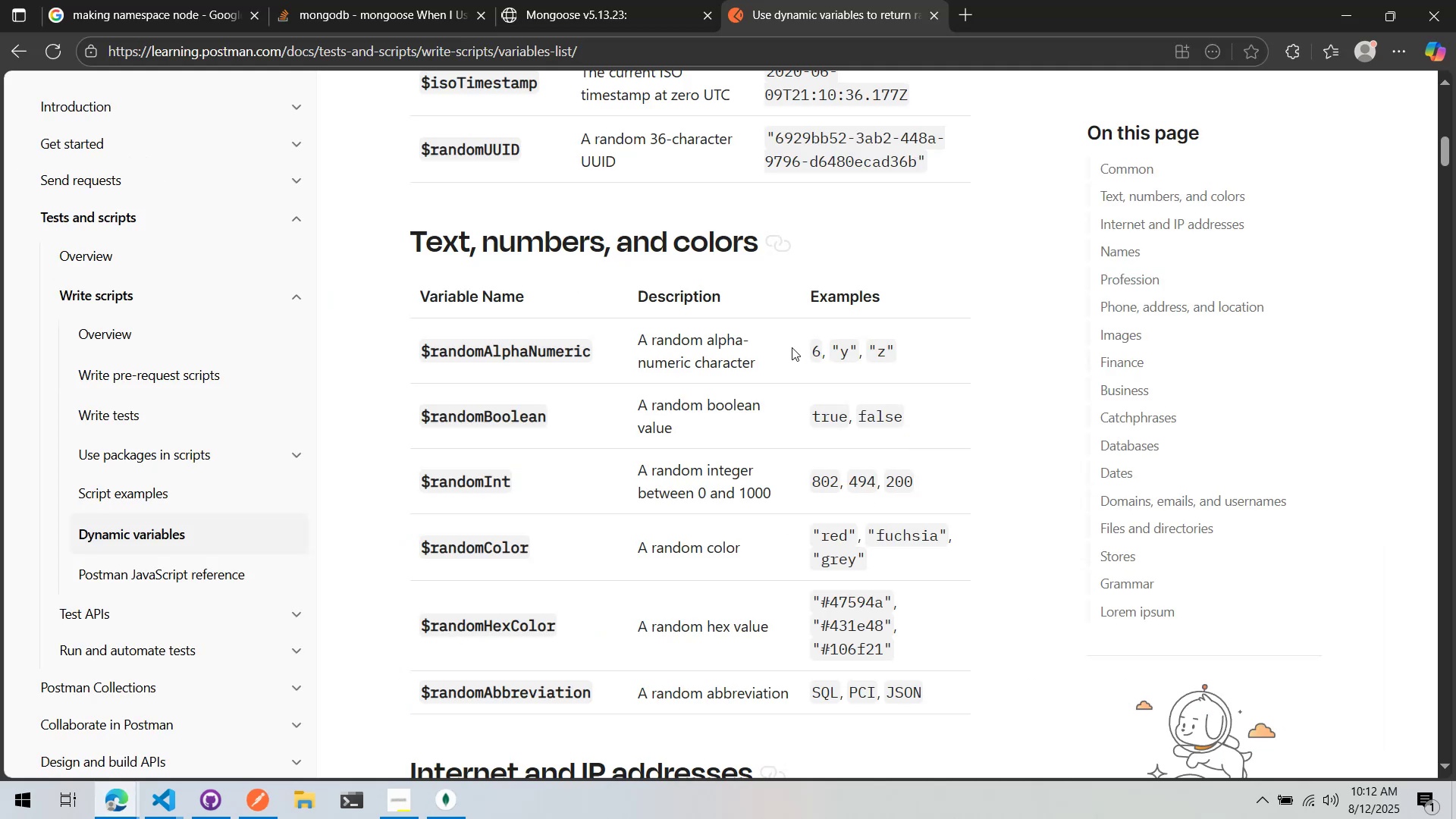 
key(Alt+Tab)
 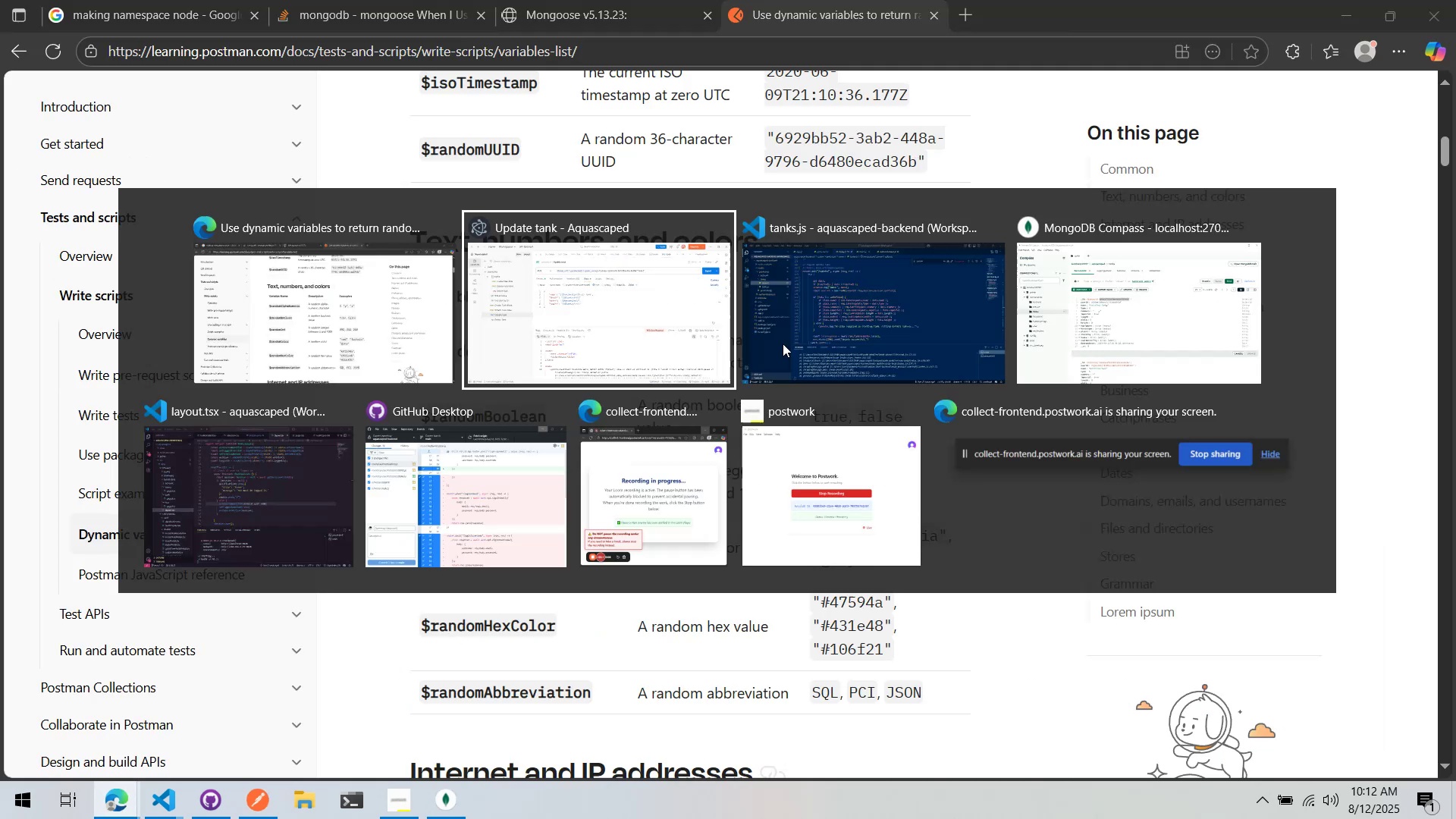 
key(Alt+Tab)
 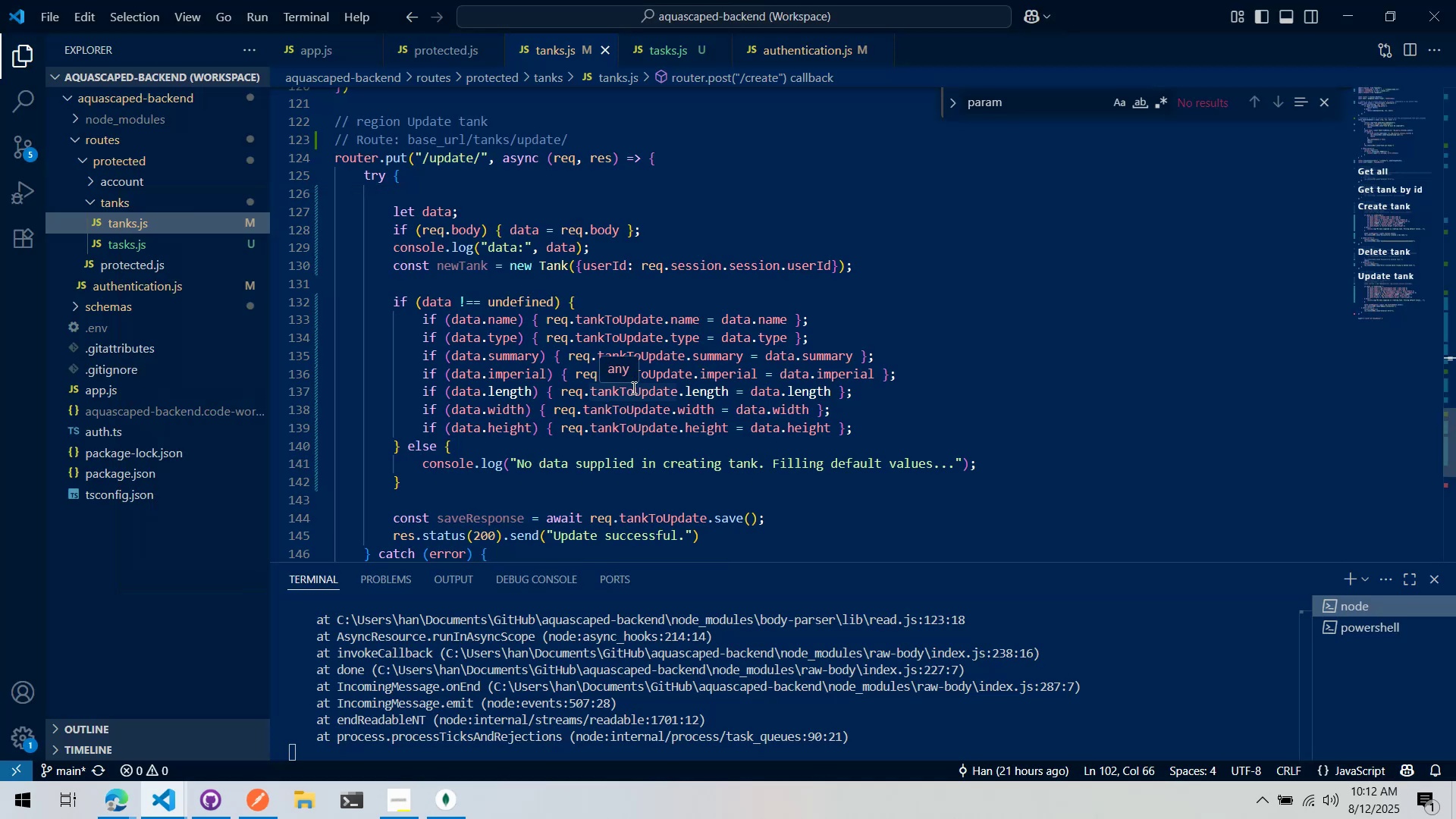 
key(Alt+AltLeft)
 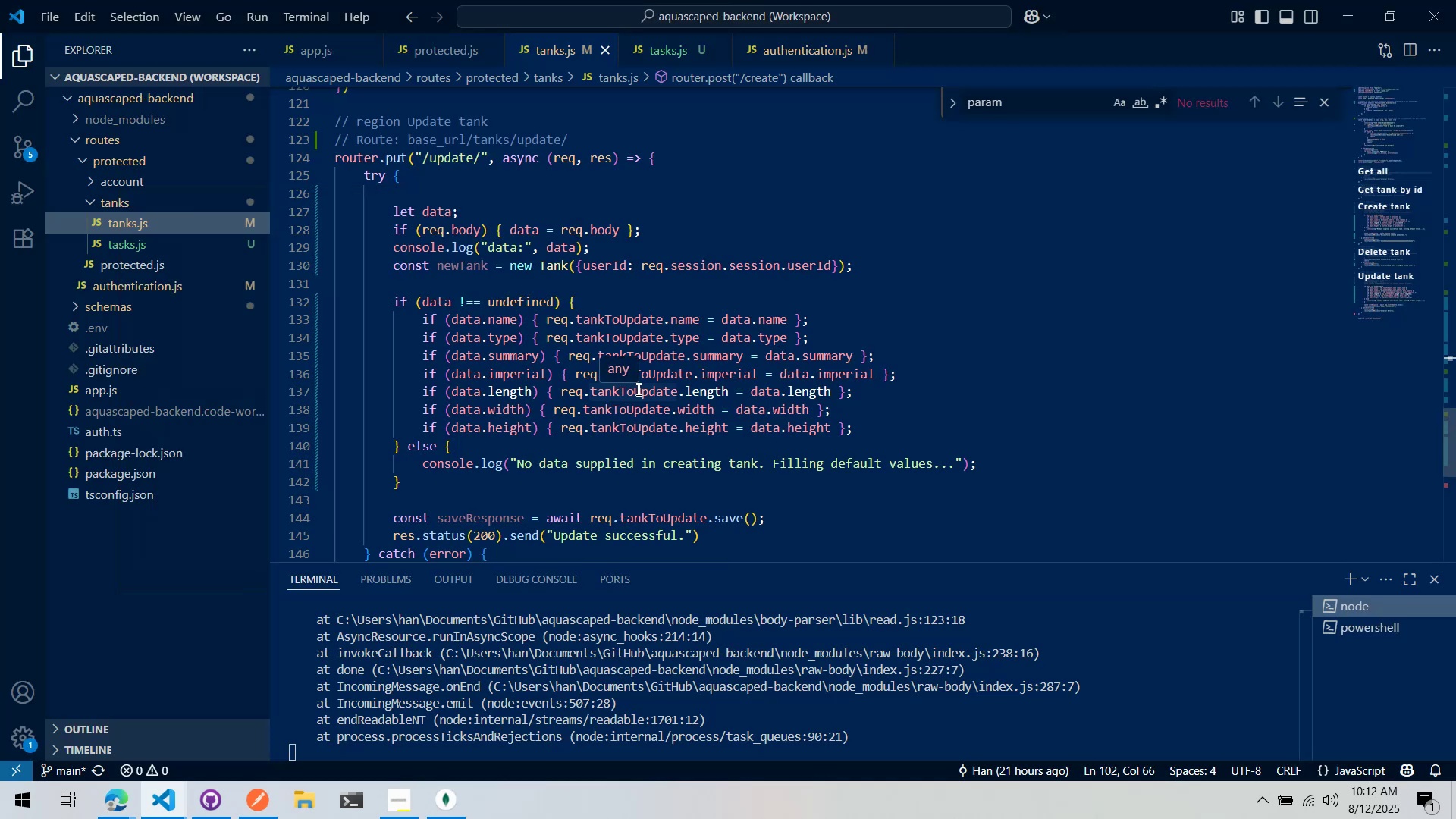 
key(Alt+Tab)
 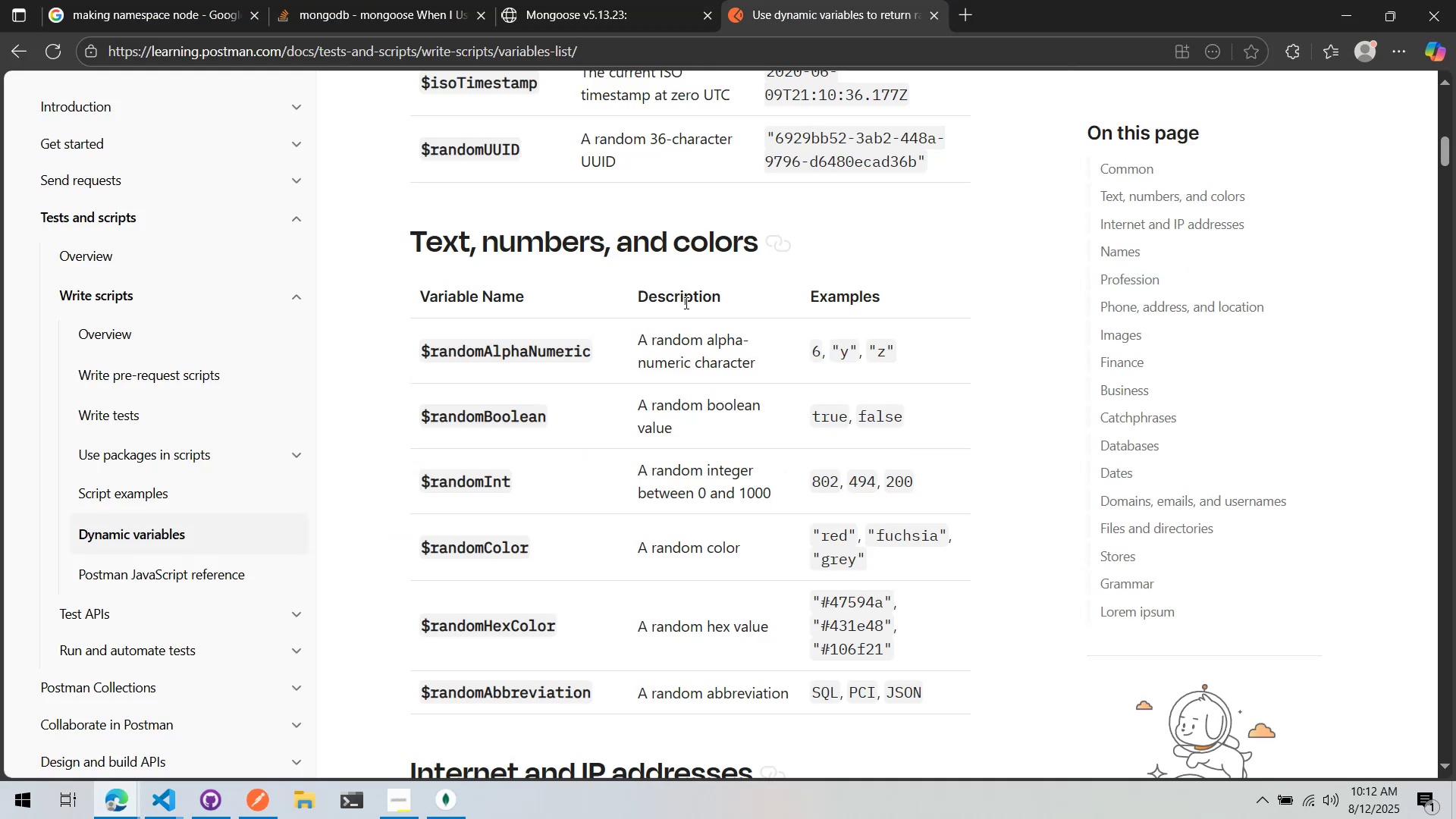 
key(Alt+AltLeft)
 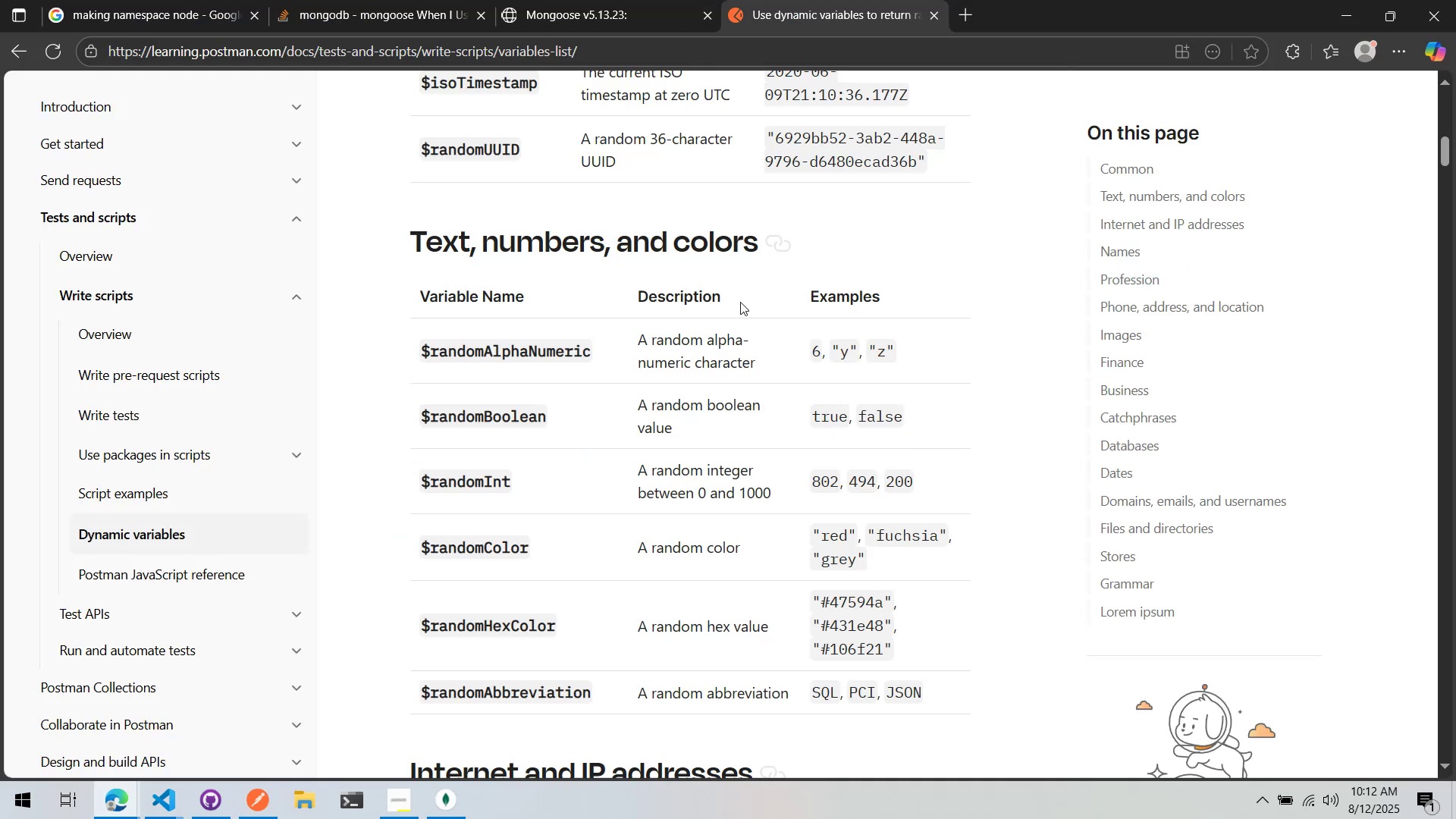 
key(Alt+Tab)
 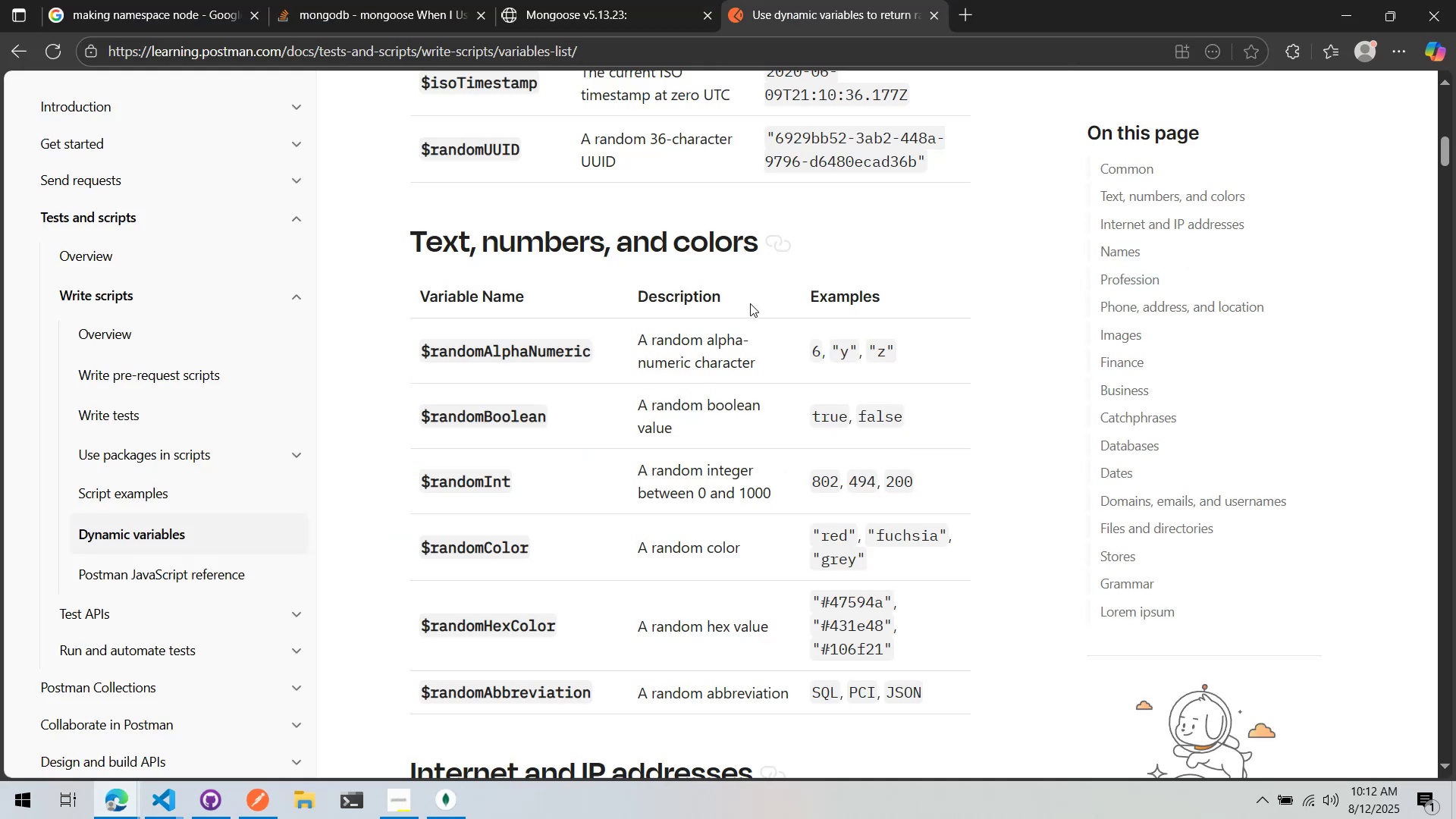 
key(Alt+Tab)
 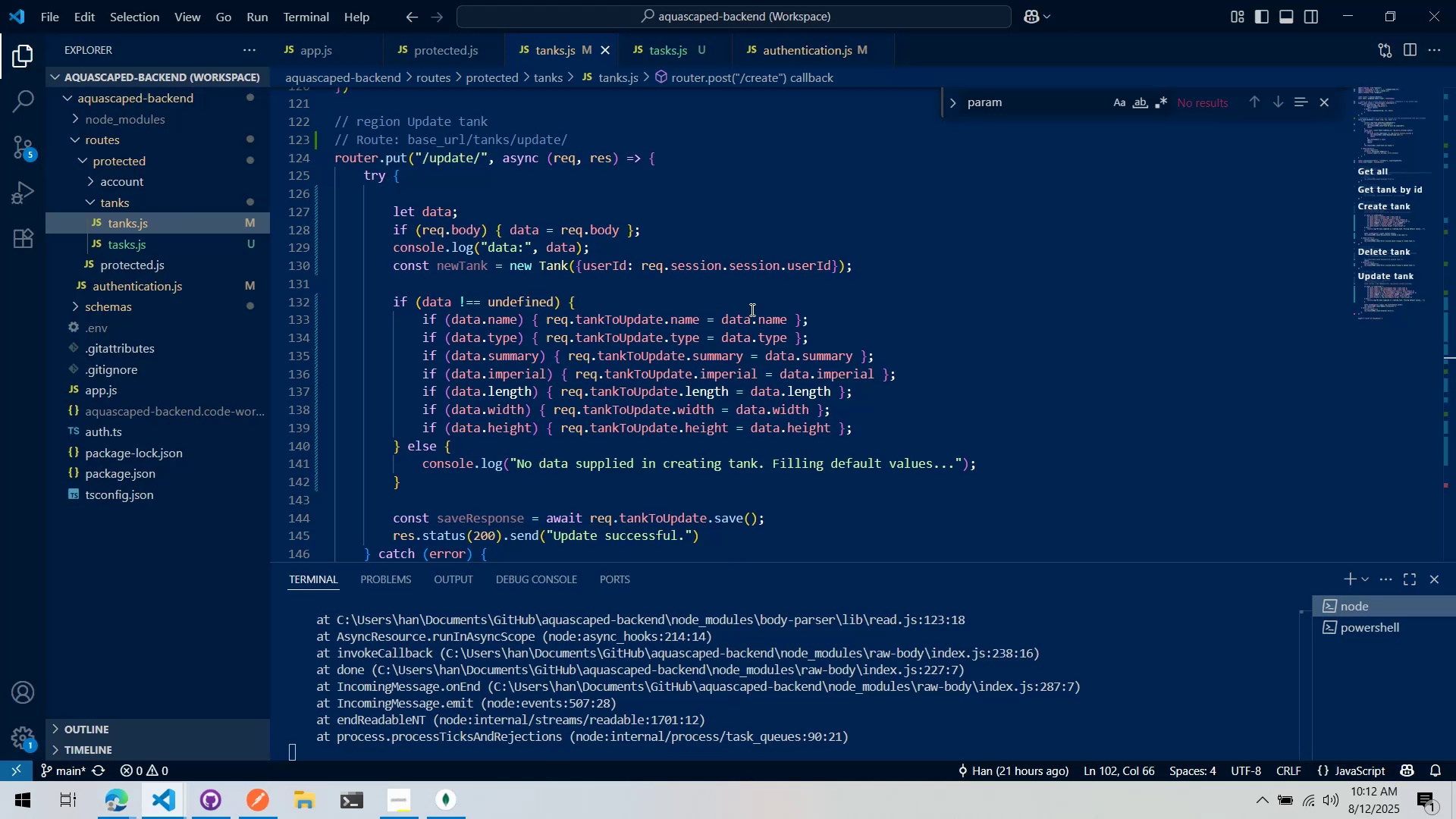 
key(Alt+Tab)
 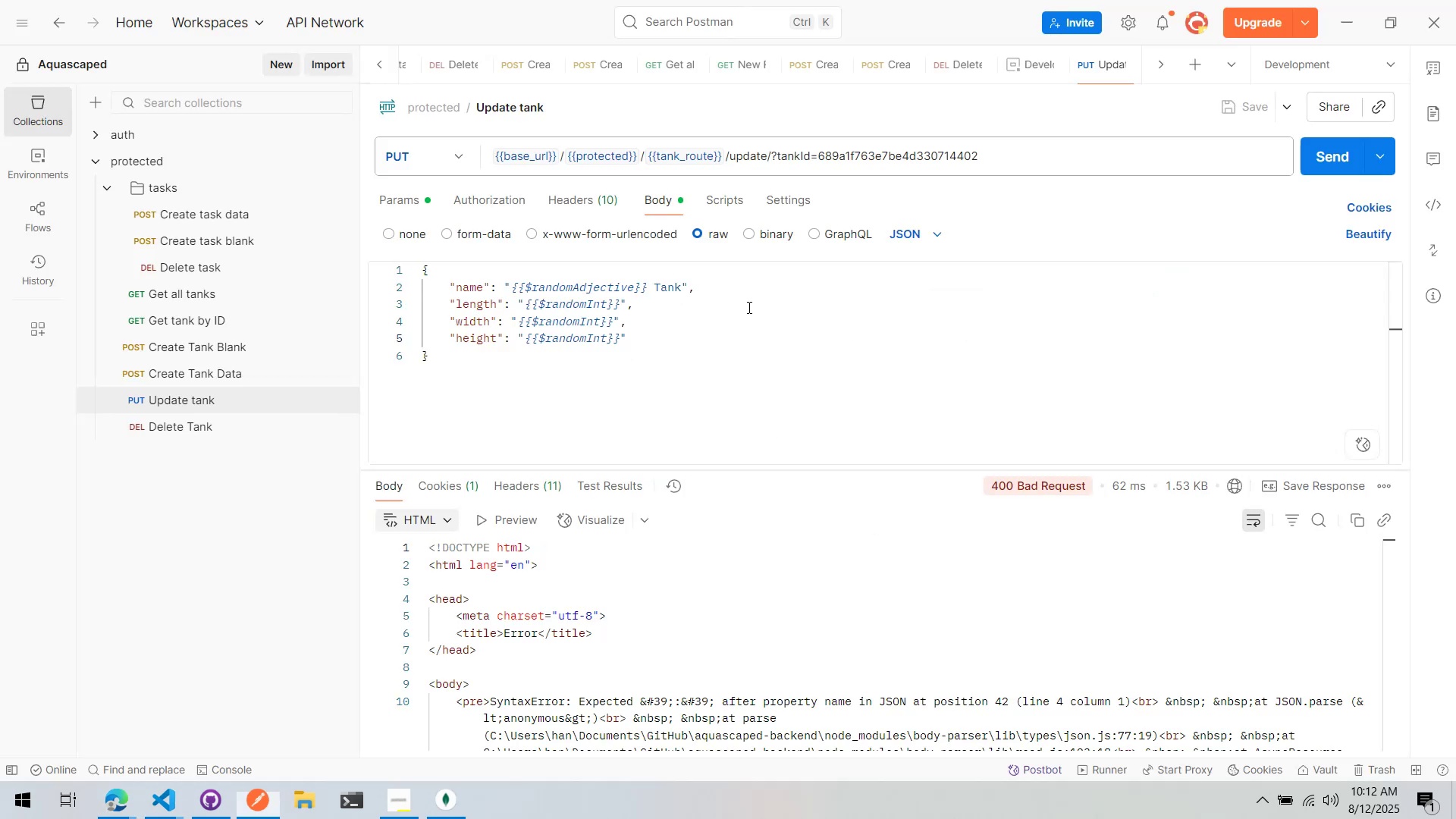 
left_click([739, 290])
 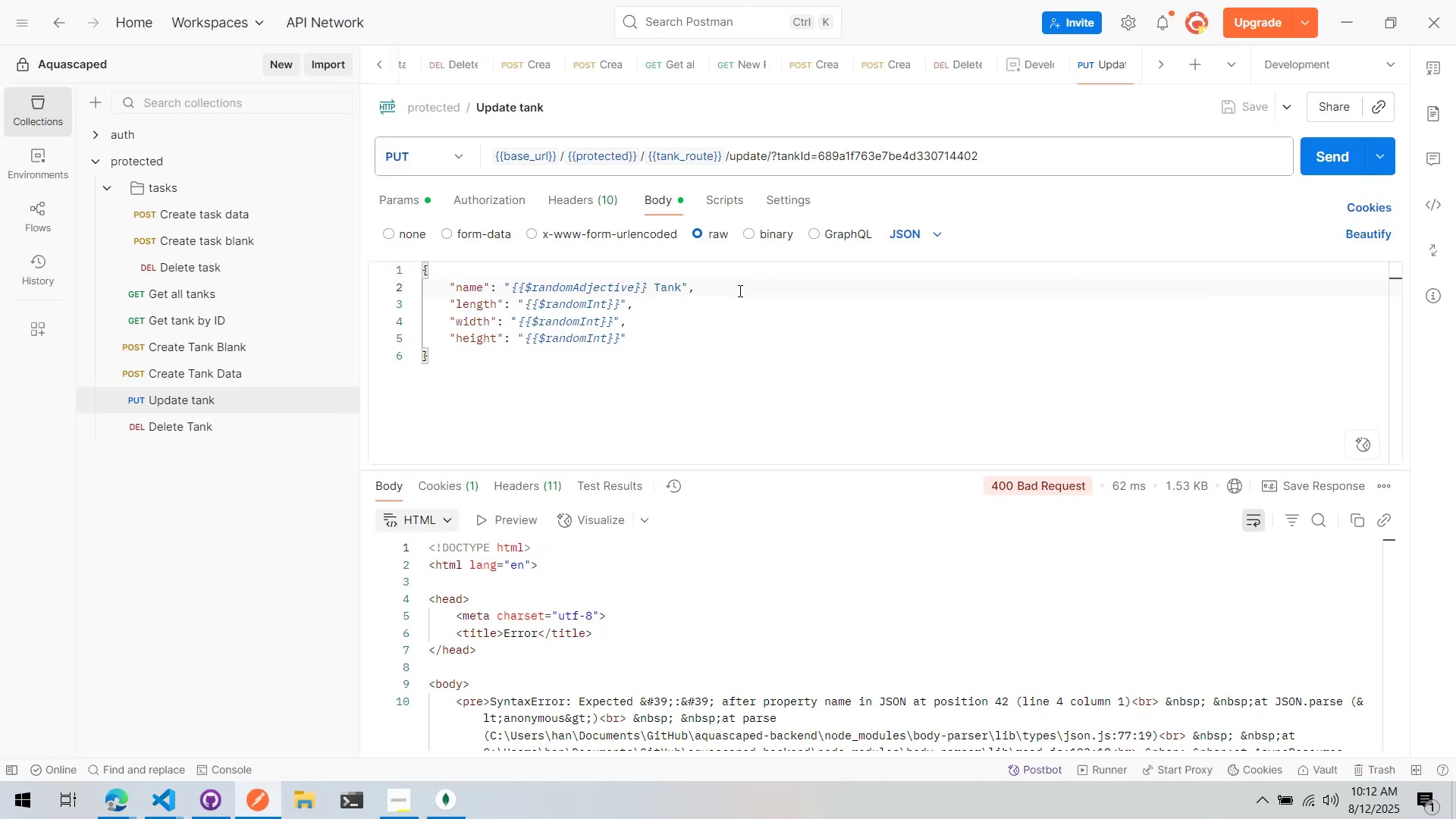 
key(Enter)
 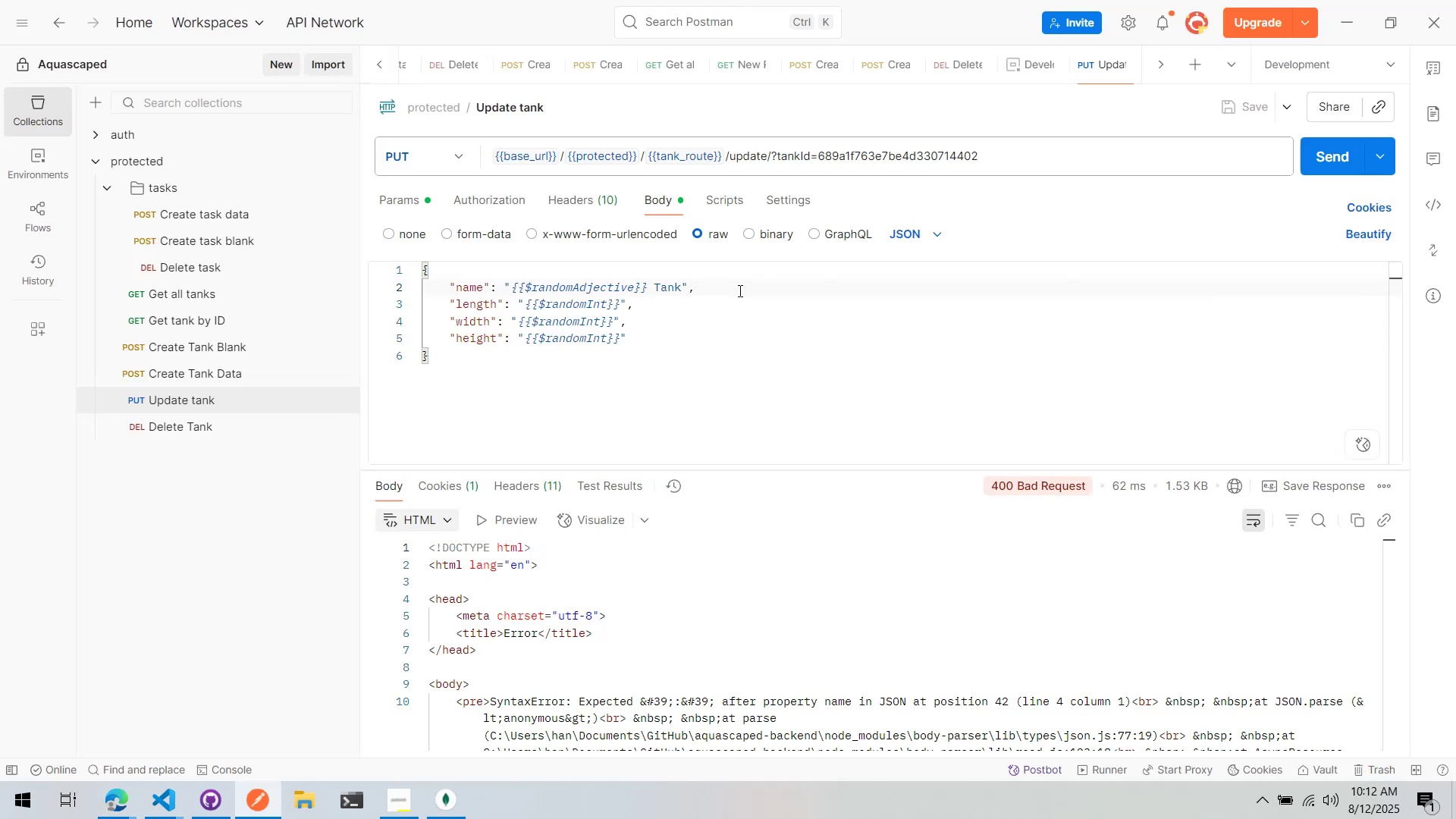 
type("summary": "{{}})
 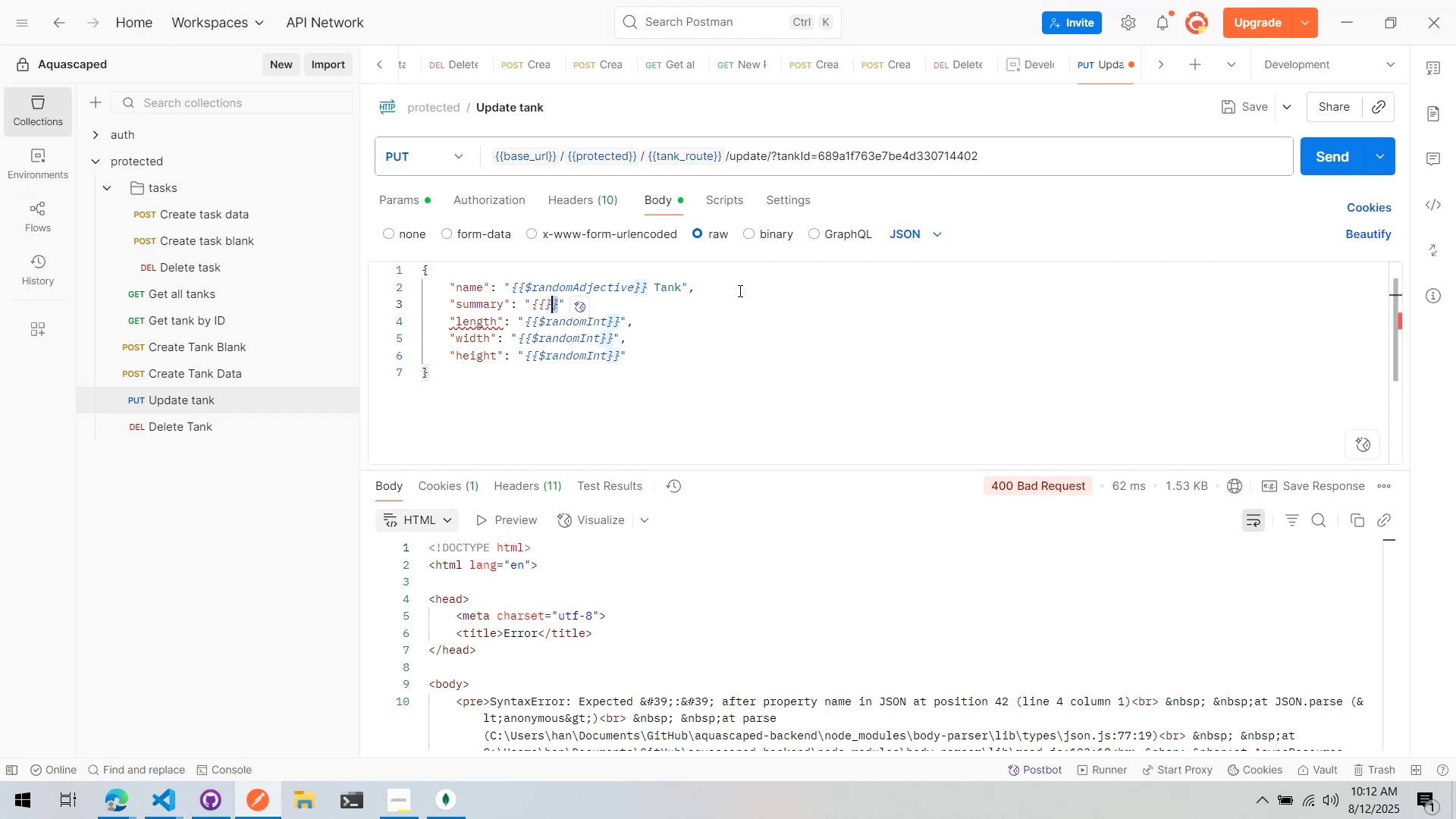 
key(Shift+ArrowLeft)
 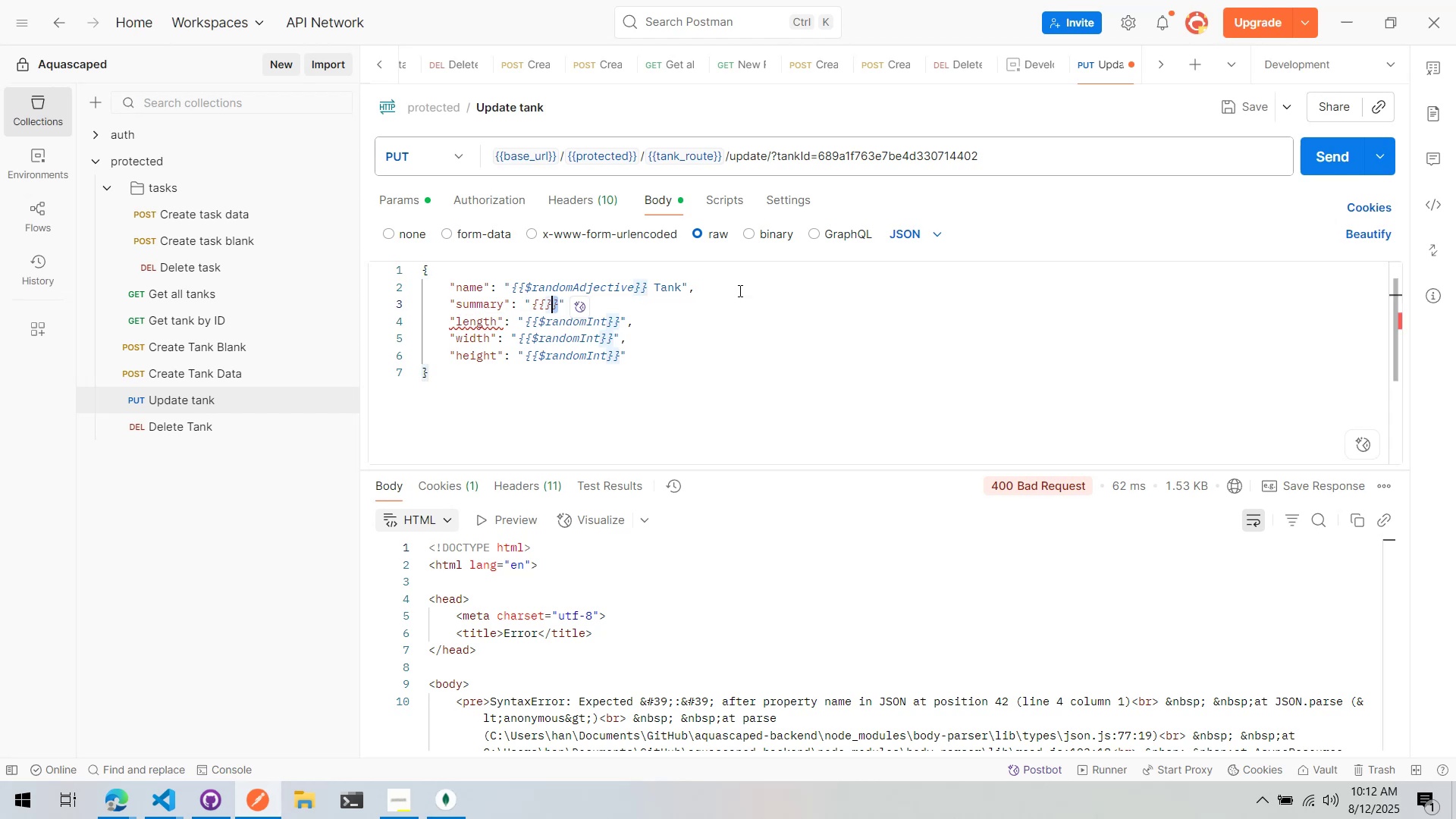 
key(Shift+ArrowLeft)
 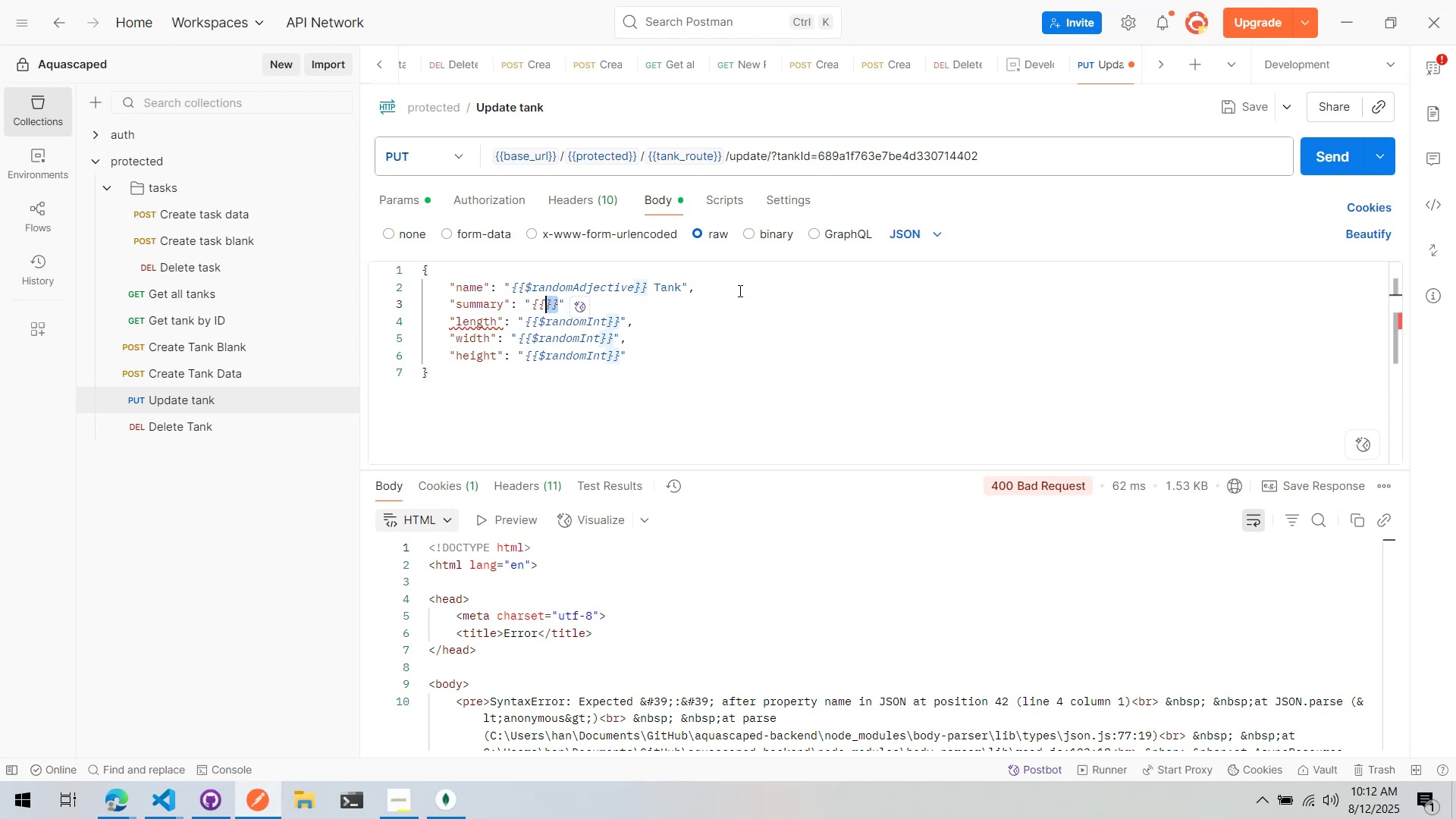 
type($randomSum)
key(Backspace)
key(Backspace)
key(Backspace)
type(Words)
 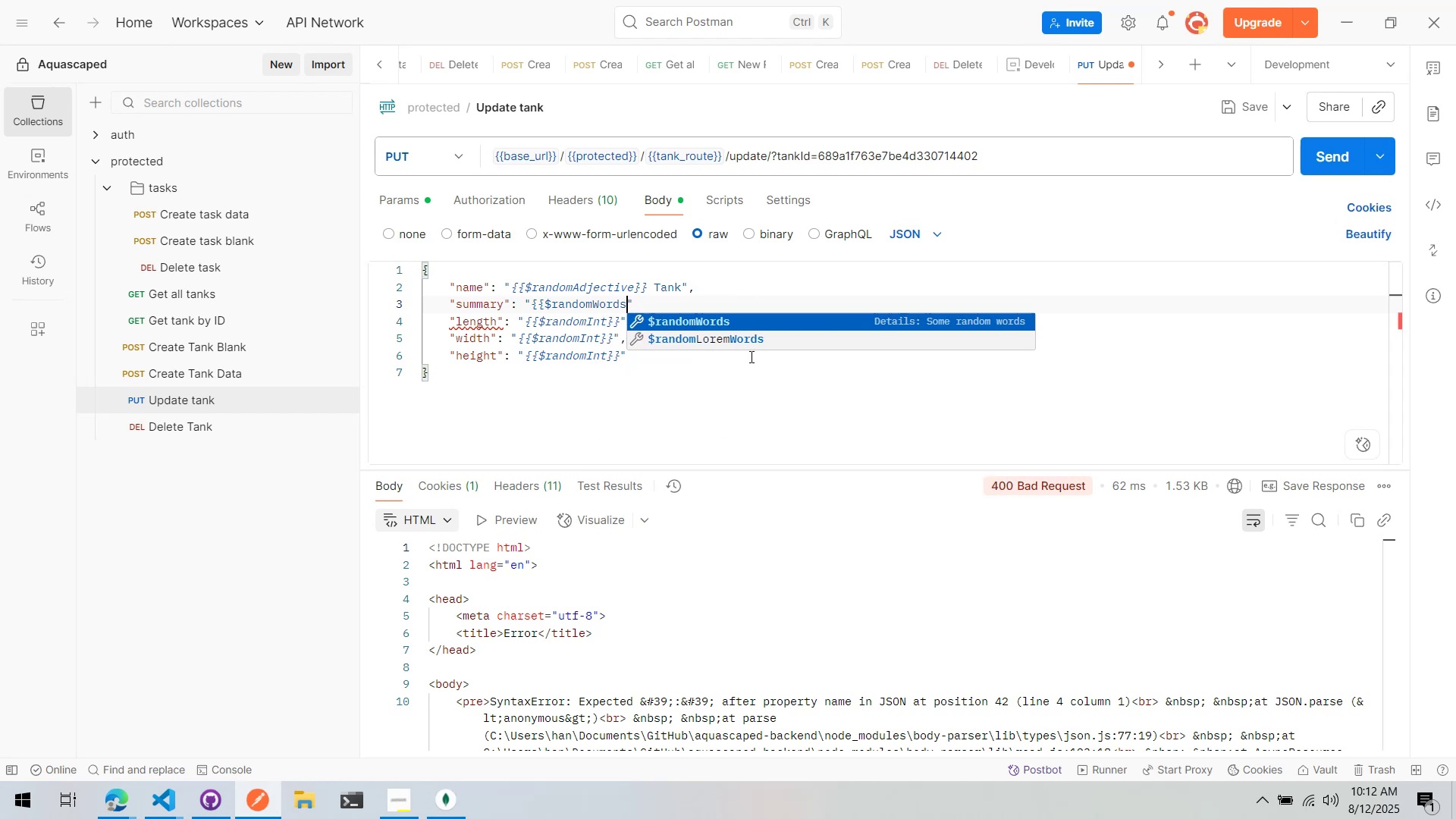 
scroll: coordinate [750, 365], scroll_direction: down, amount: 1.0
 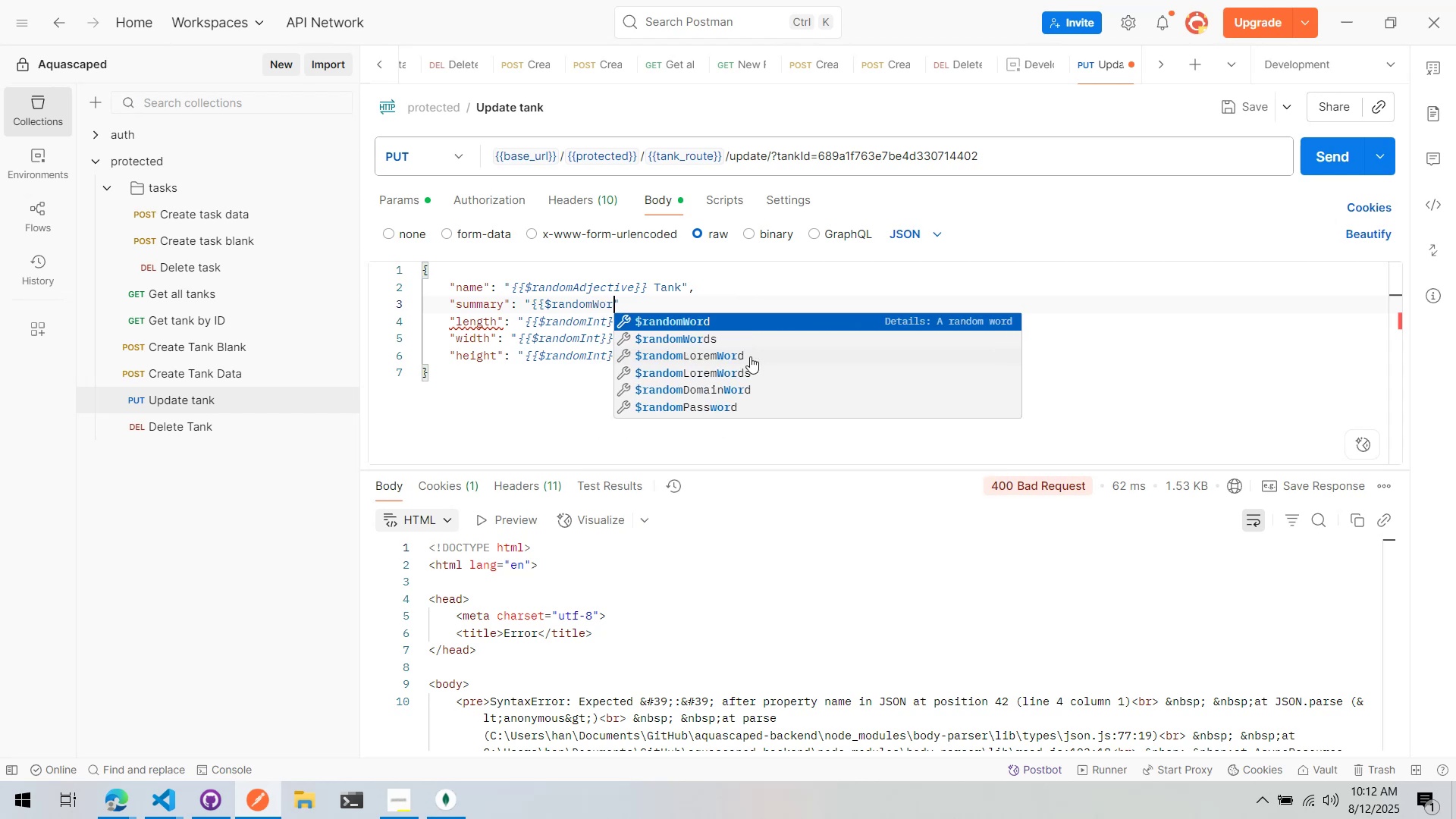 
key(ArrowDown)
 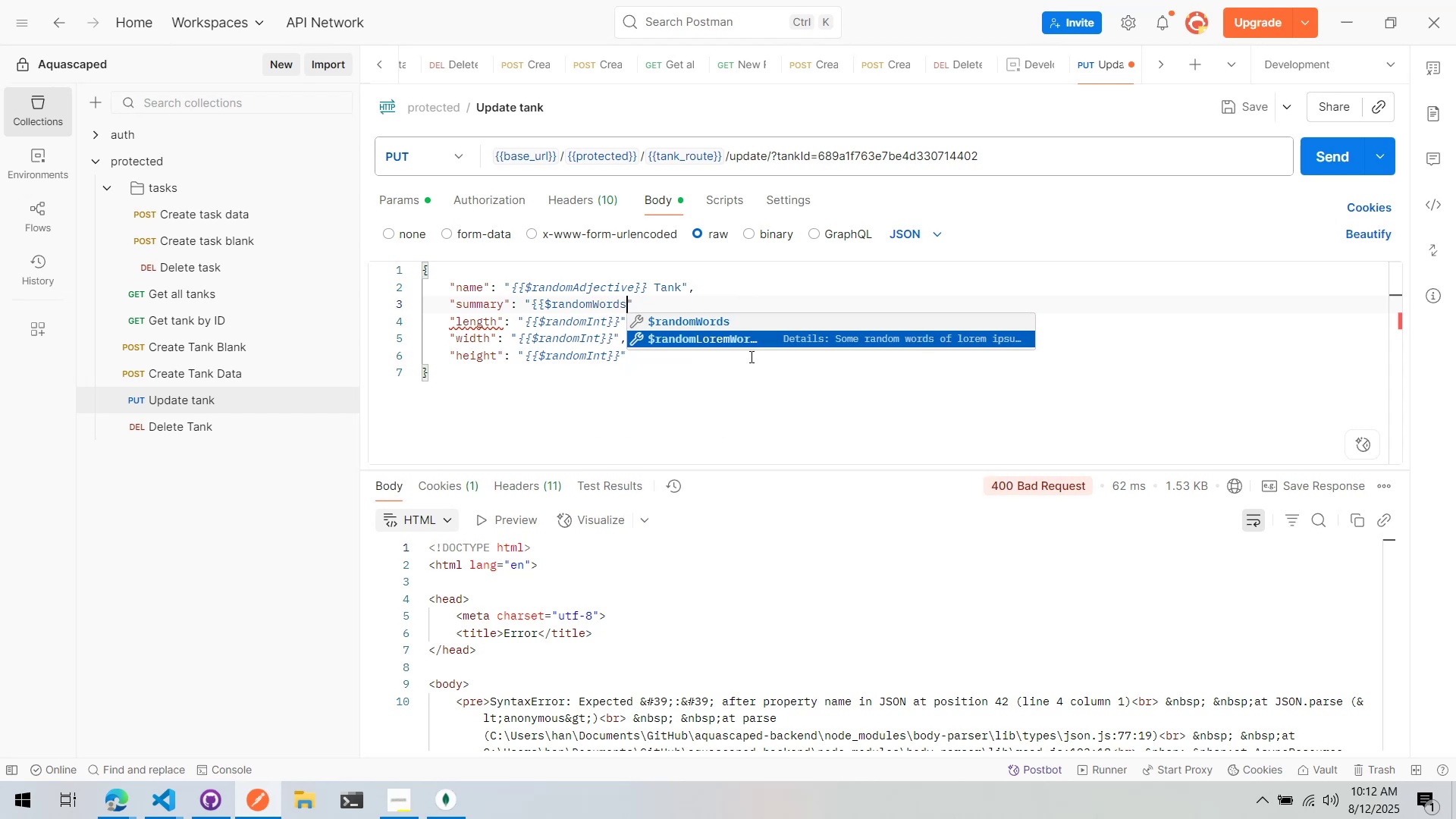 
key(Enter)
 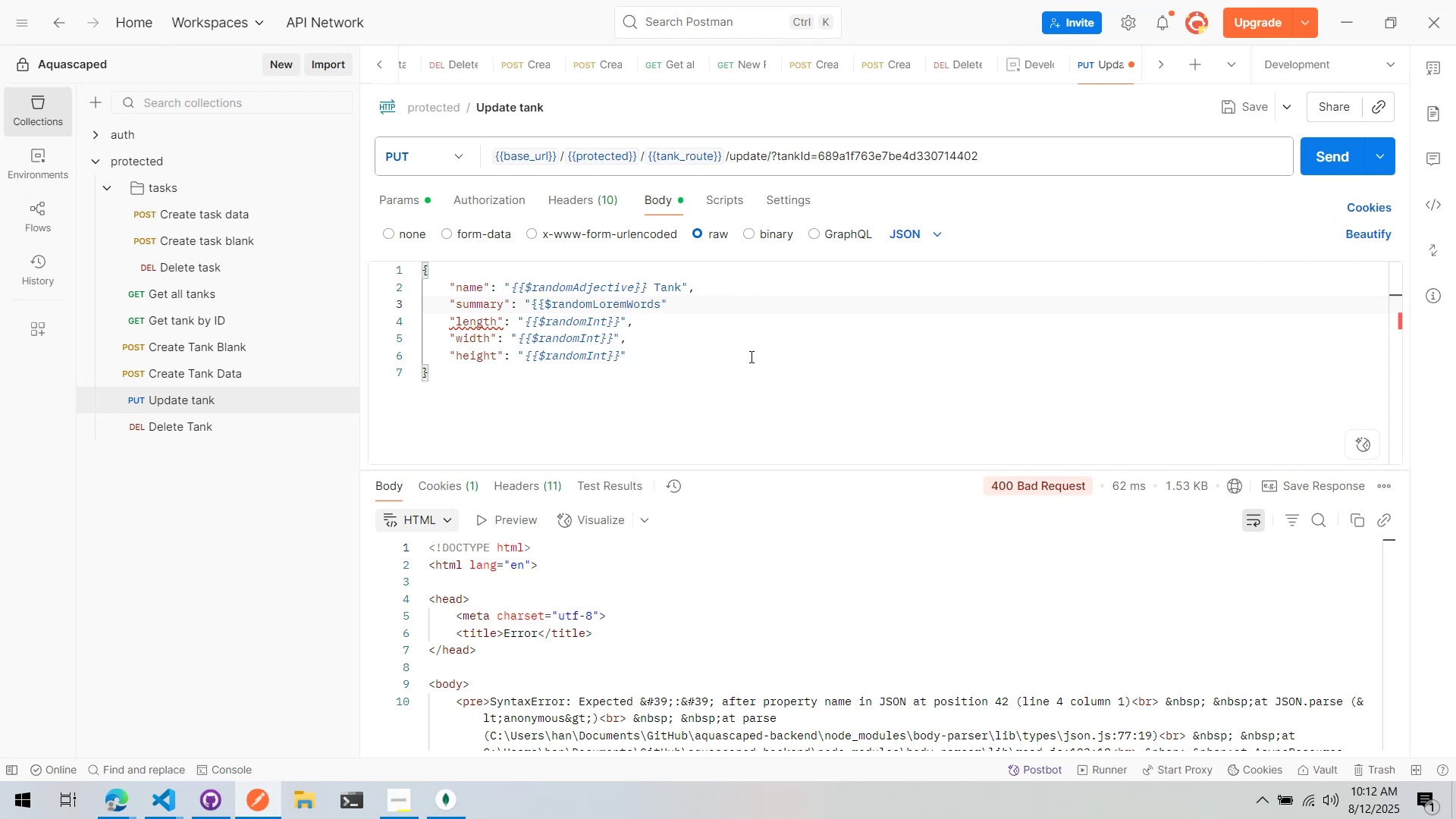 
key(Shift+BracketRight)
 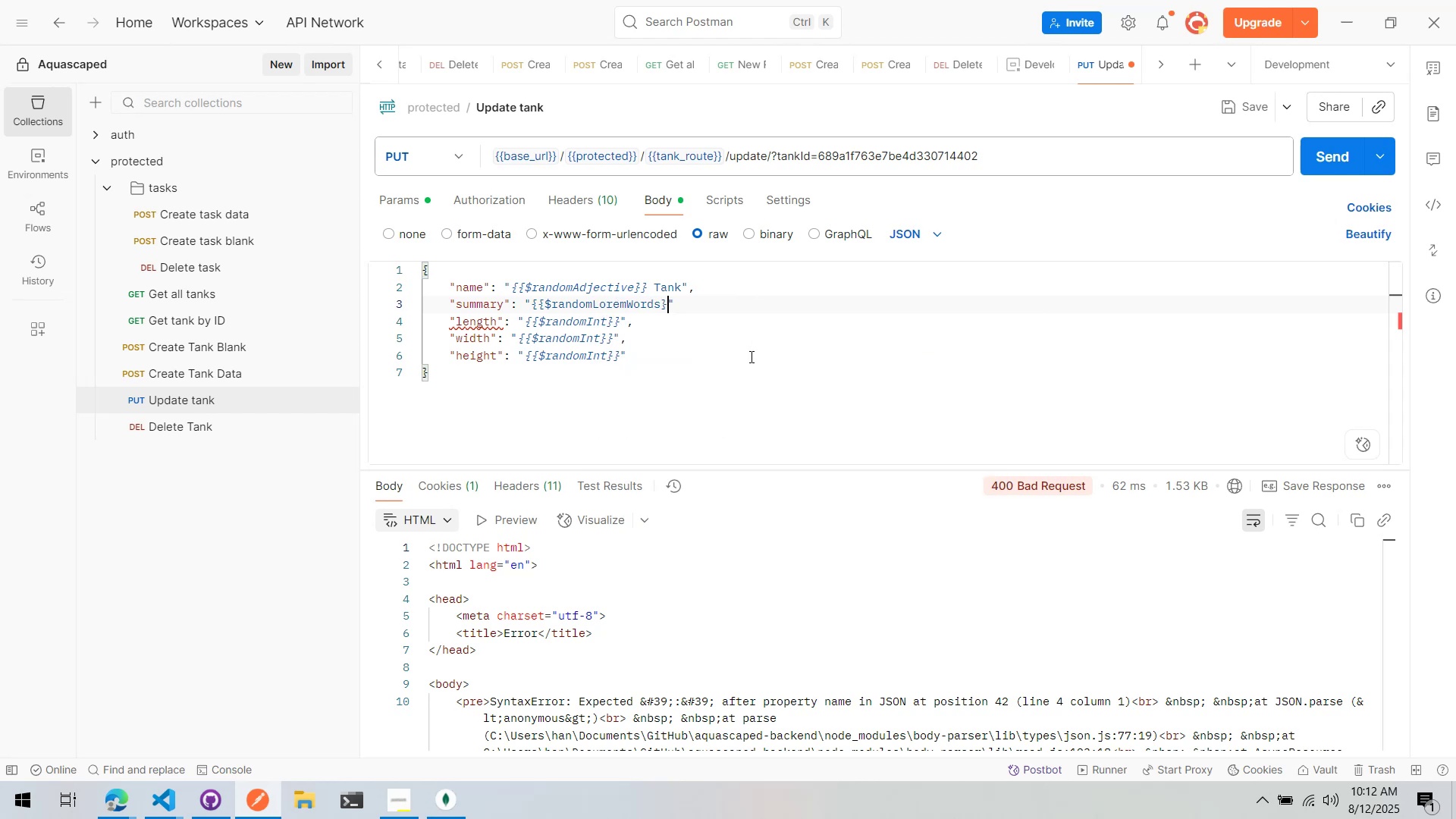 
key(Shift+BracketRight)
 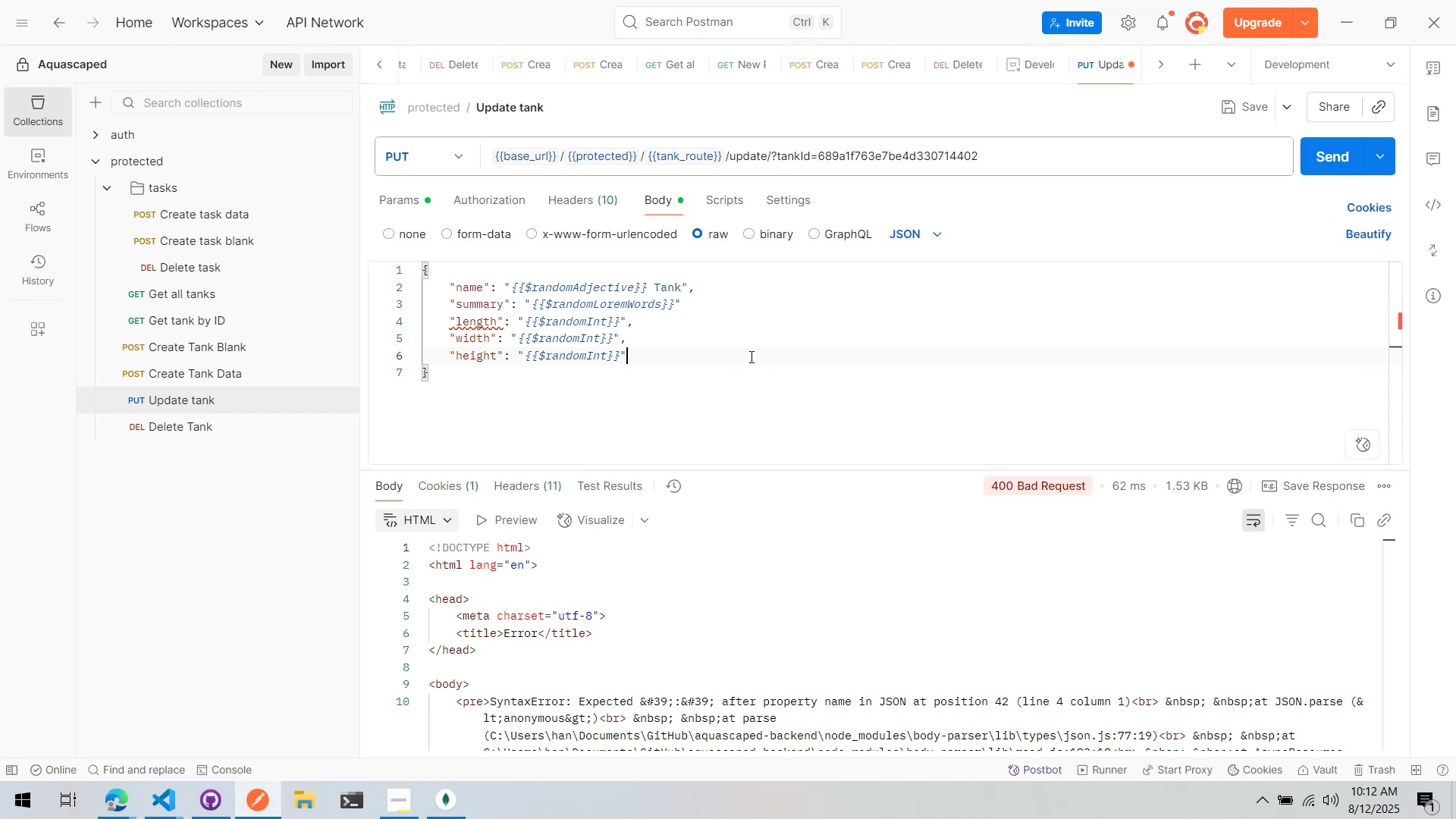 
double_click([699, 298])
 